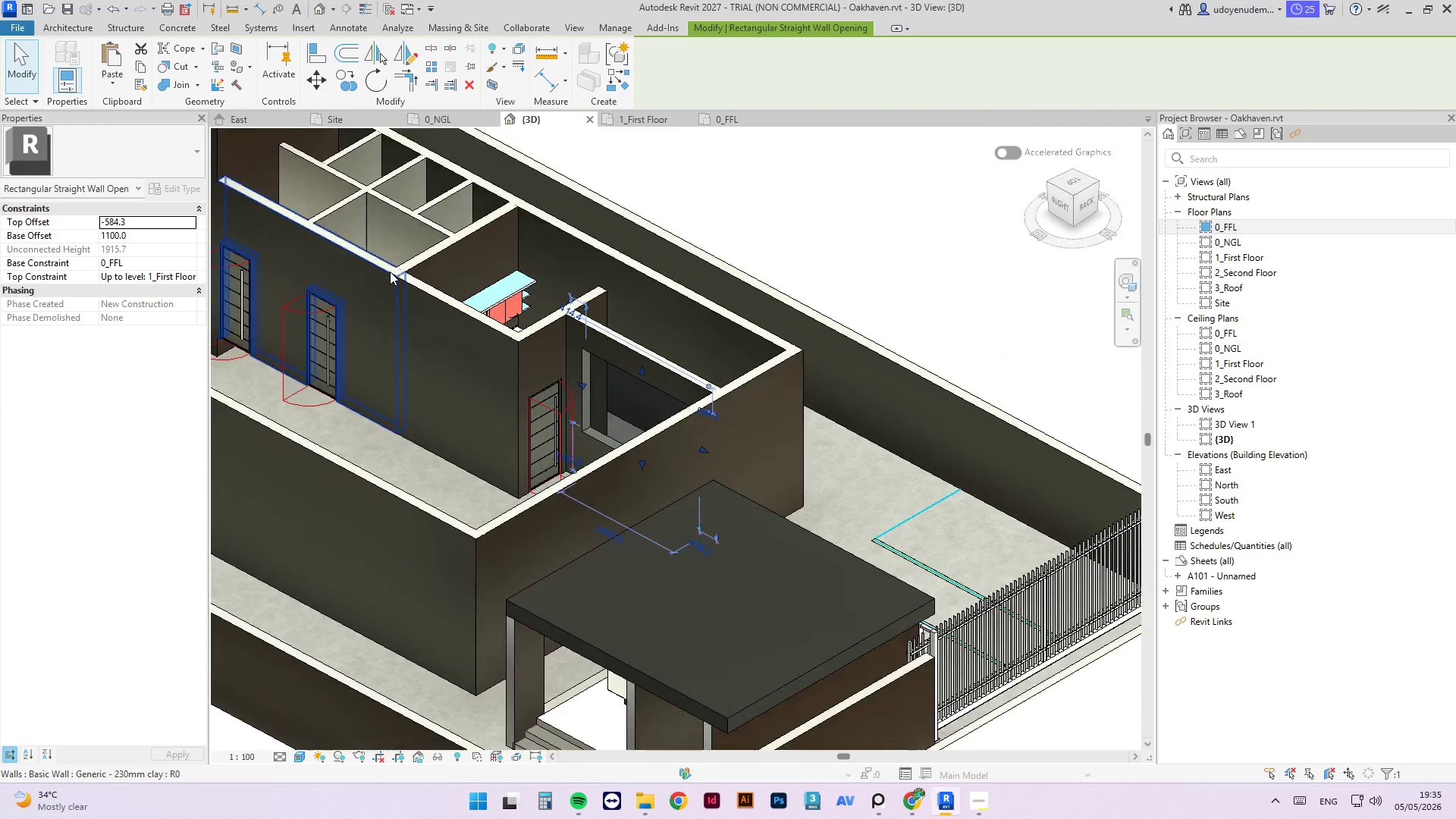 
scroll: coordinate [566, 352], scroll_direction: down, amount: 1.0
 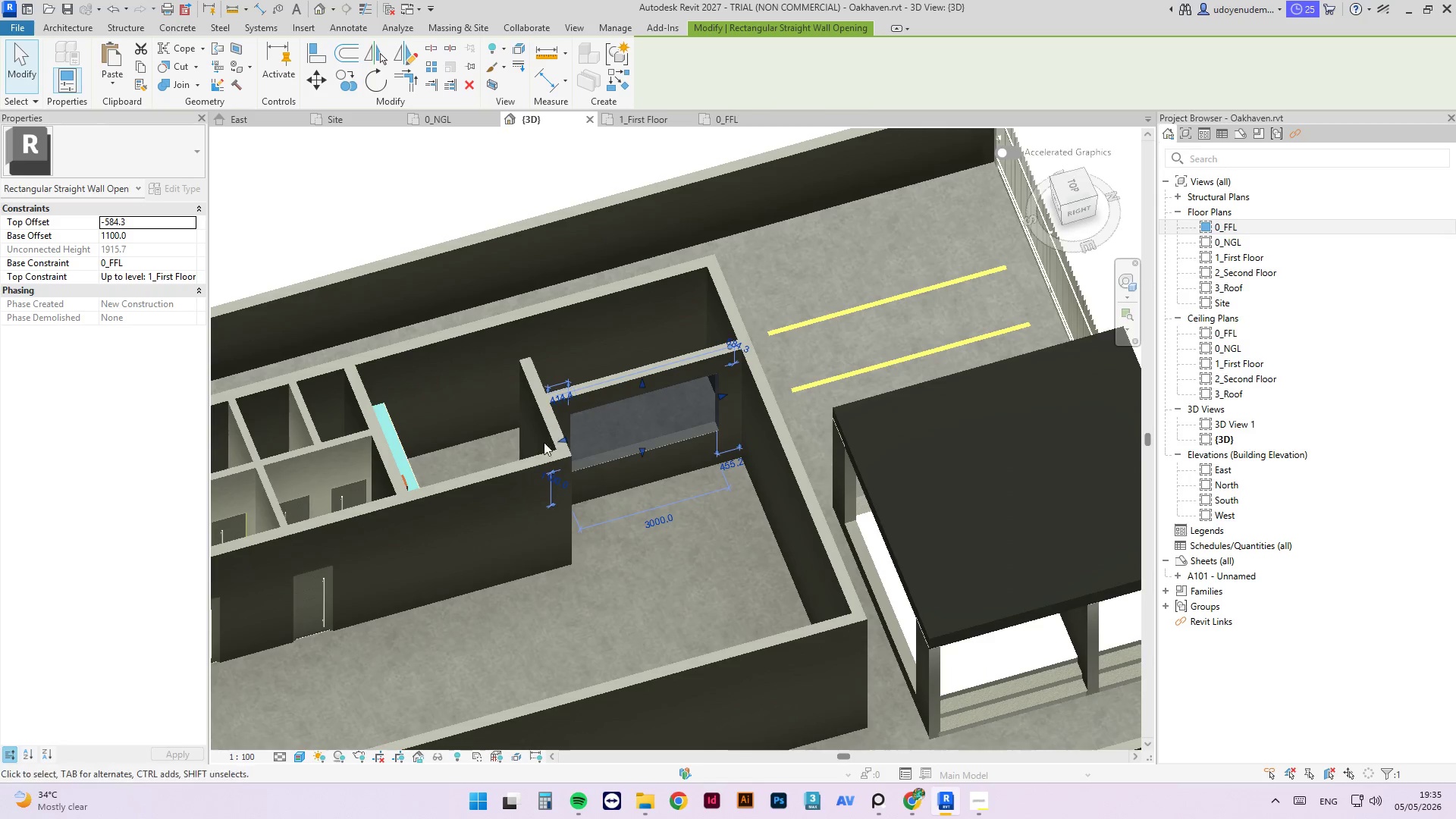 
scroll: coordinate [388, 276], scroll_direction: up, amount: 5.0
 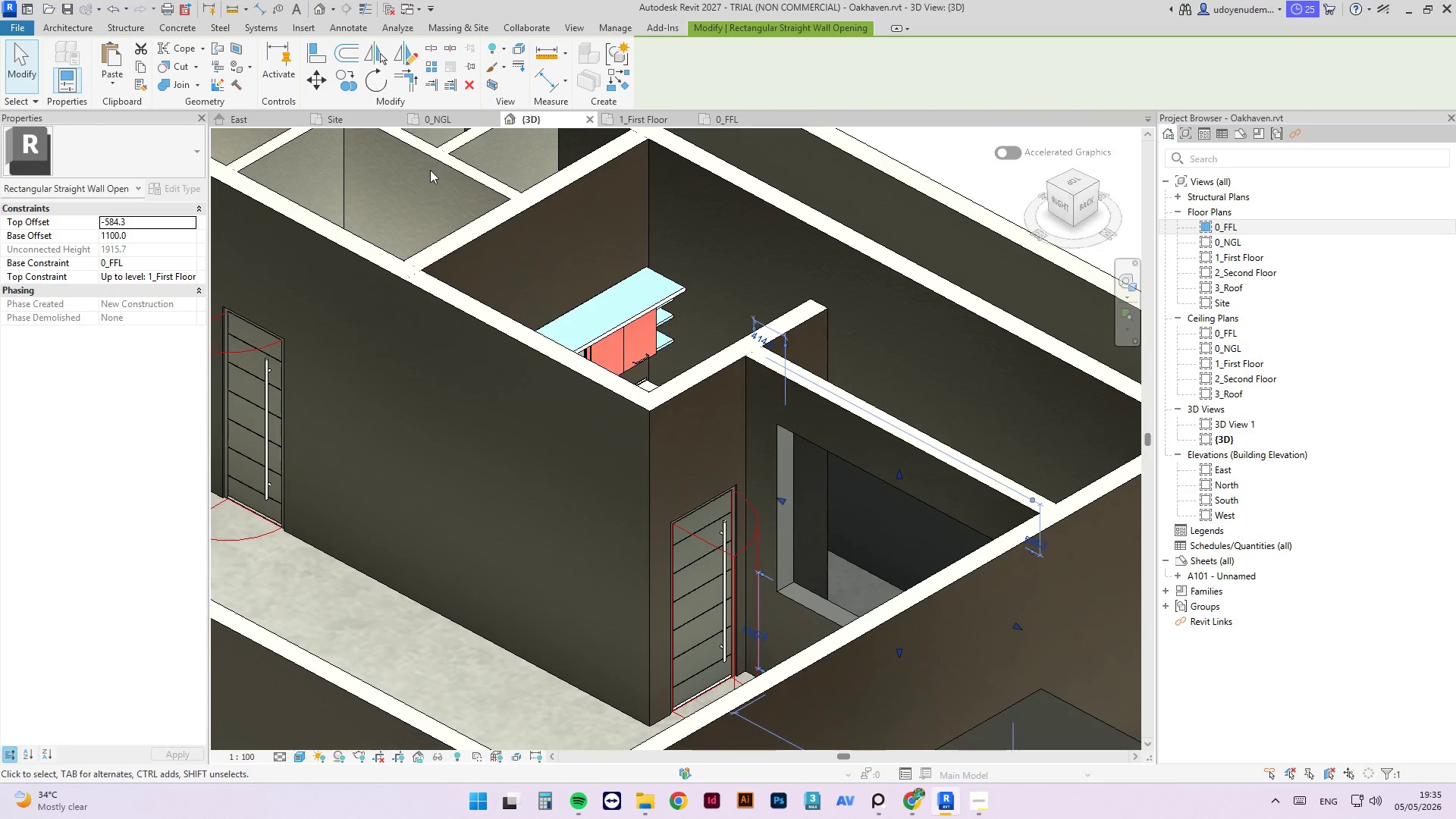 
left_click([447, 114])
 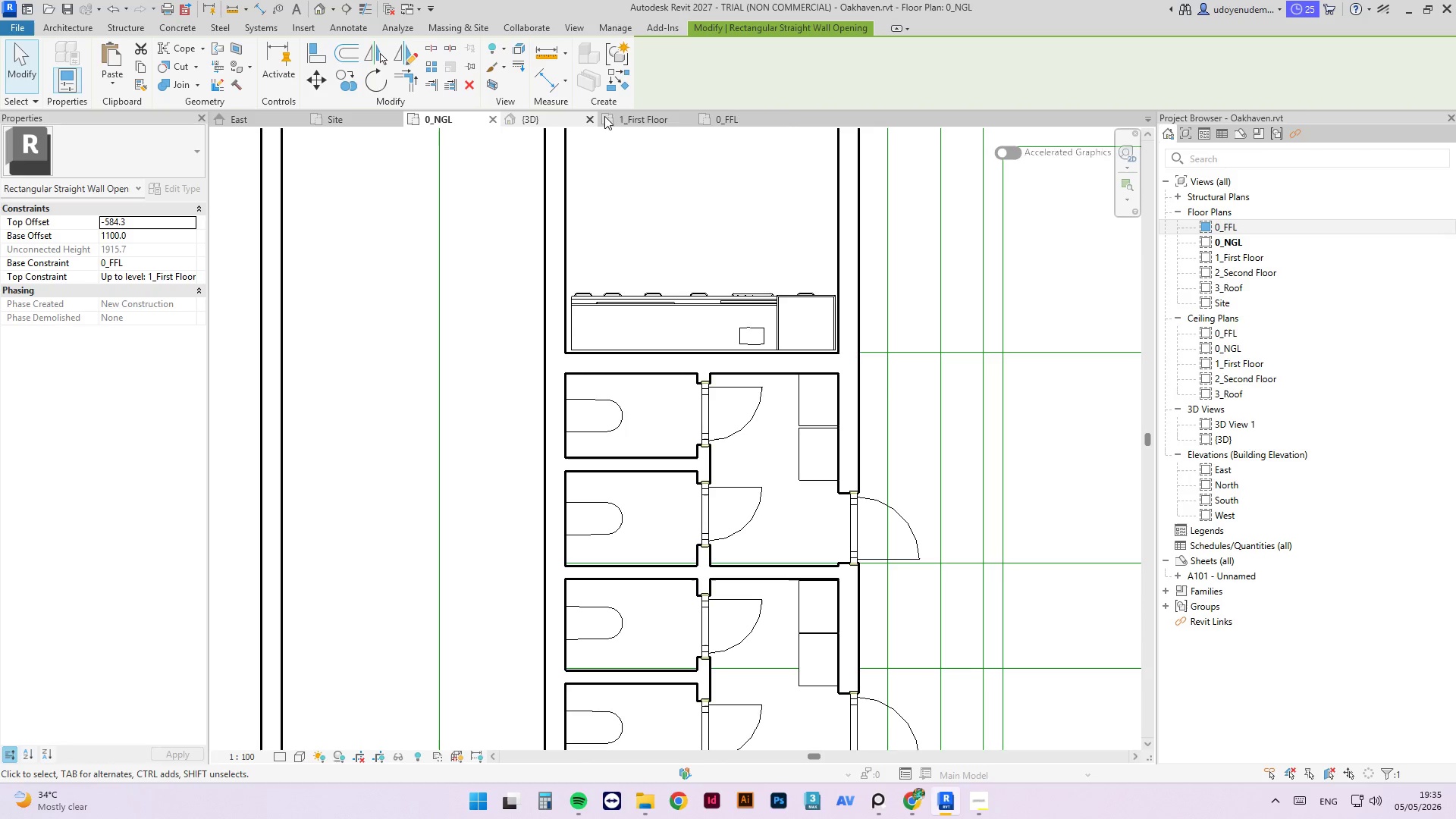 
left_click([749, 118])
 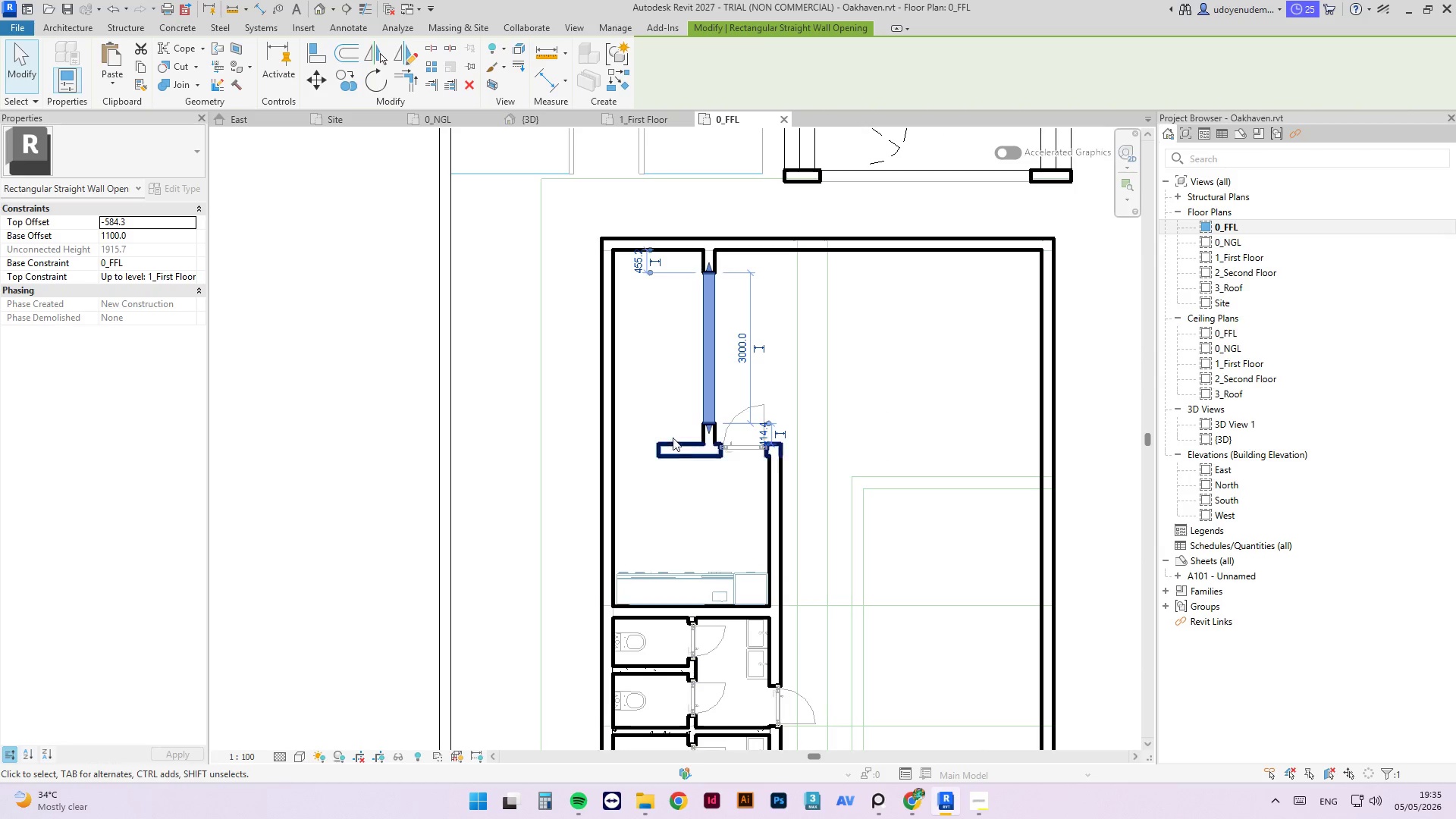 
scroll: coordinate [754, 465], scroll_direction: up, amount: 3.0
 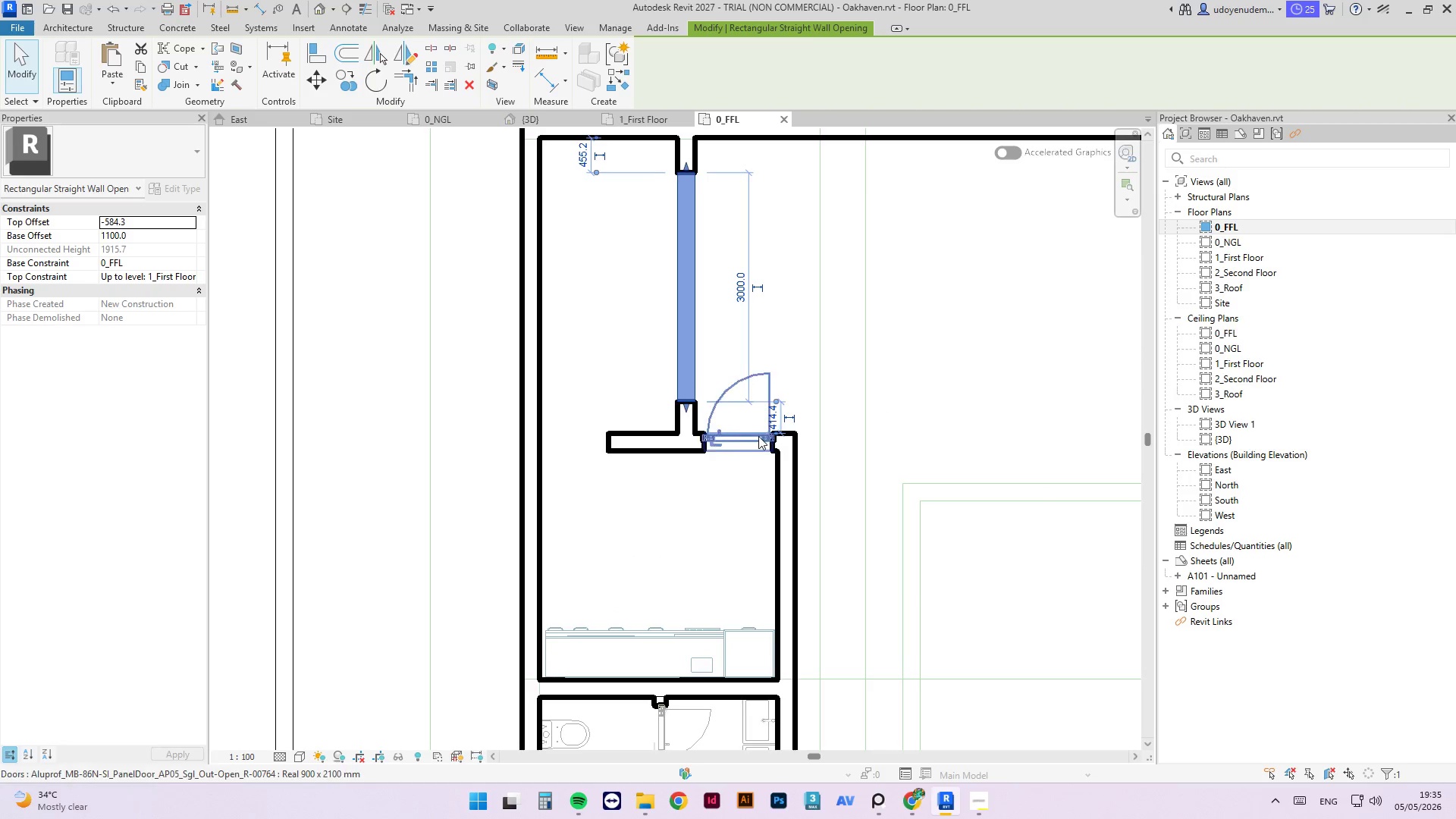 
left_click([757, 438])
 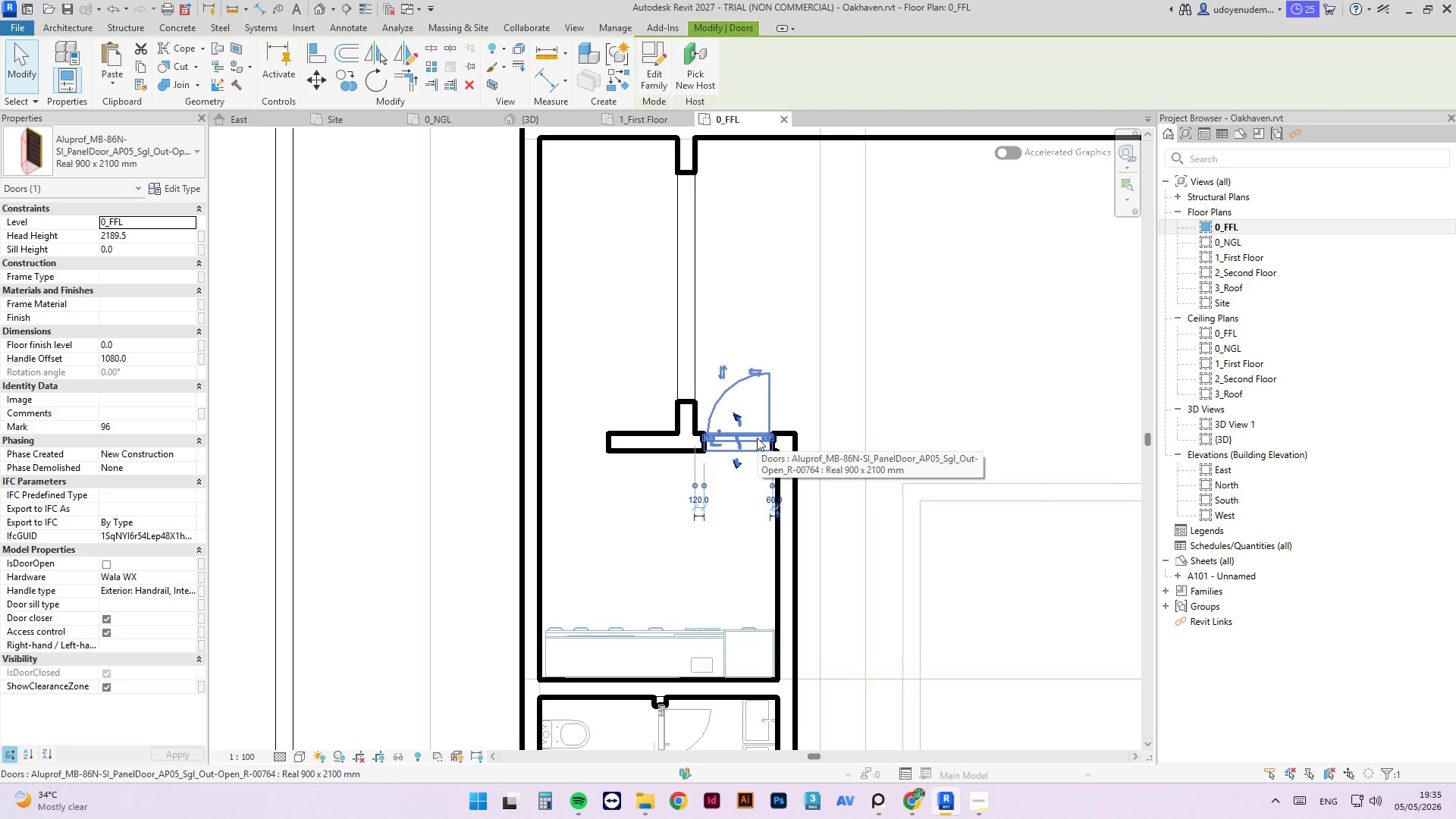 
type(cs)
 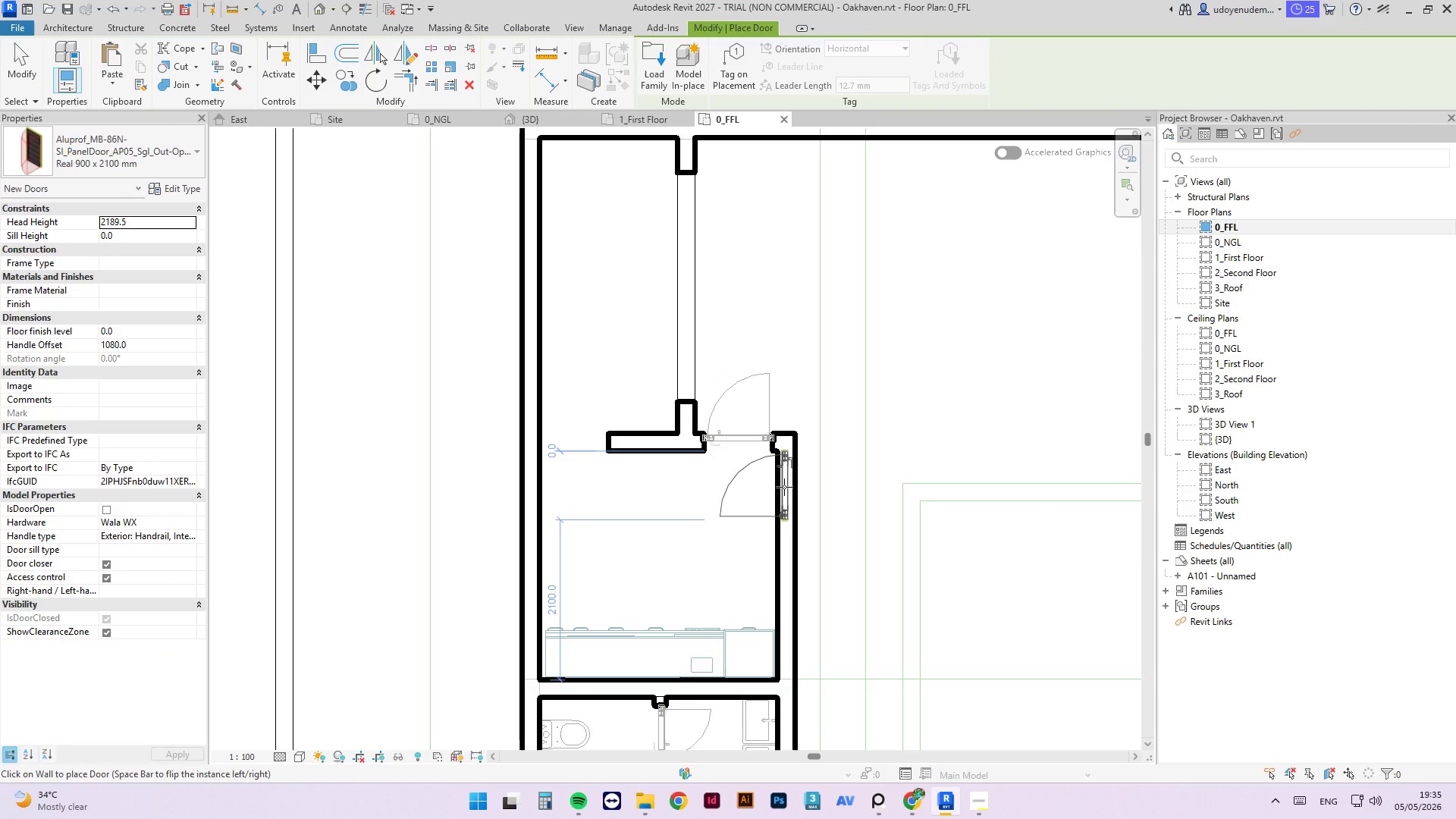 
key(Space)
 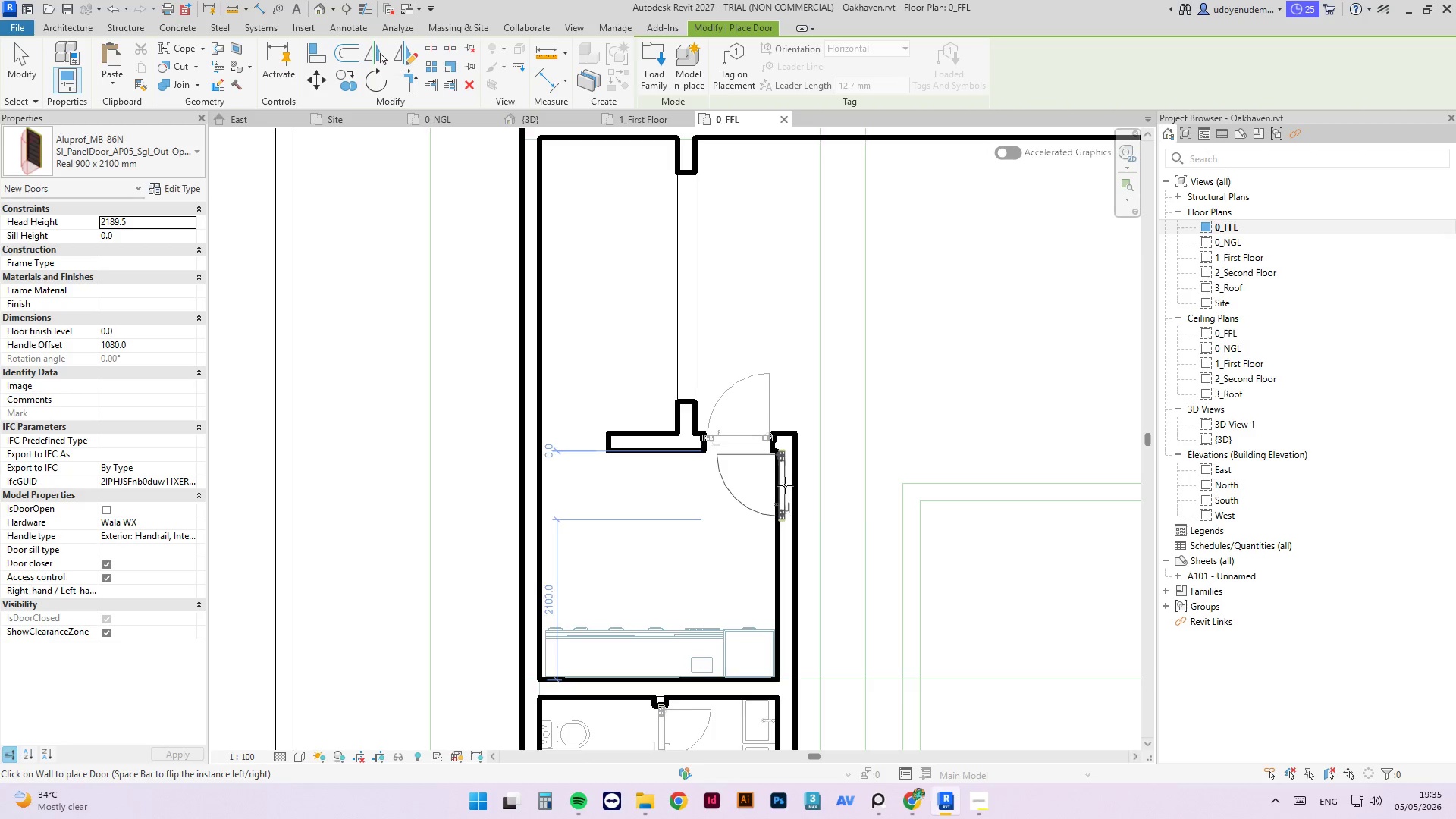 
wait(5.75)
 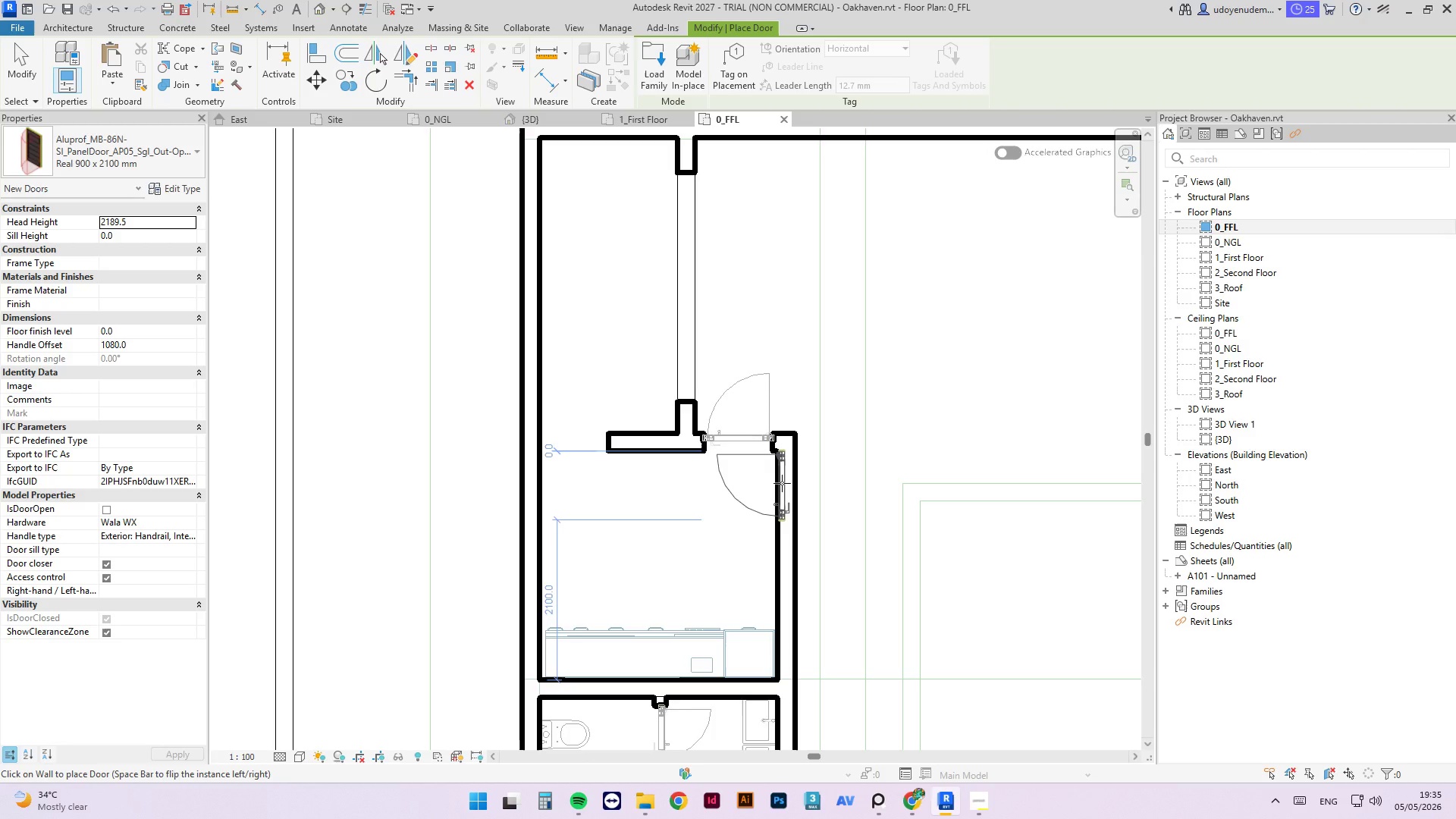 
key(Space)
 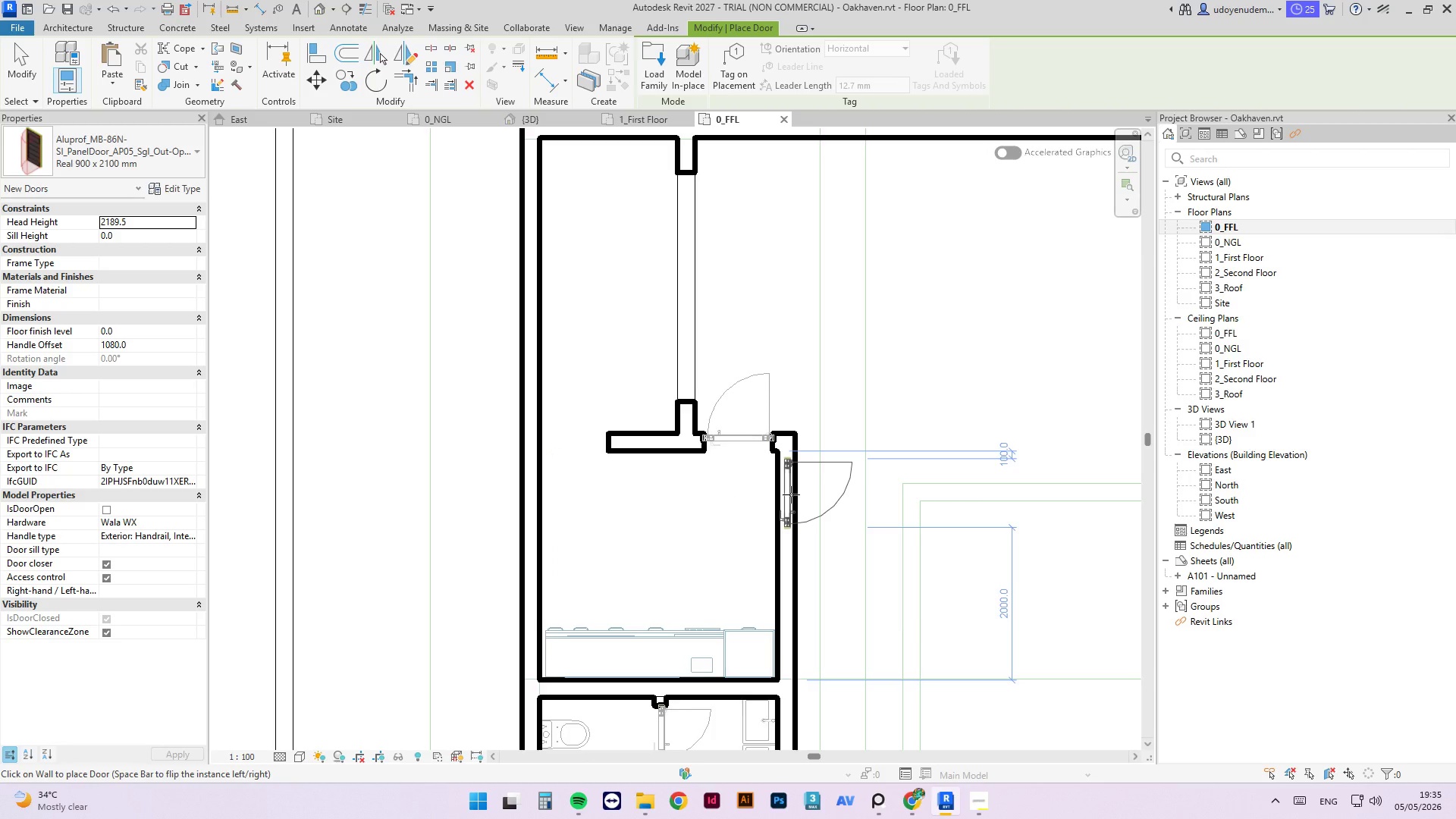 
left_click([791, 494])
 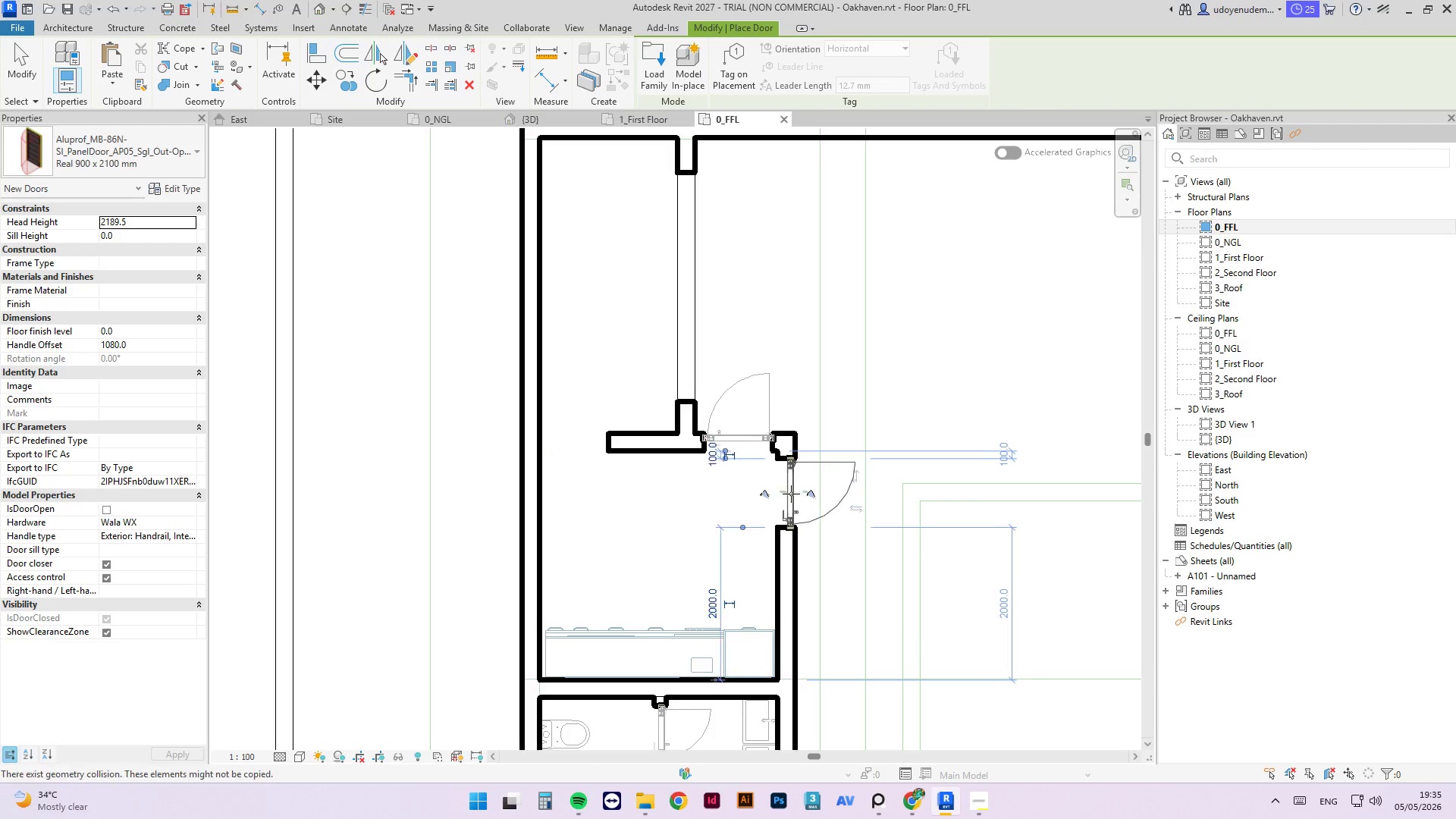 
key(Escape)
 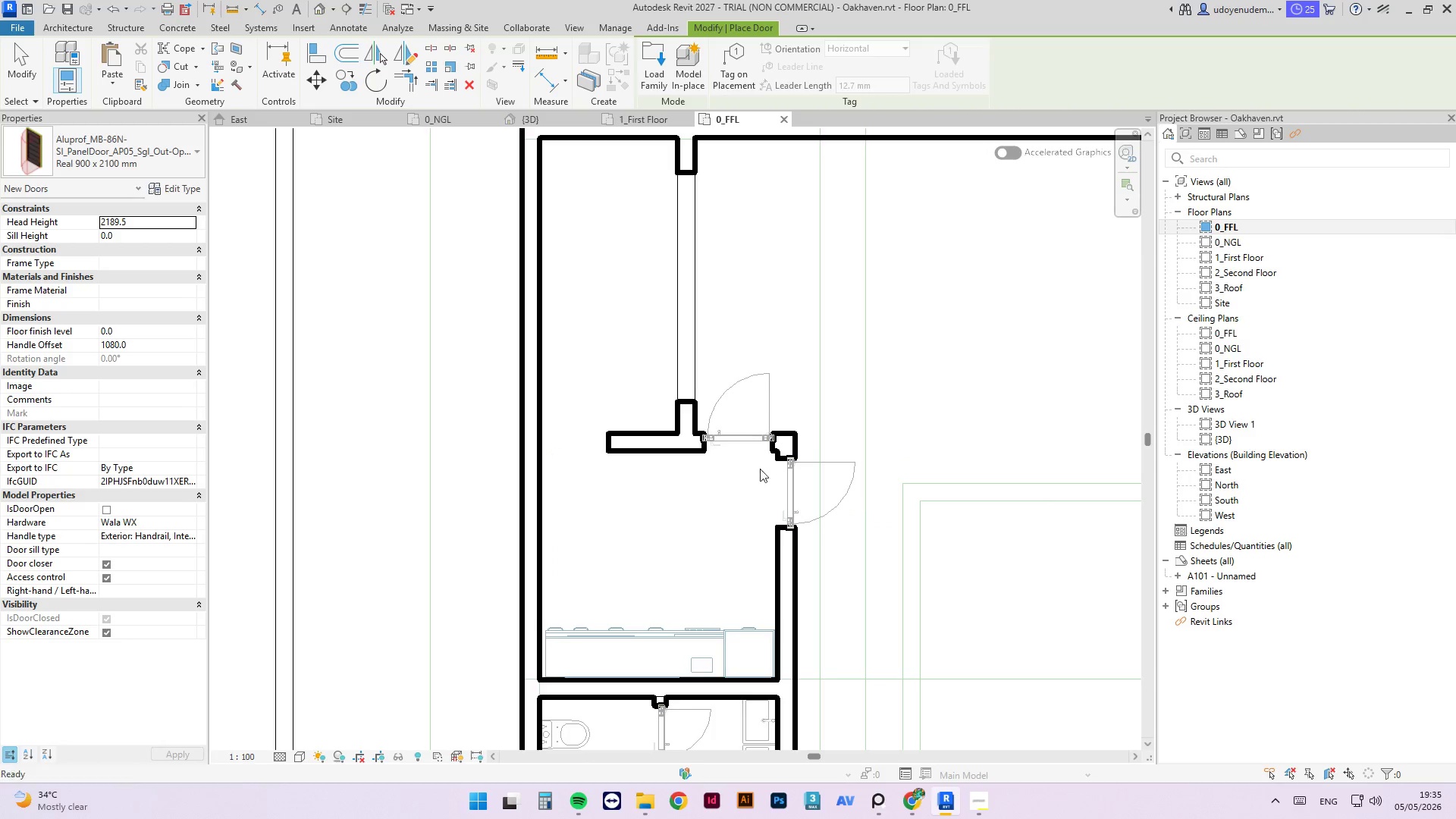 
key(Escape)
 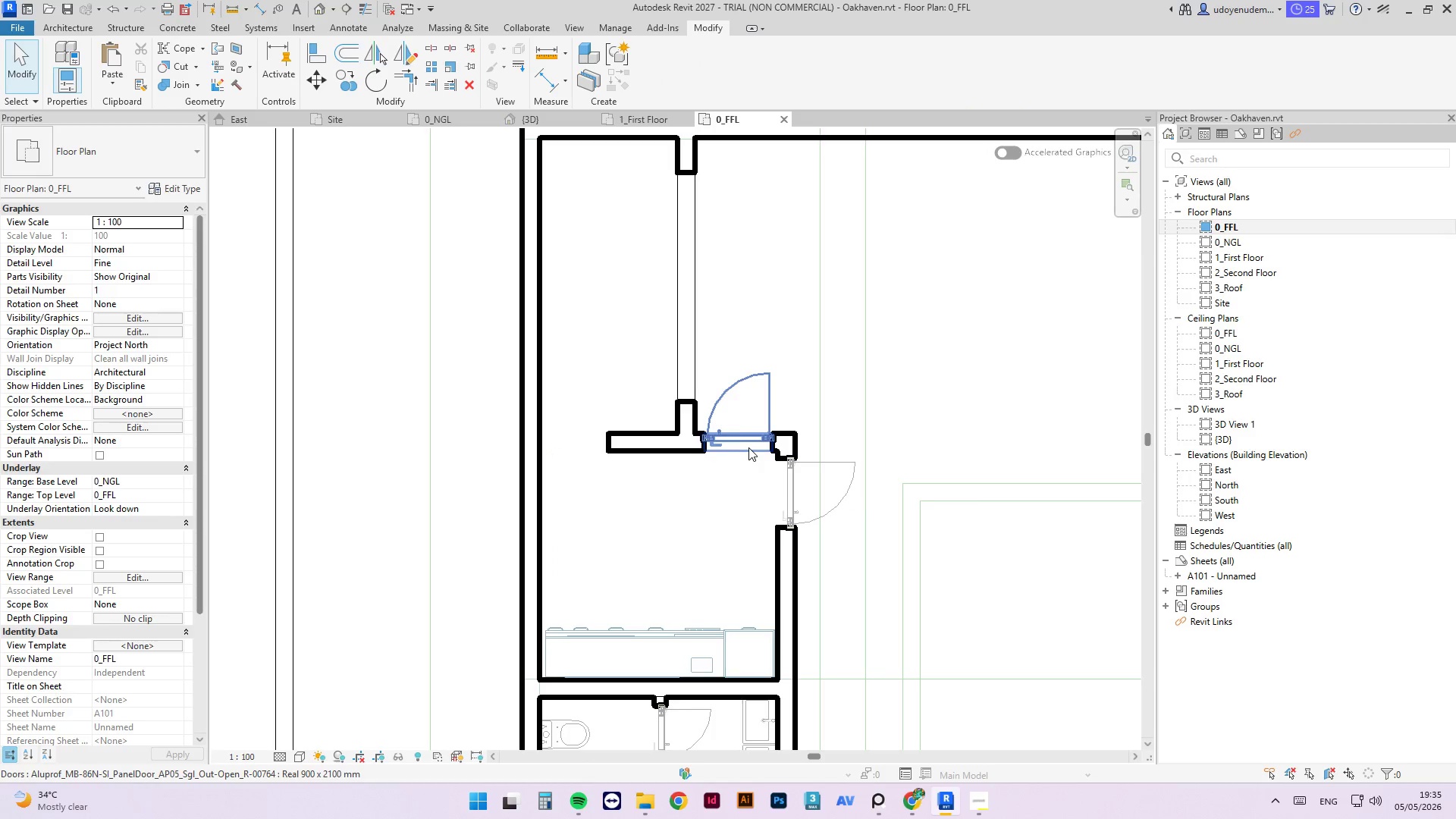 
left_click([748, 447])
 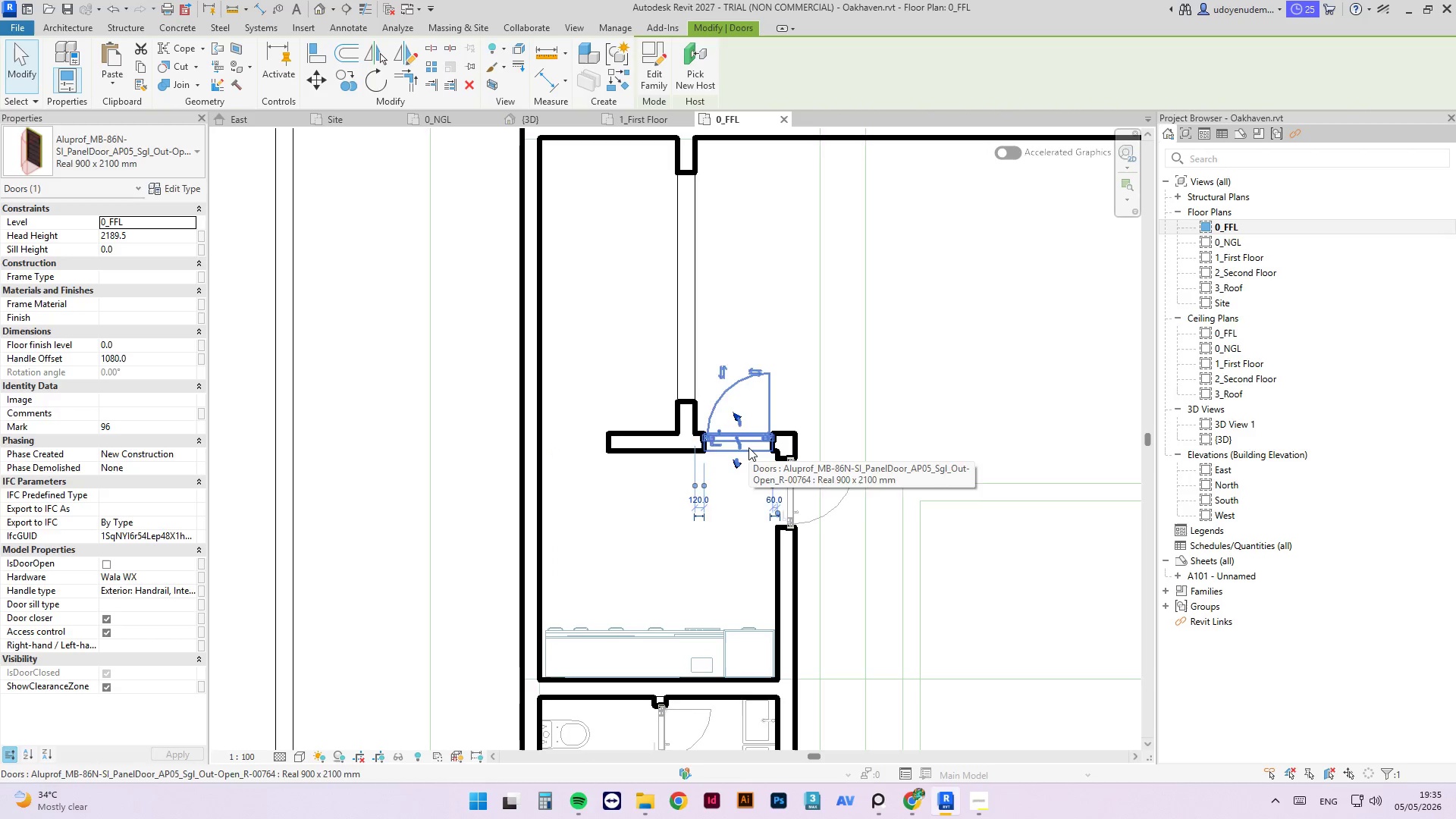 
key(Delete)
 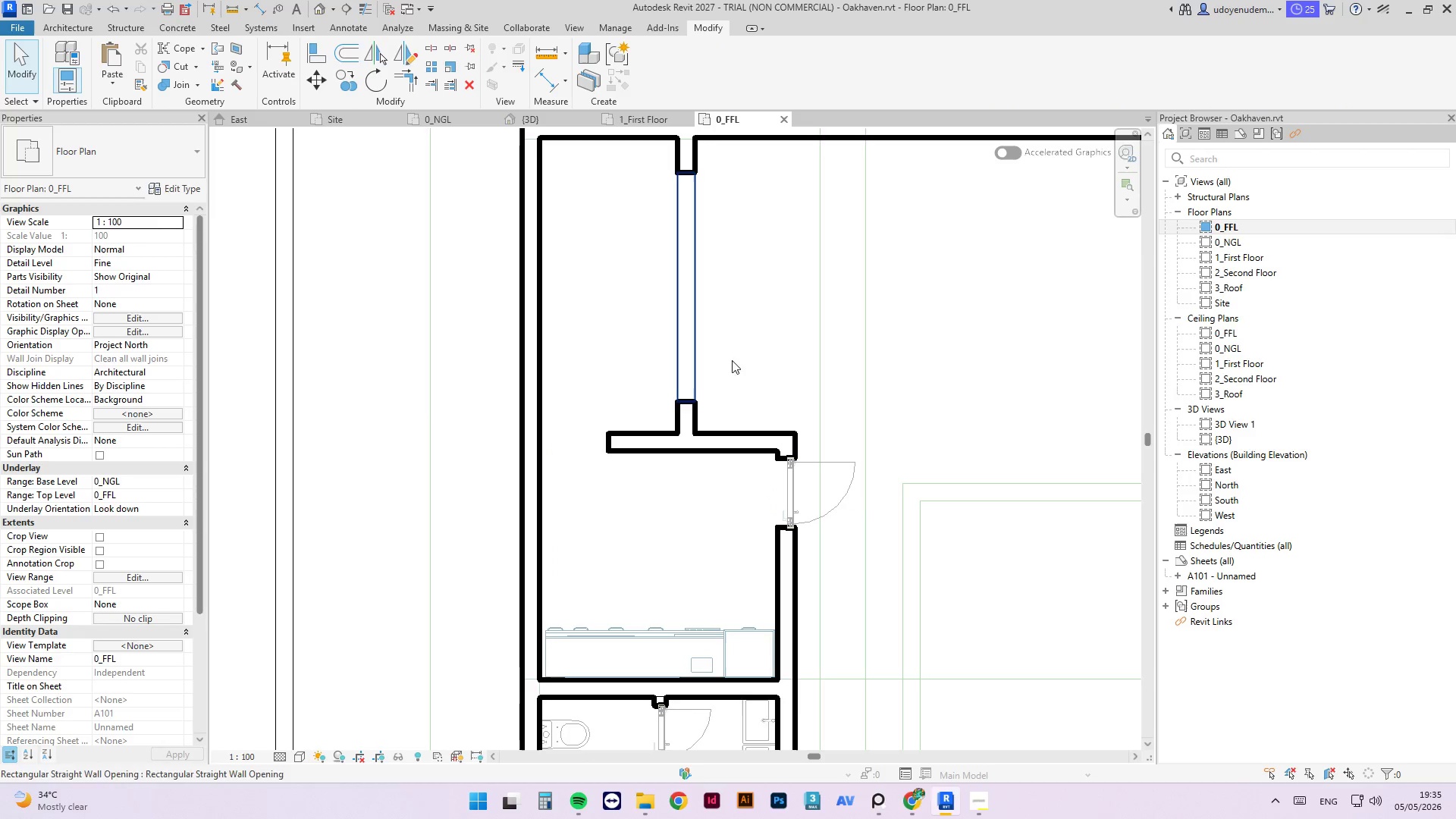 
left_click([920, 799])
 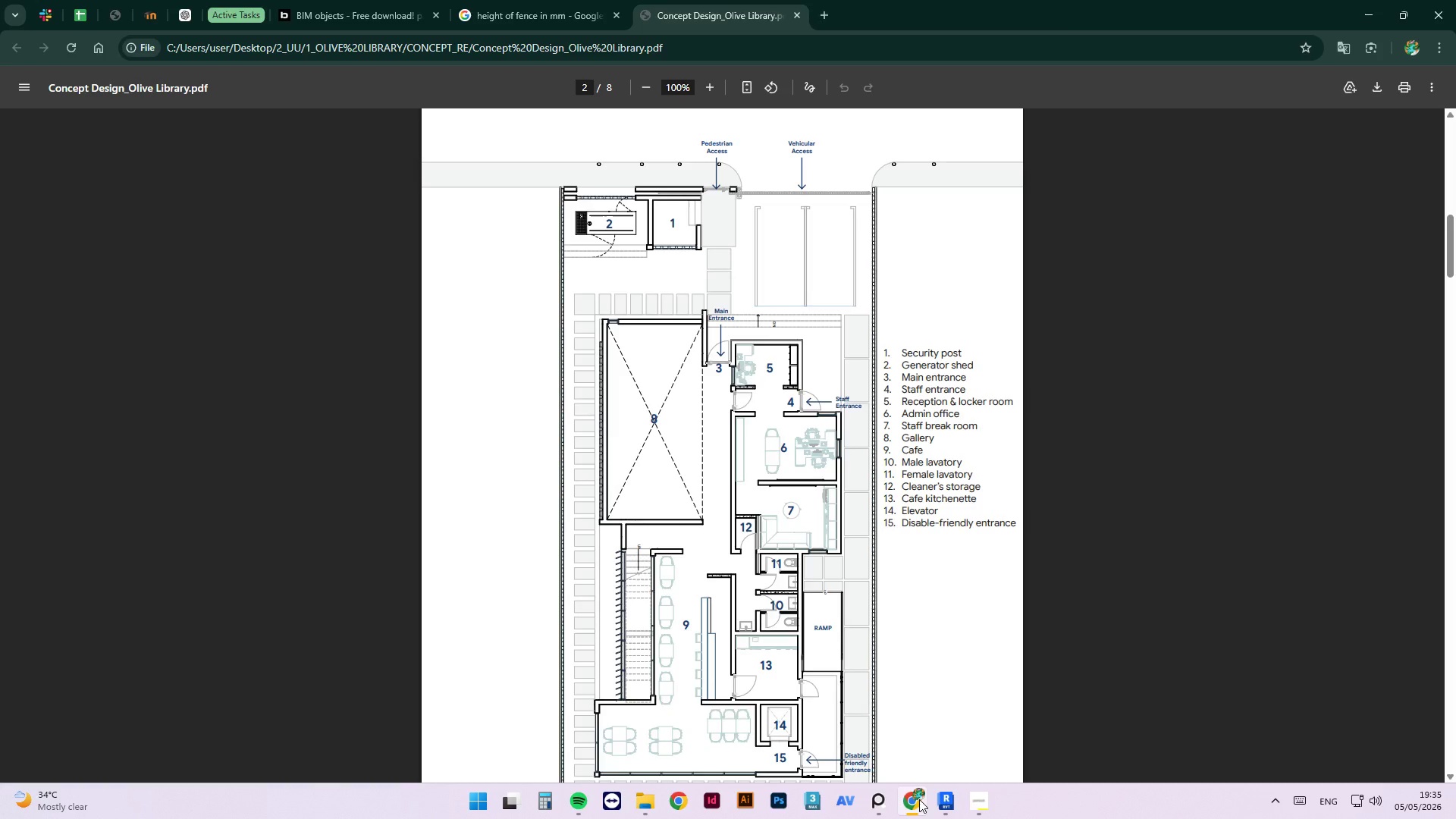 
left_click([919, 799])
 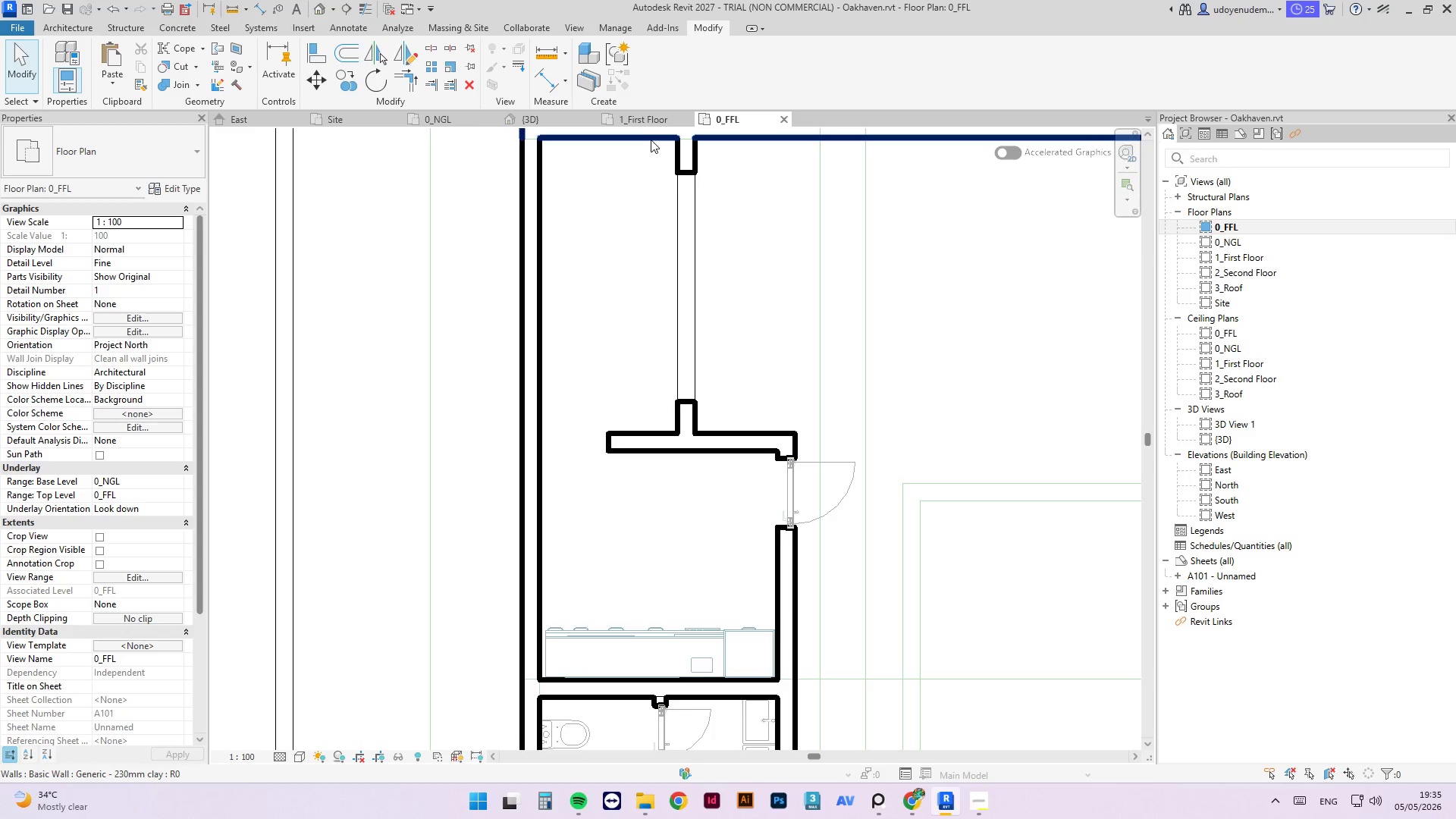 
wait(6.17)
 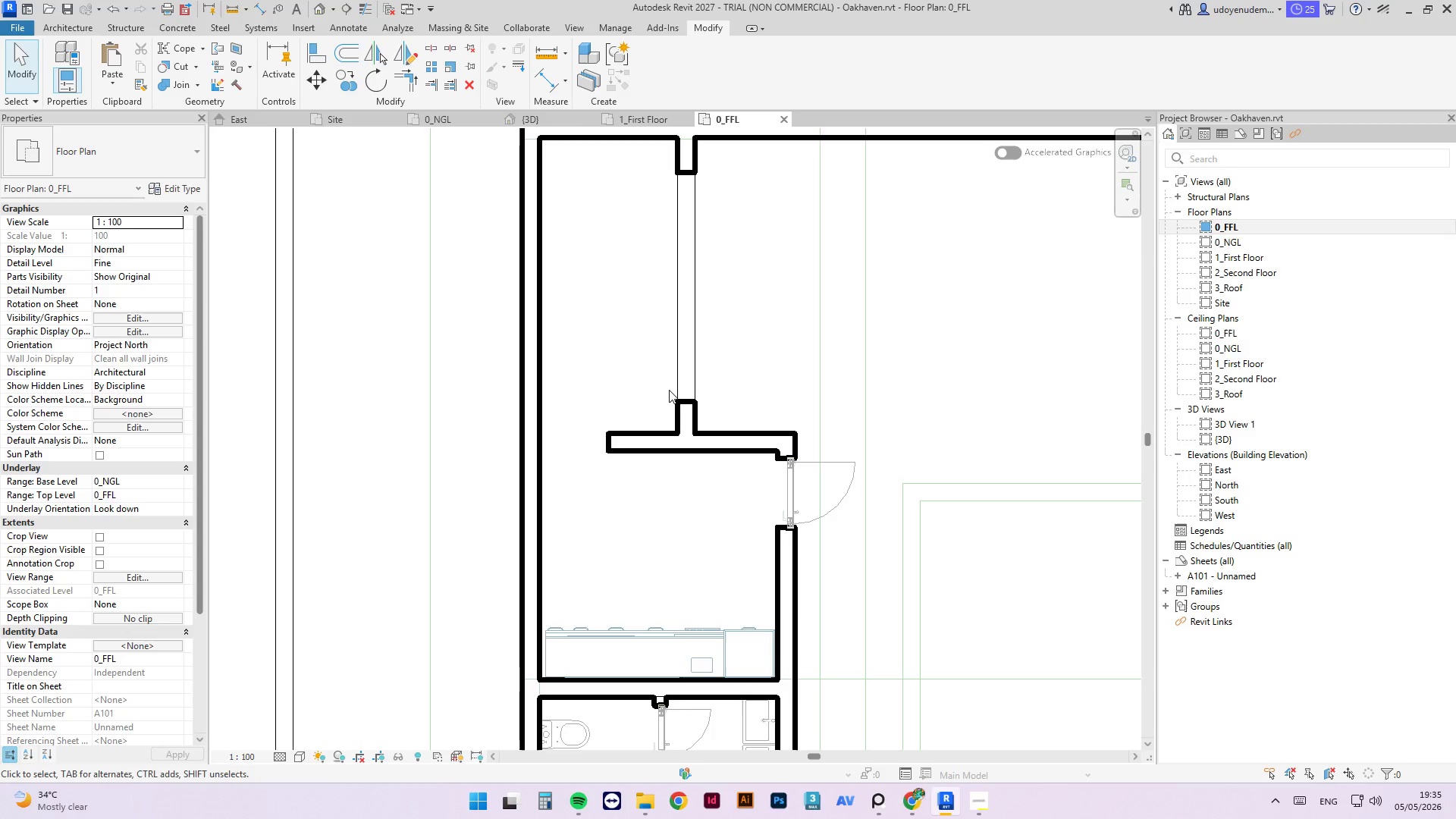 
scroll: coordinate [704, 443], scroll_direction: down, amount: 3.0
 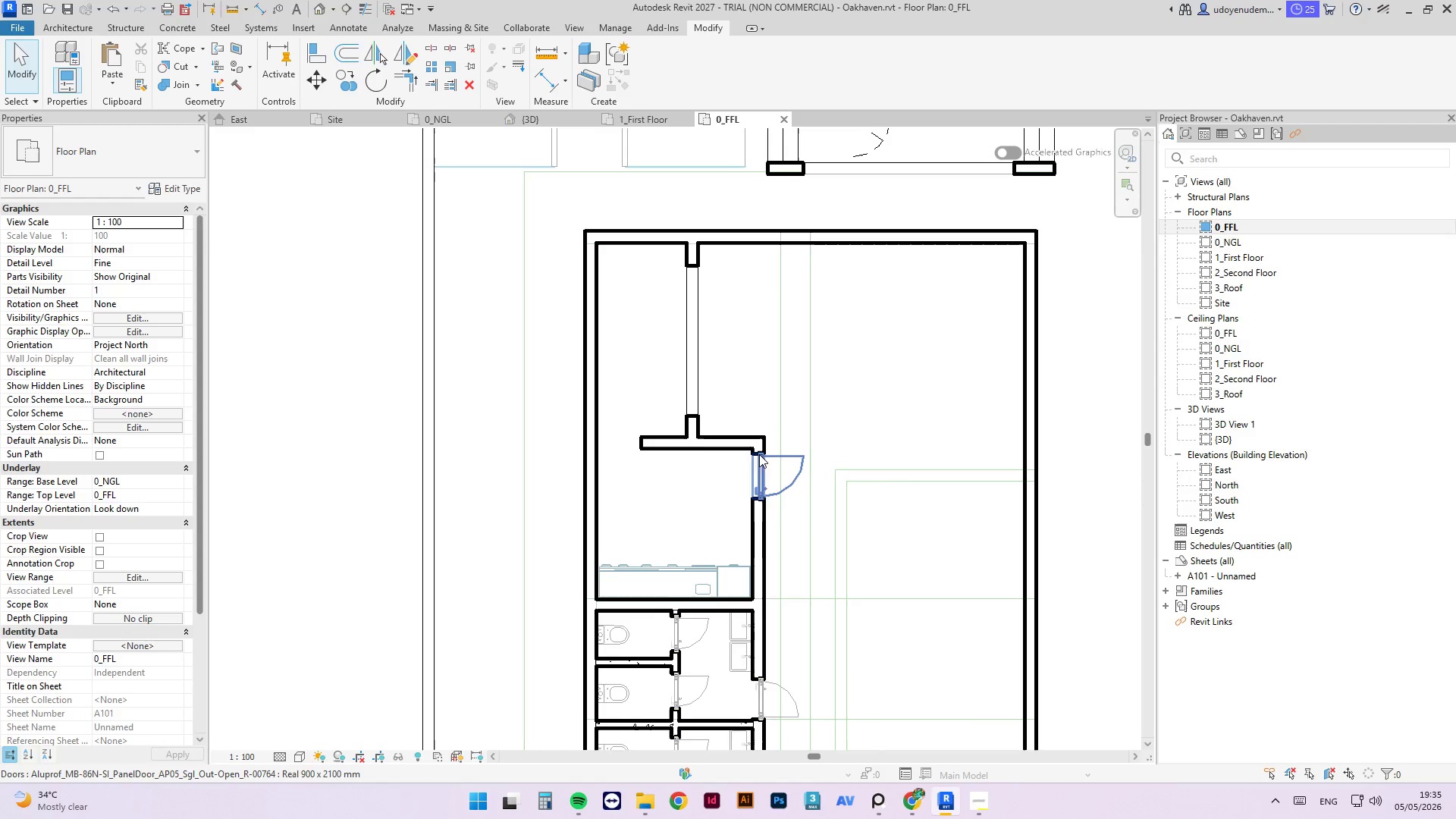 
scroll: coordinate [711, 485], scroll_direction: up, amount: 4.0
 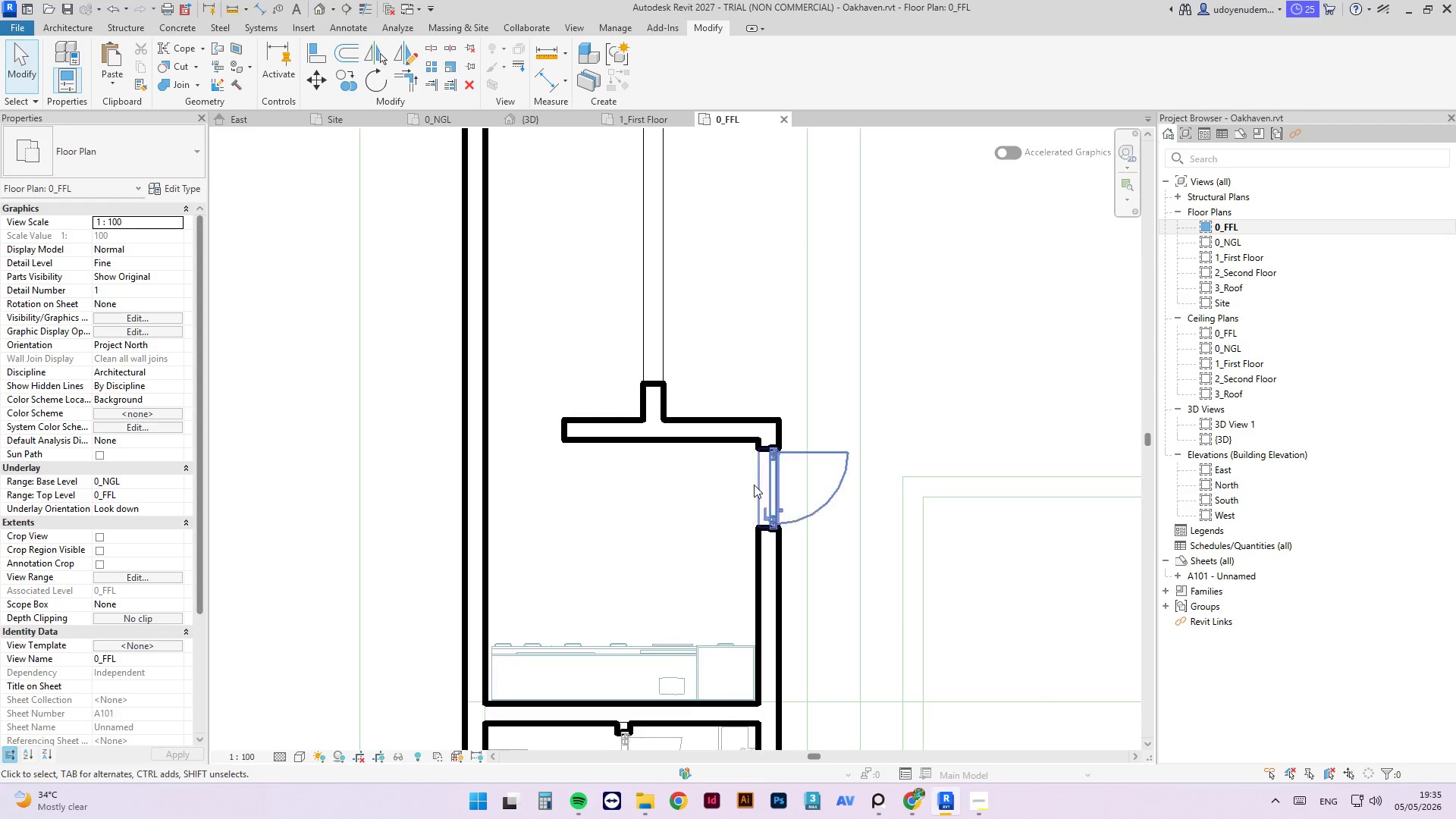 
scroll: coordinate [589, 416], scroll_direction: none, amount: 0.0
 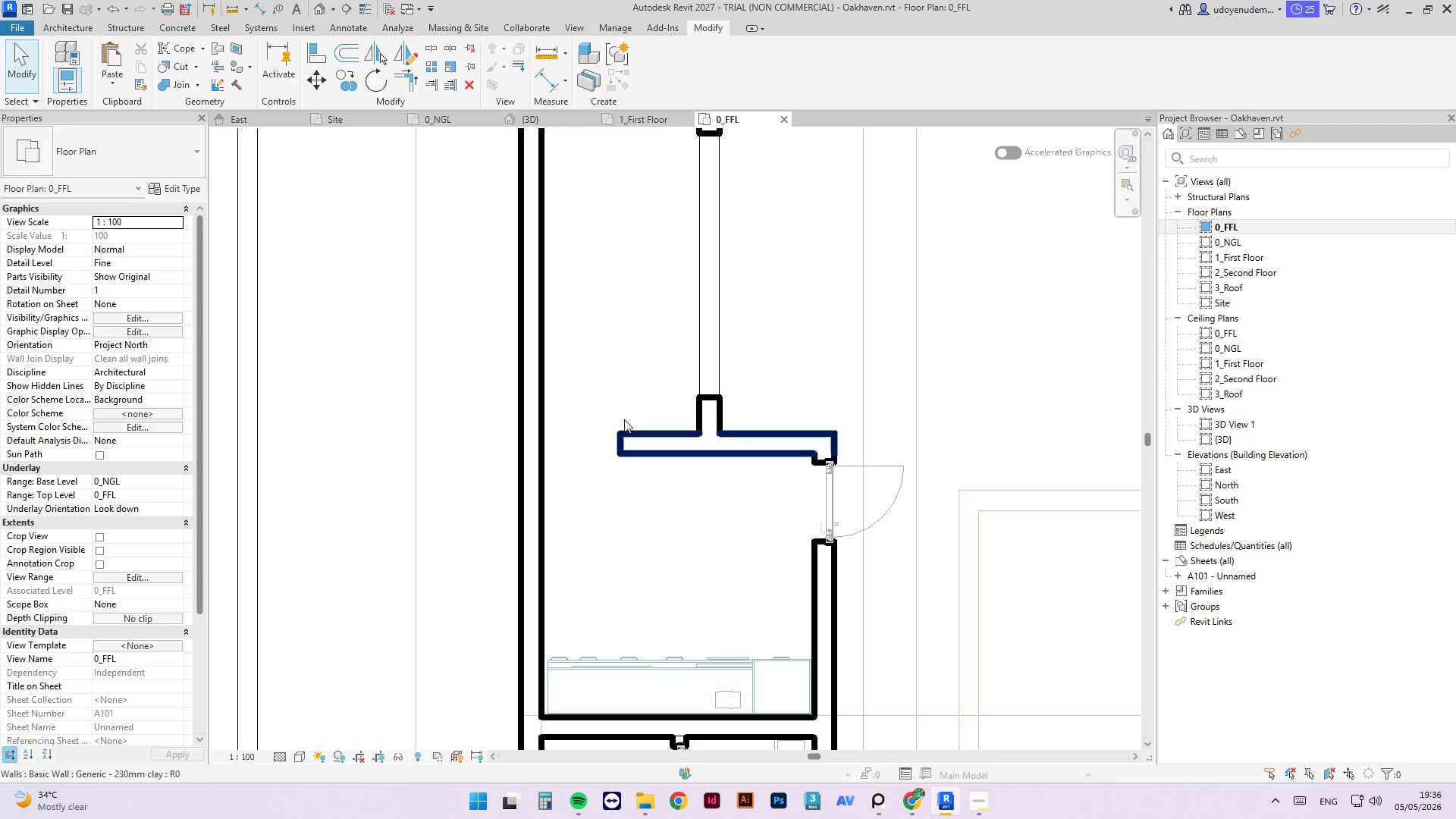 
scroll: coordinate [626, 391], scroll_direction: down, amount: 1.0
 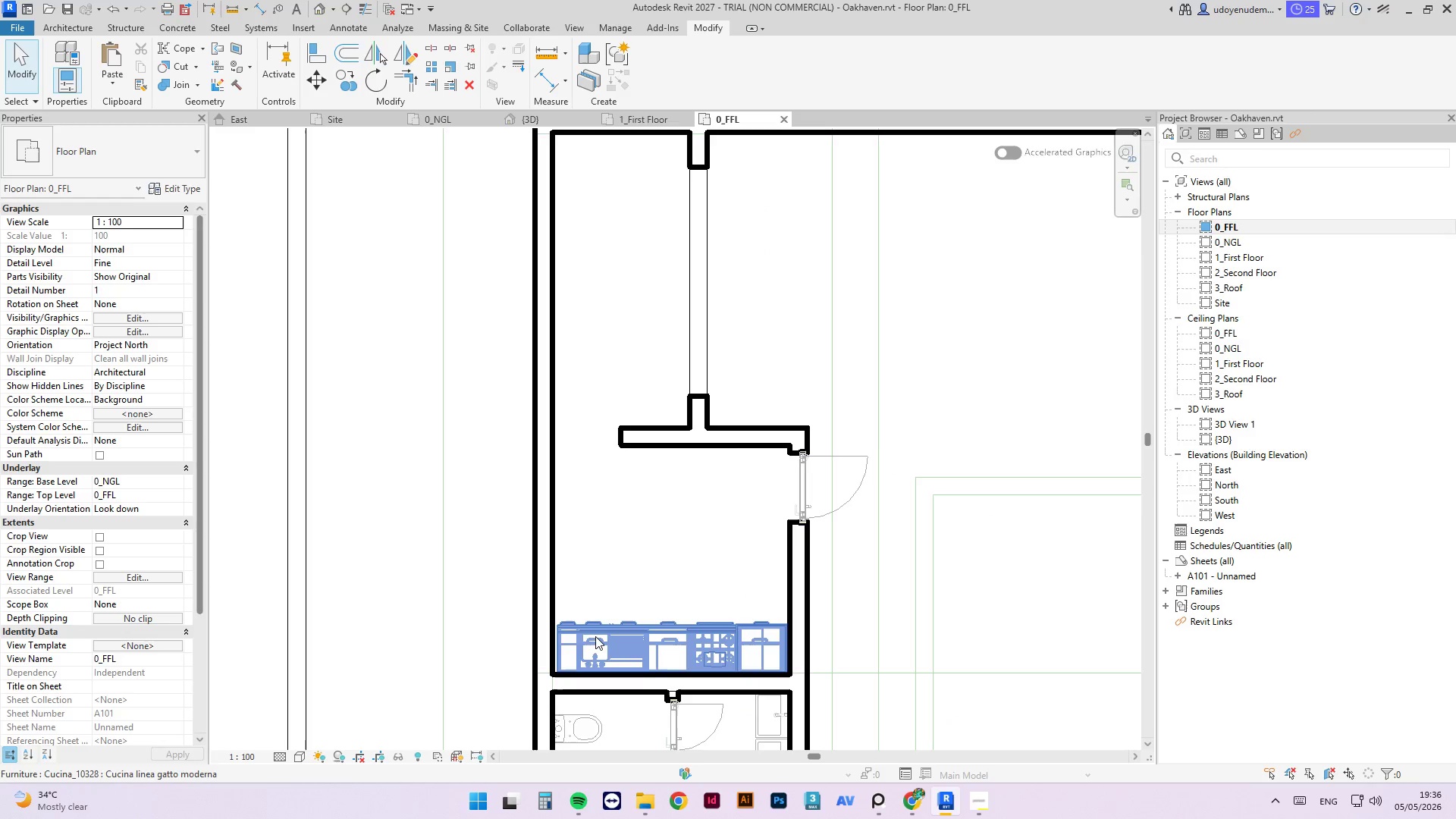 
left_click([595, 635])
 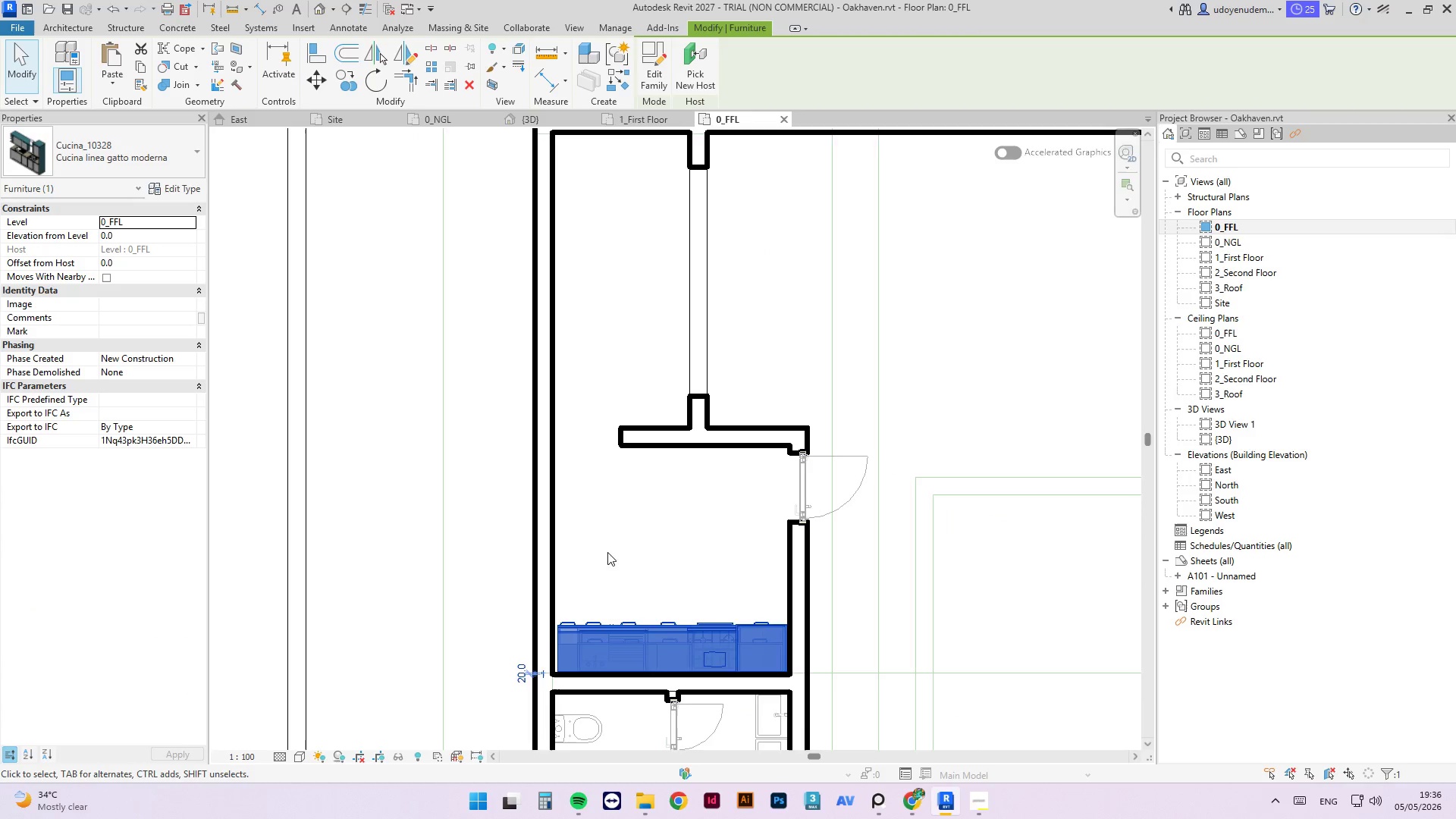 
scroll: coordinate [610, 519], scroll_direction: down, amount: 4.0
 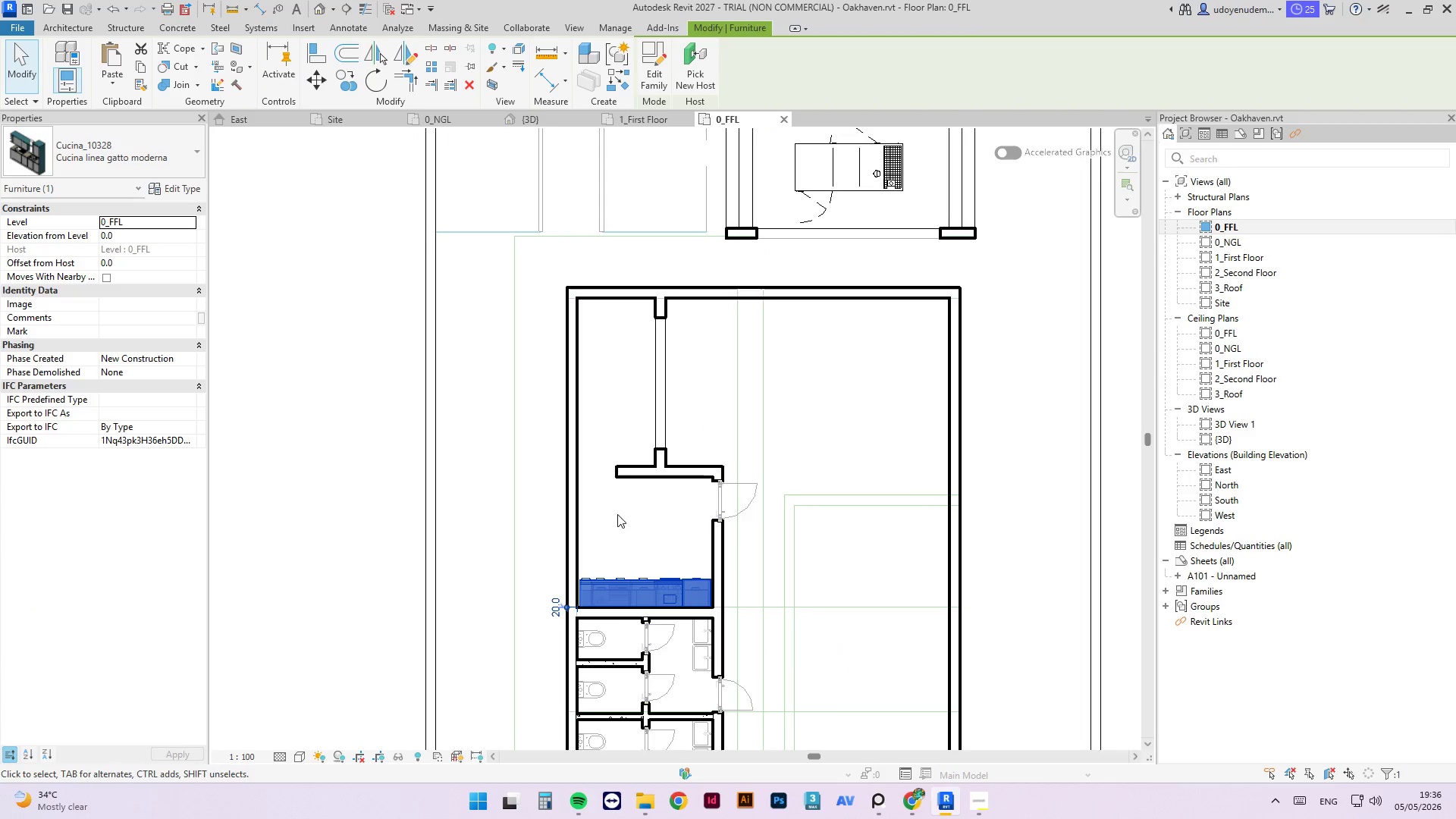 
scroll: coordinate [573, 265], scroll_direction: up, amount: 2.0
 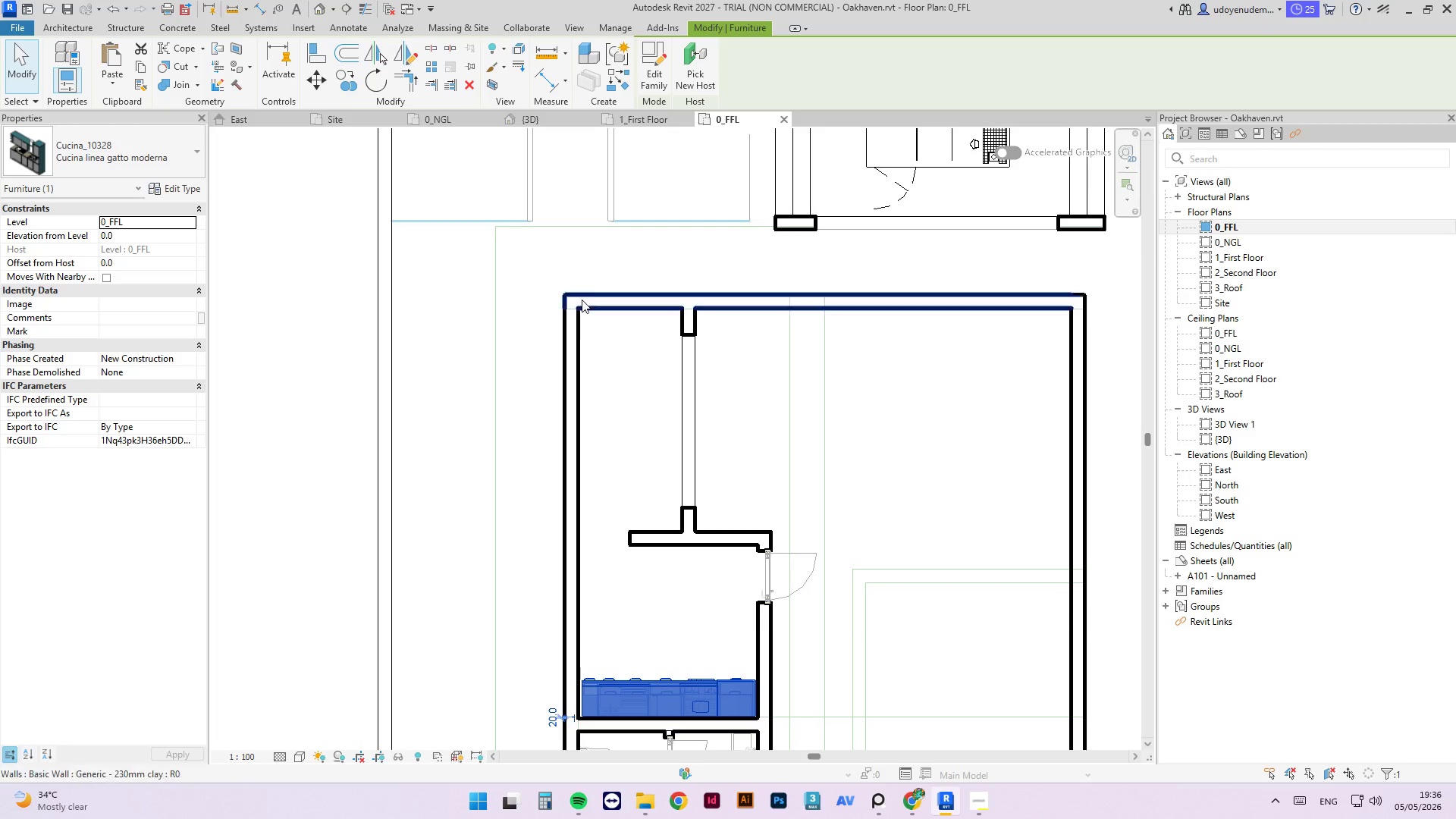 
scroll: coordinate [635, 410], scroll_direction: down, amount: 7.0
 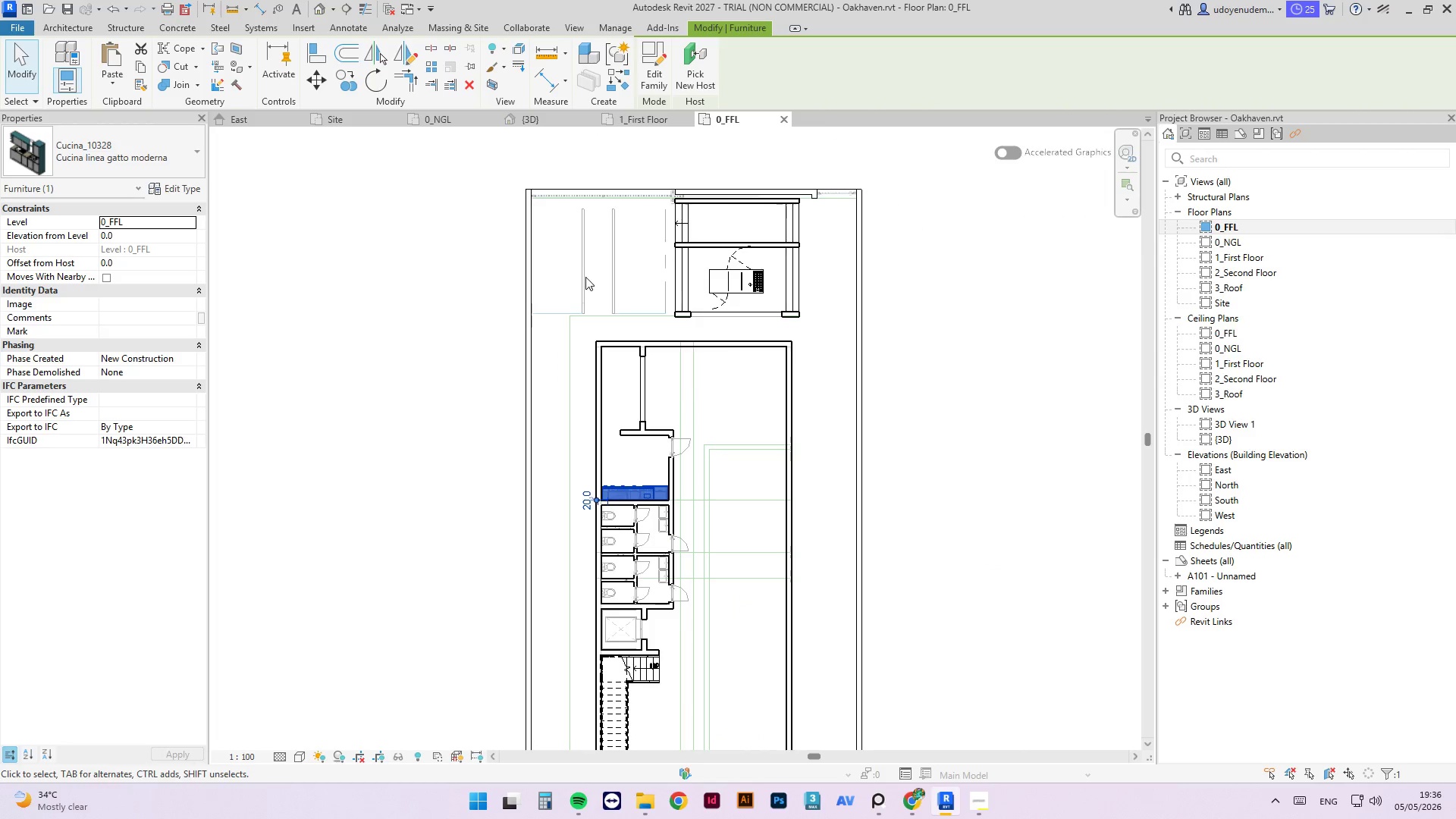 
scroll: coordinate [586, 361], scroll_direction: up, amount: 4.0
 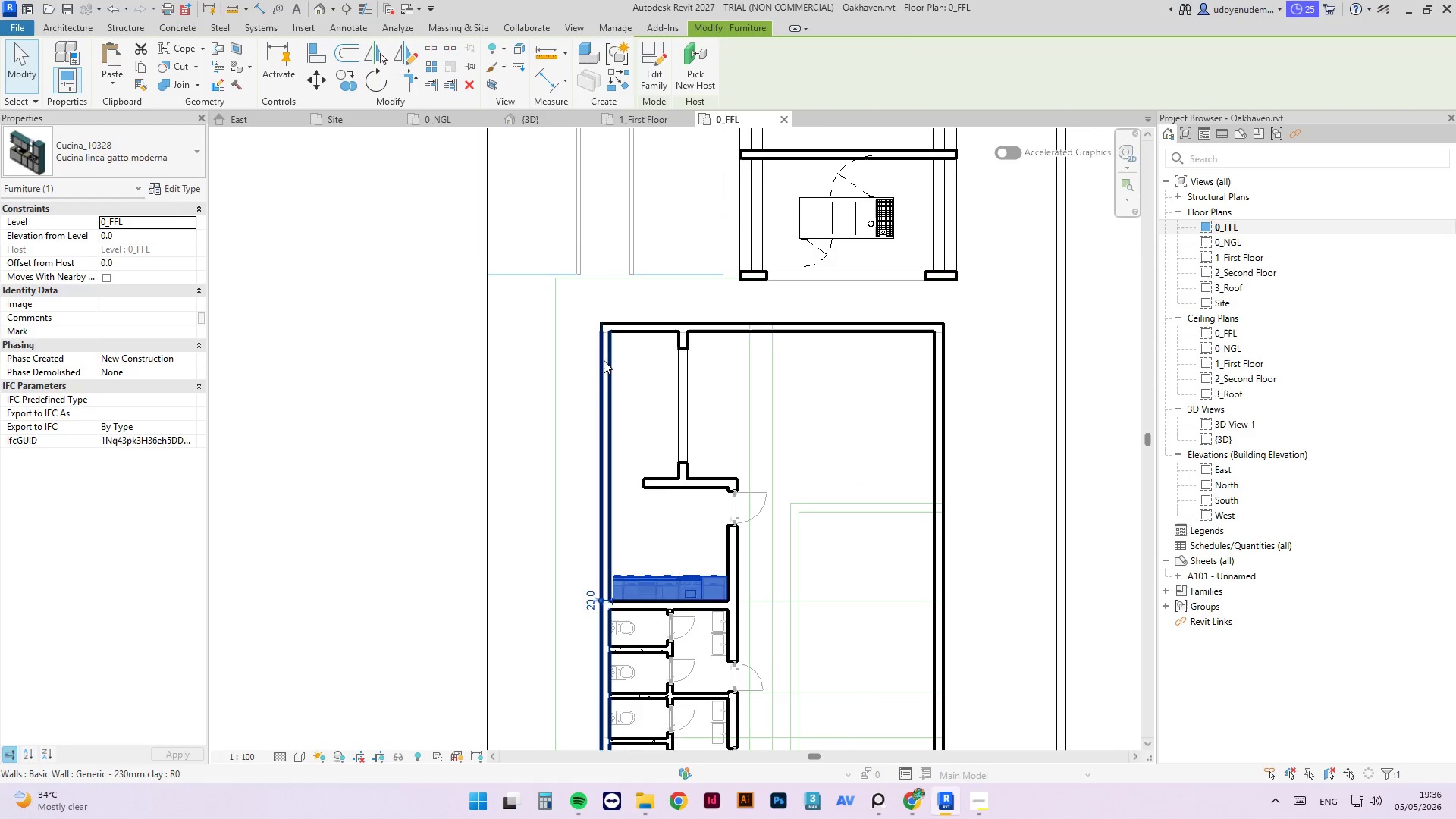 
left_click([604, 360])
 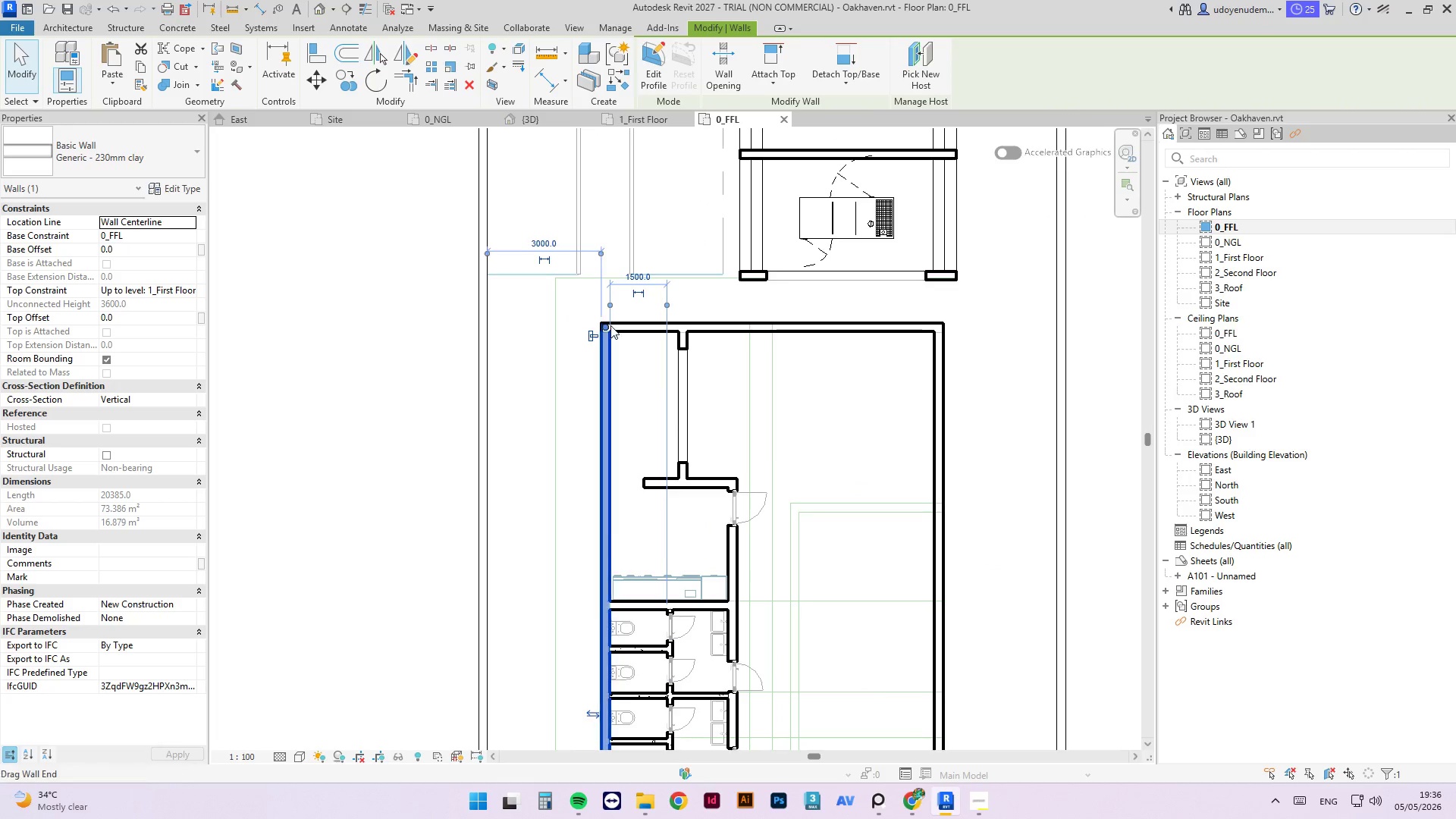 
scroll: coordinate [610, 322], scroll_direction: down, amount: 3.0
 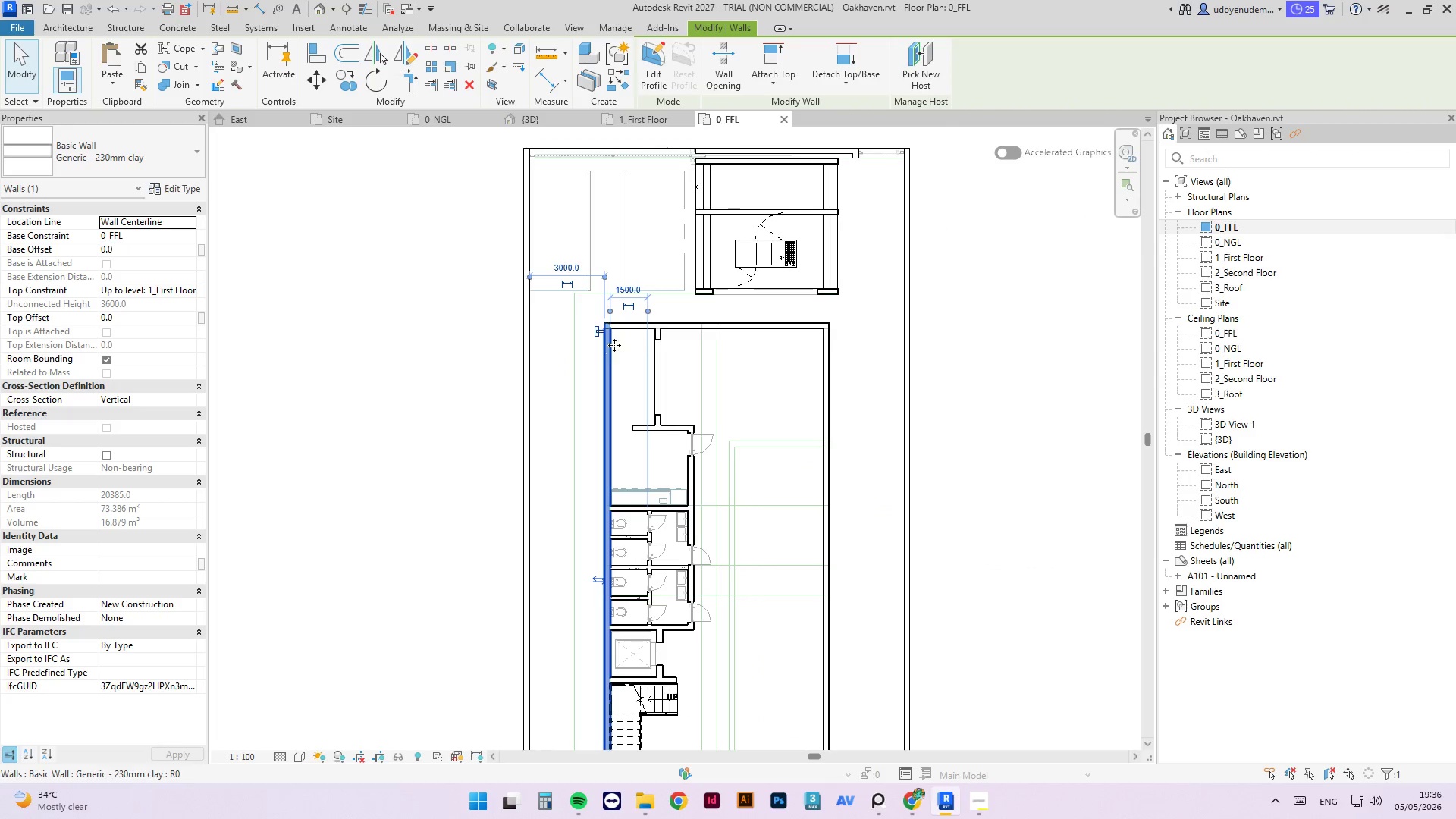 
scroll: coordinate [618, 316], scroll_direction: up, amount: 3.0
 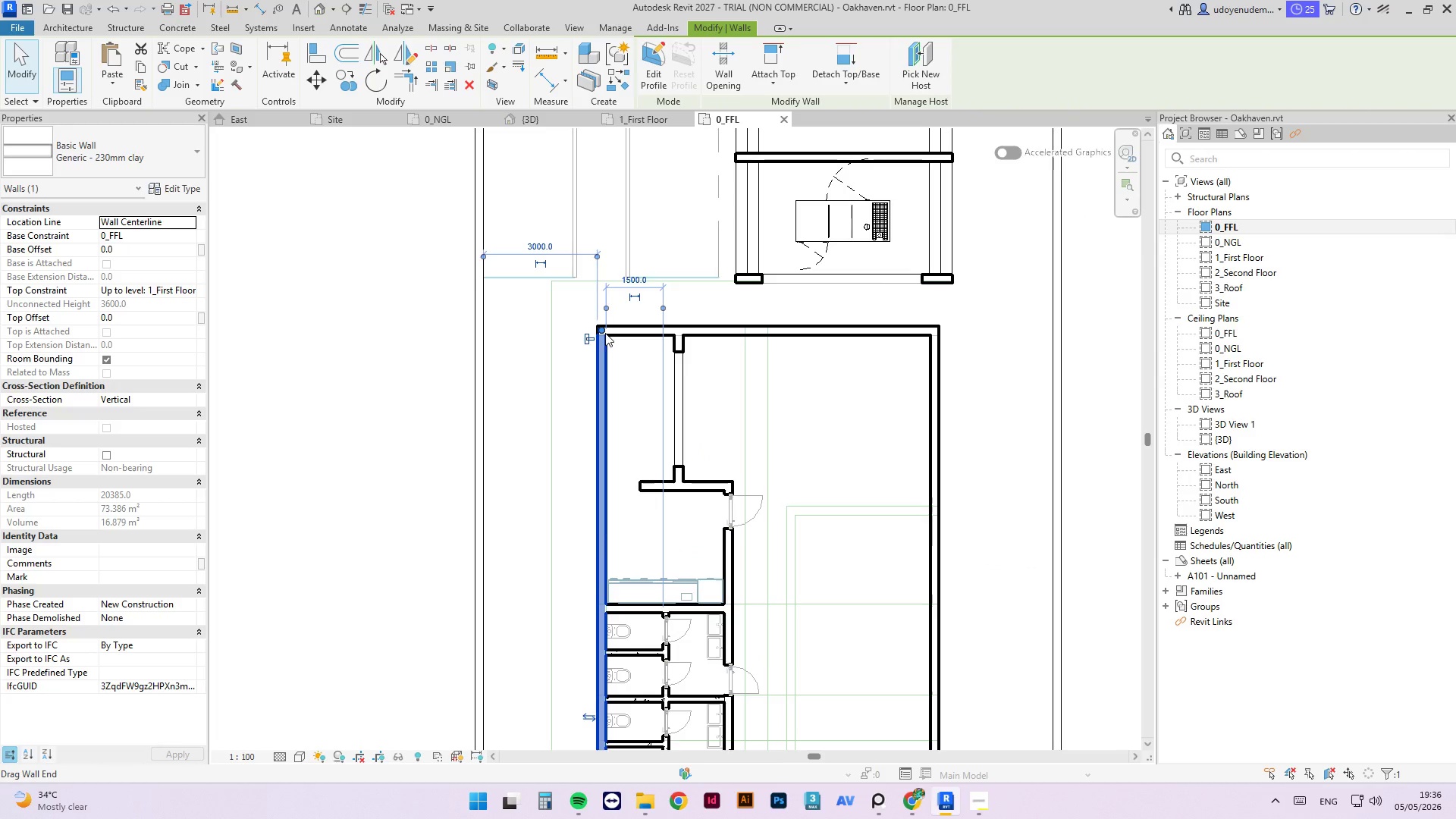 
left_click_drag(start_coordinate=[605, 333], to_coordinate=[592, 489])
 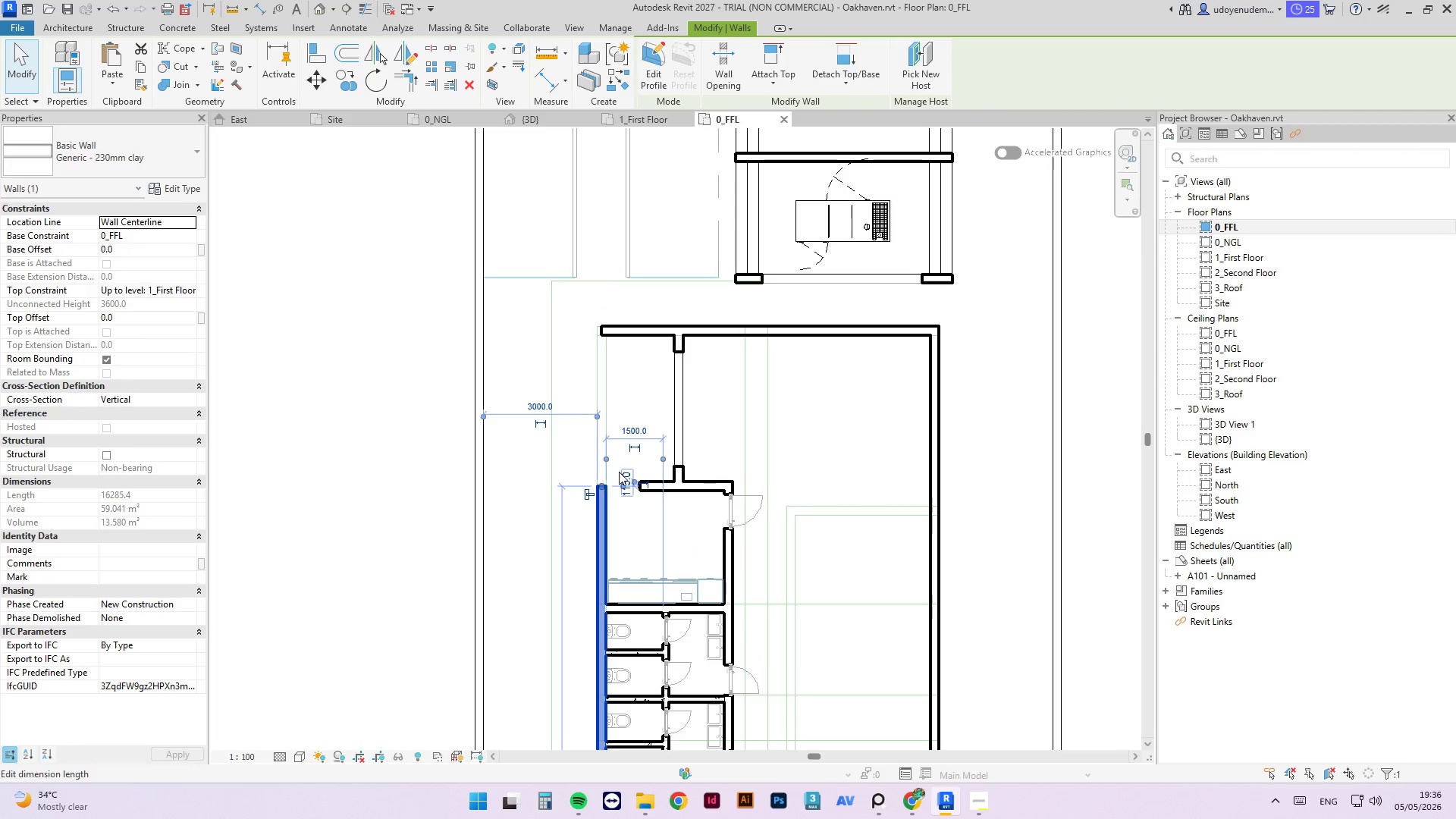 
key(Control+Z)
 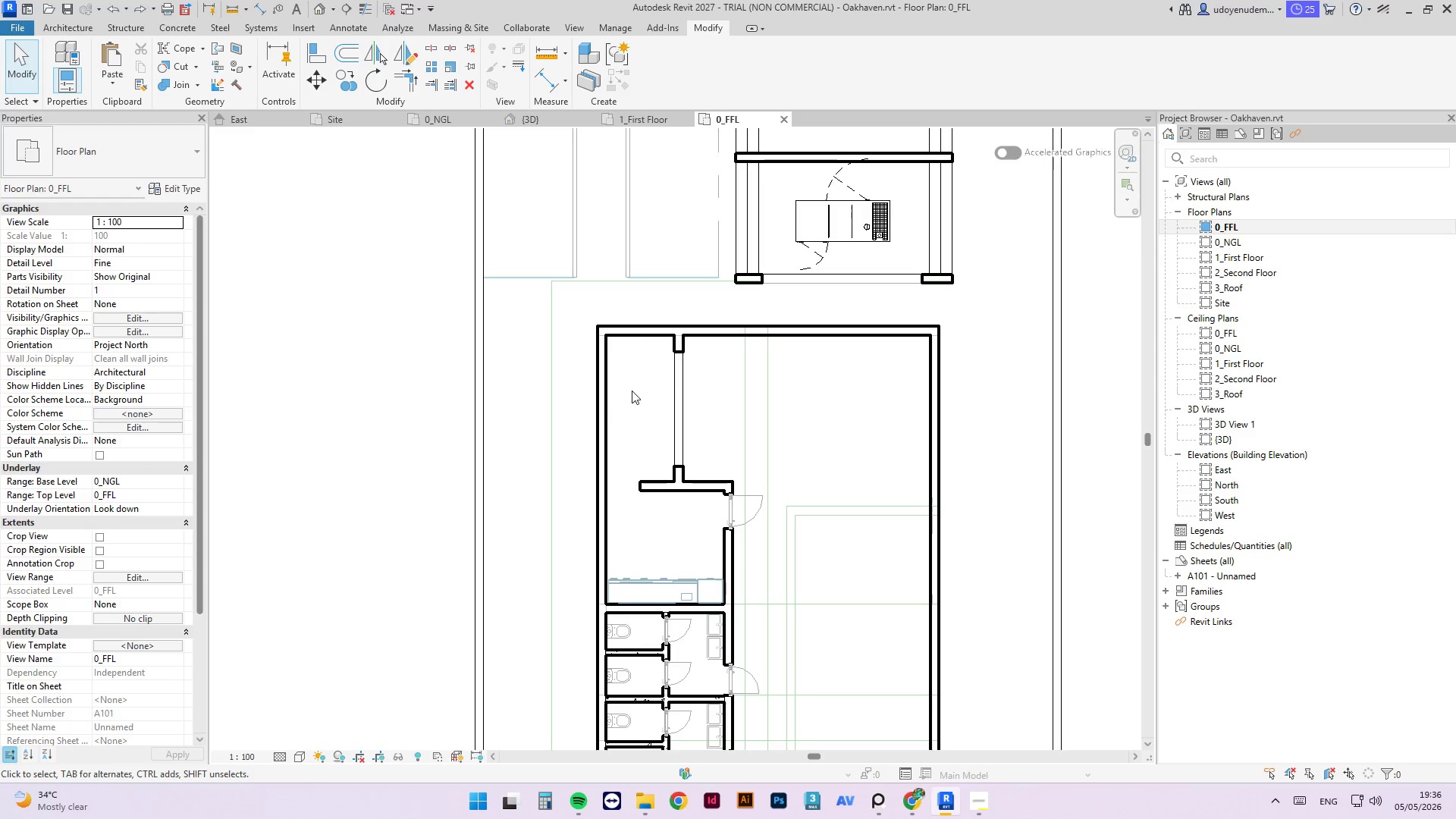 
left_click([641, 384])
 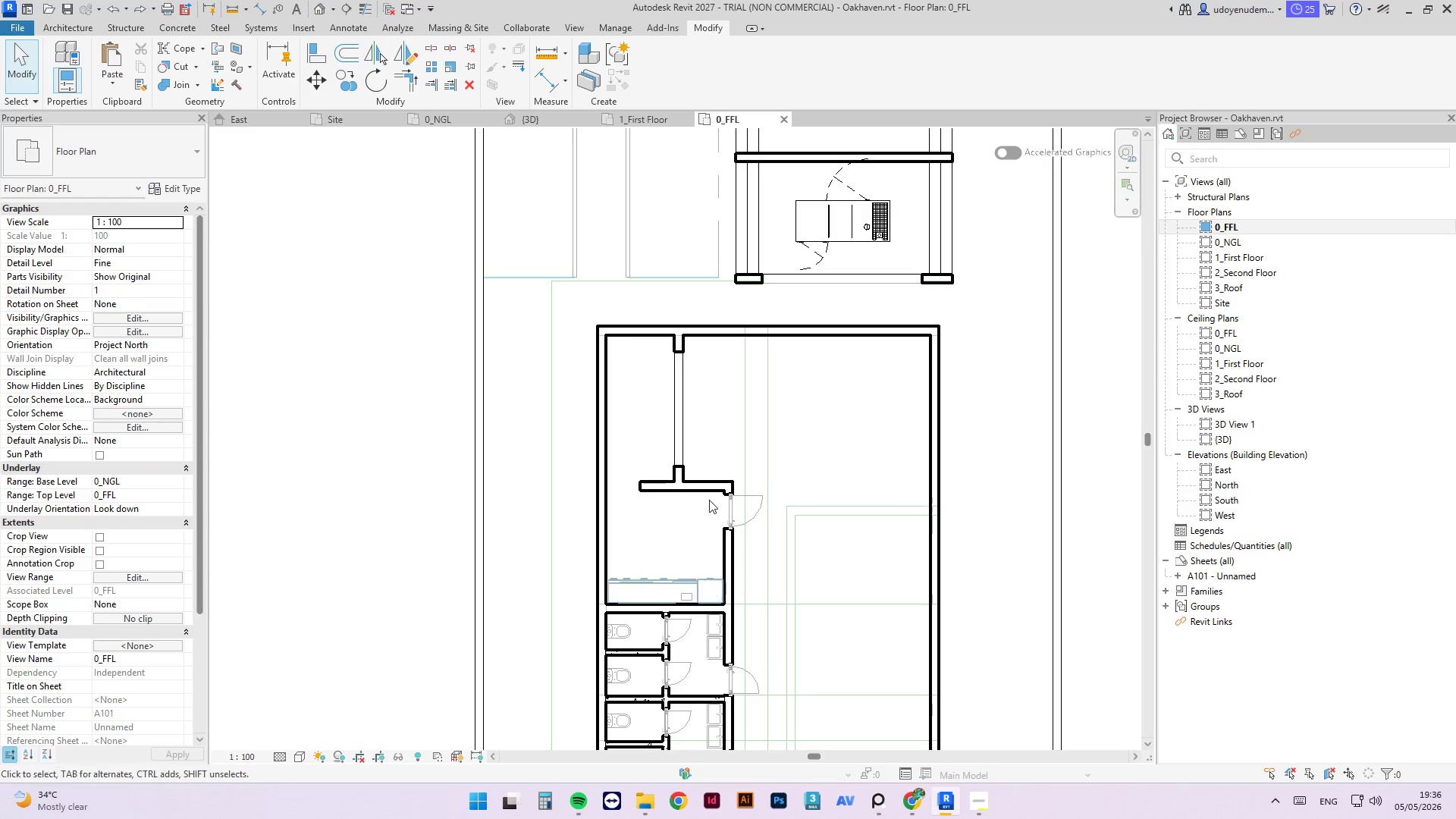 
scroll: coordinate [750, 522], scroll_direction: up, amount: 8.0
 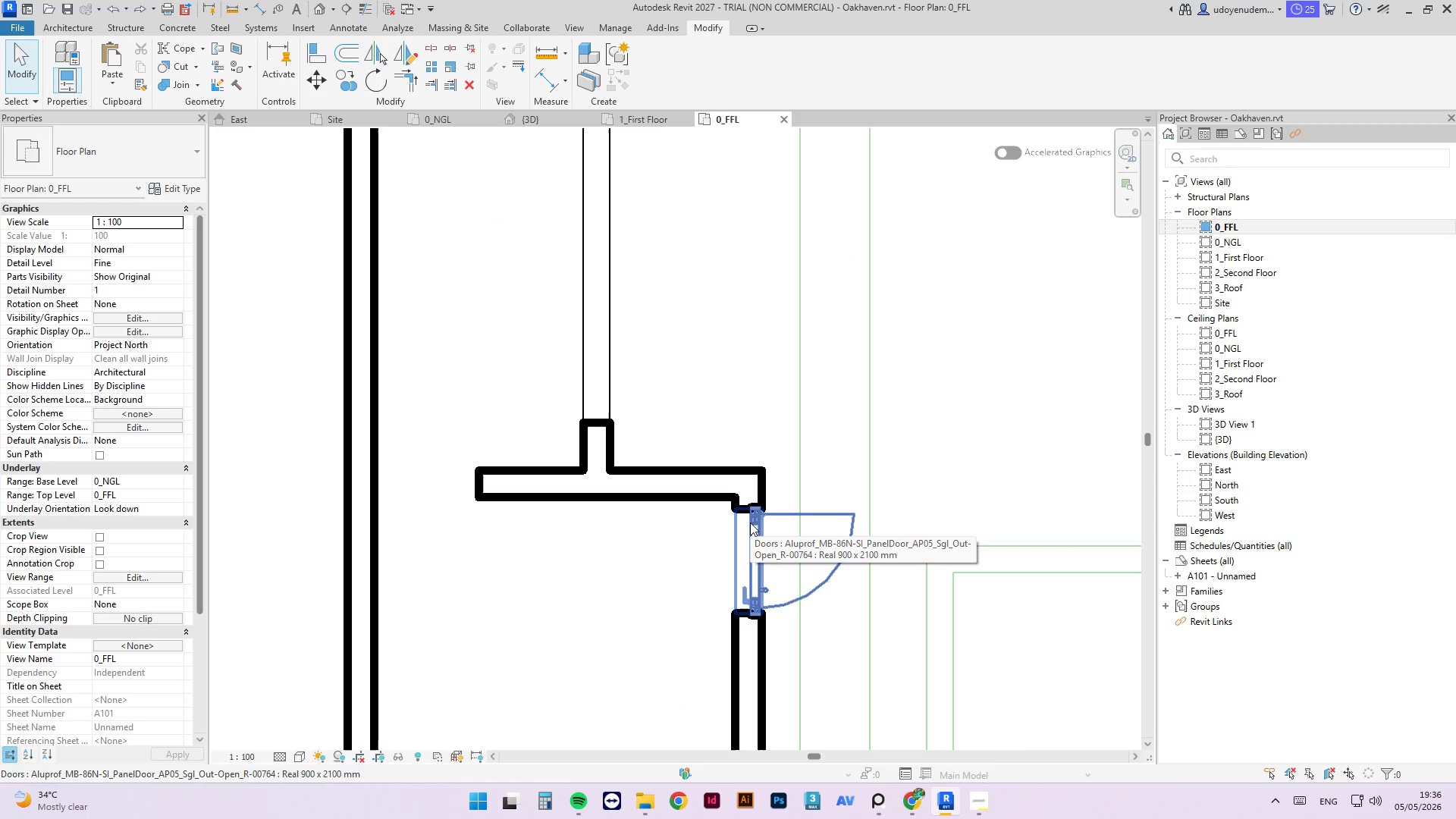 
type(al)
 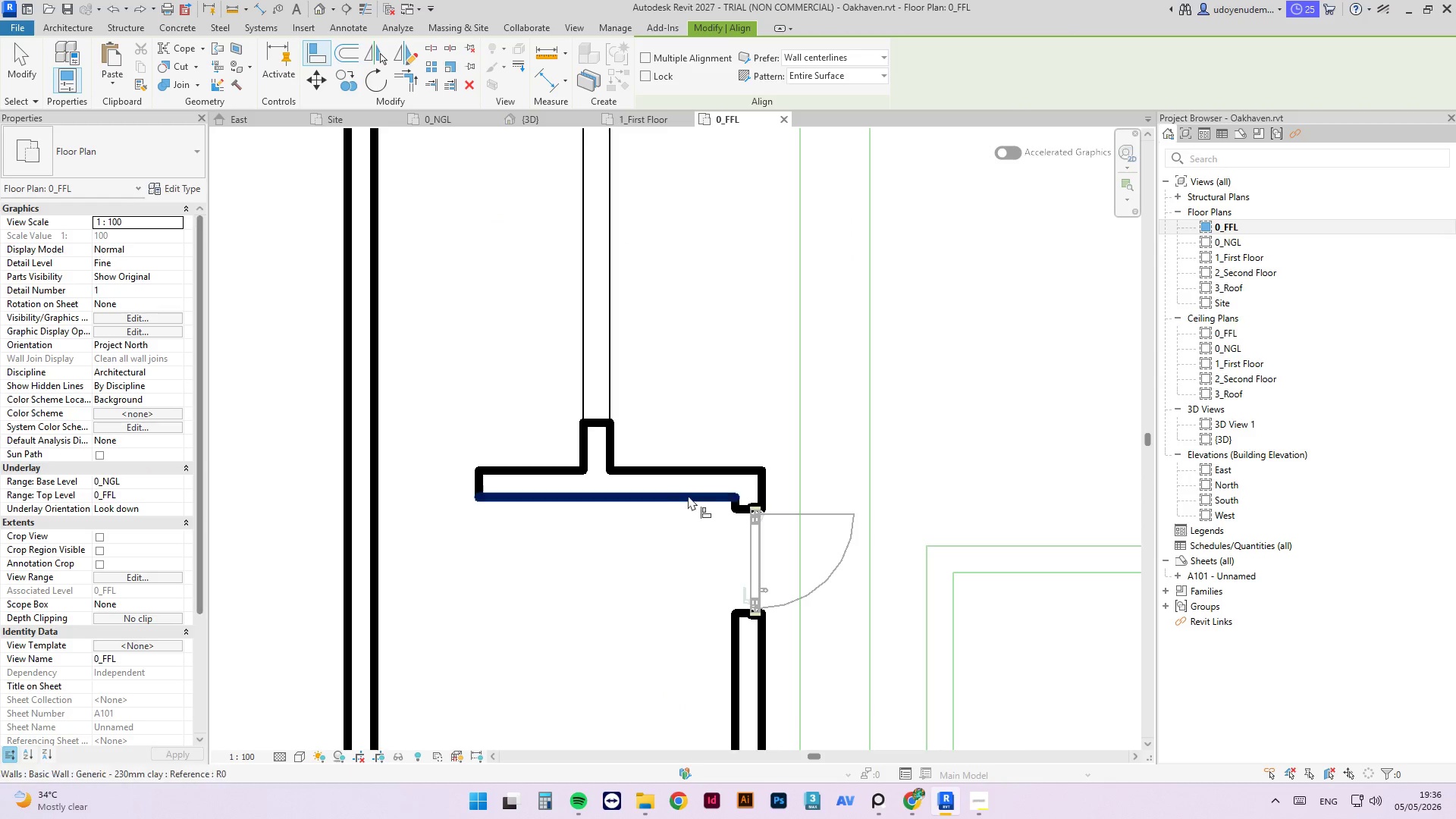 
left_click([689, 494])
 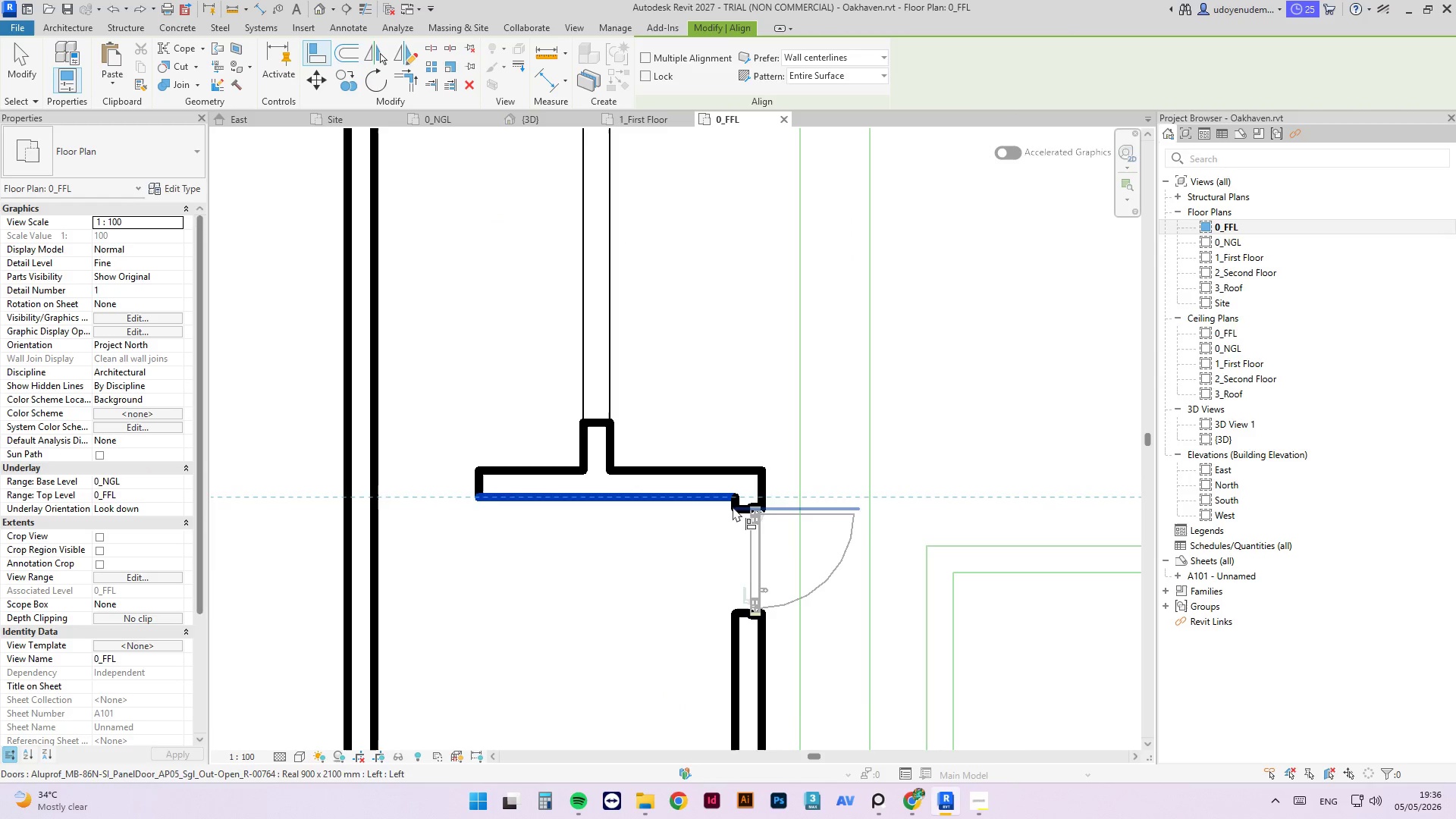 
left_click([736, 508])
 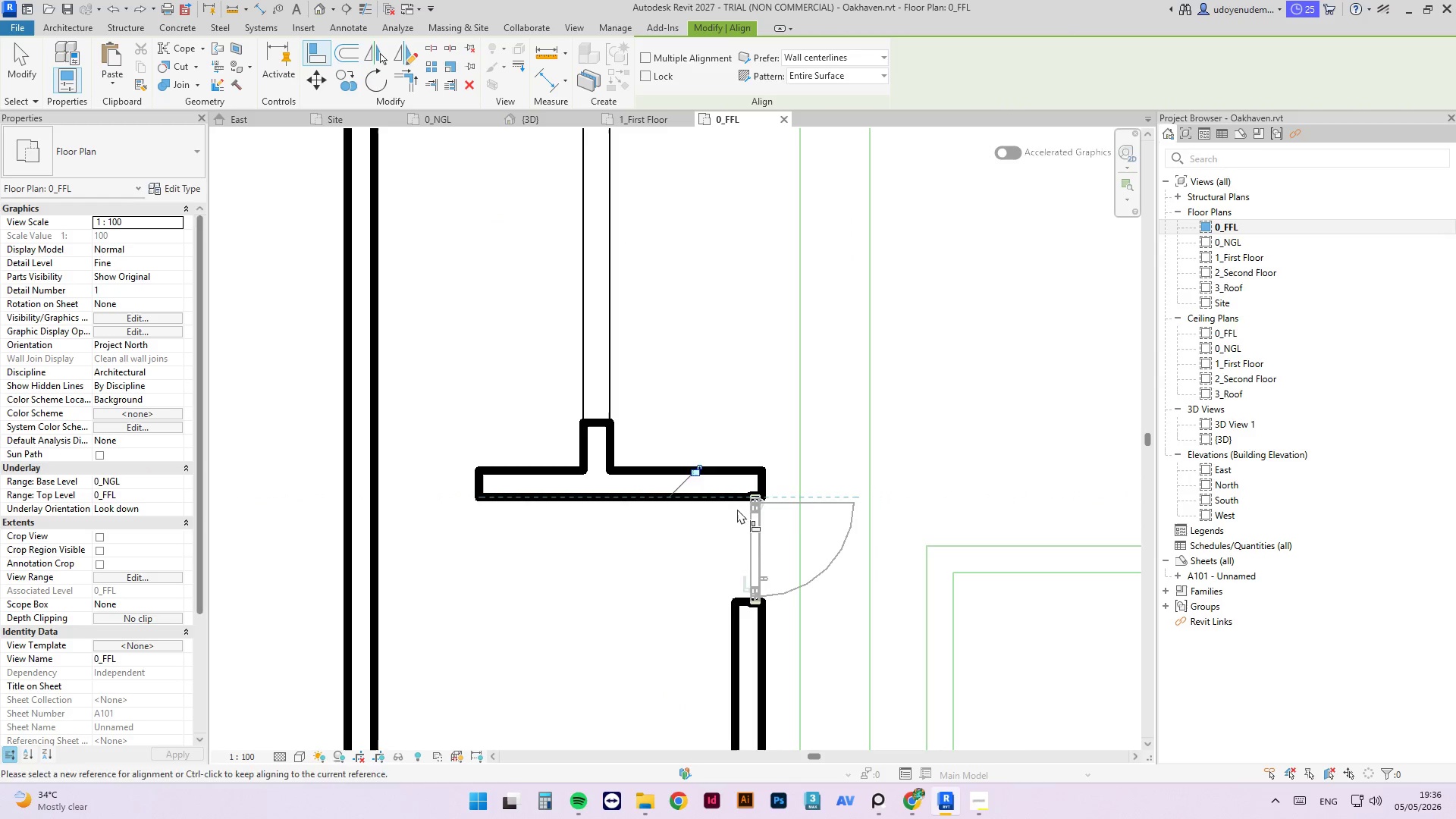 
key(Escape)
 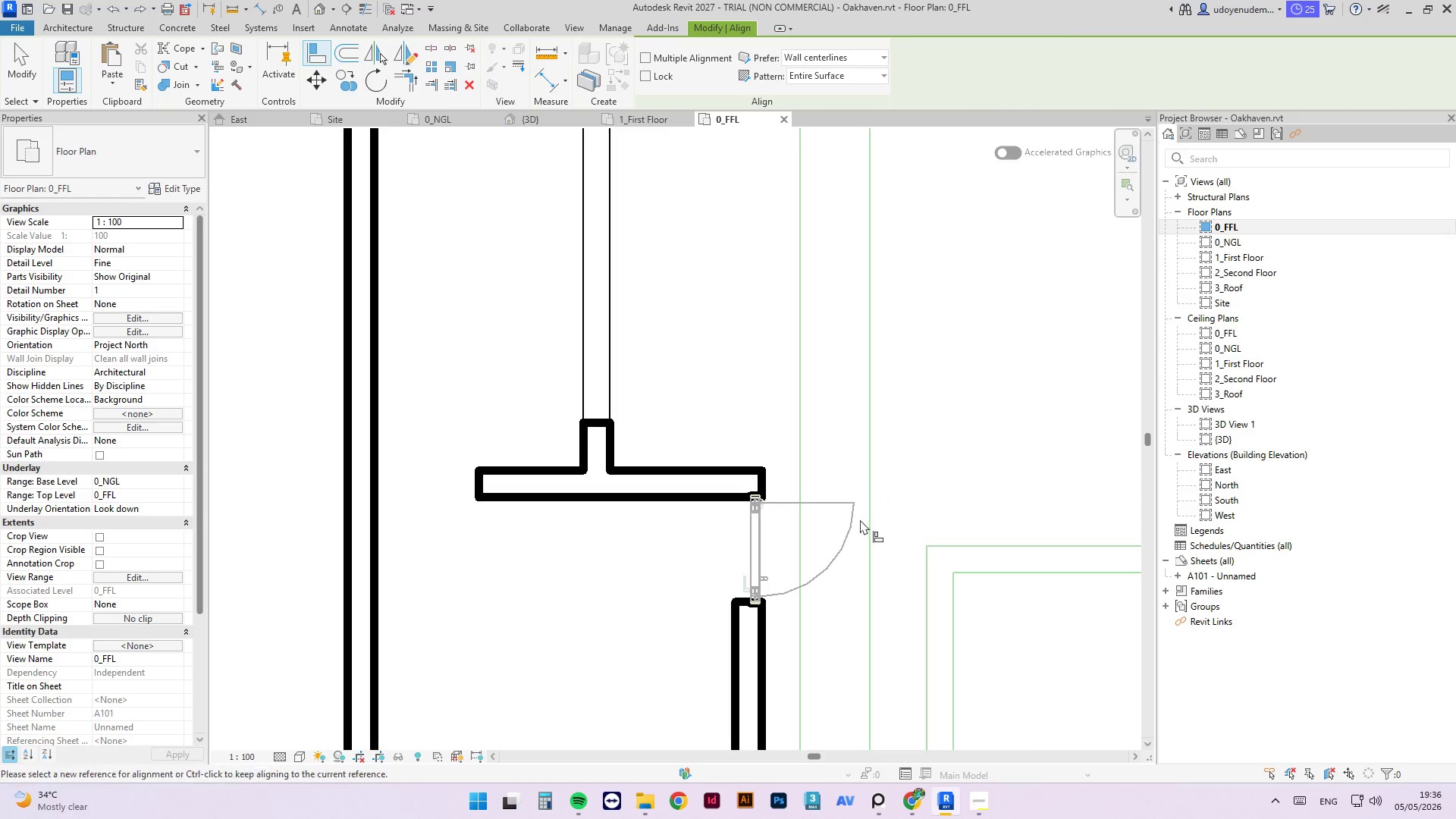 
key(Escape)
 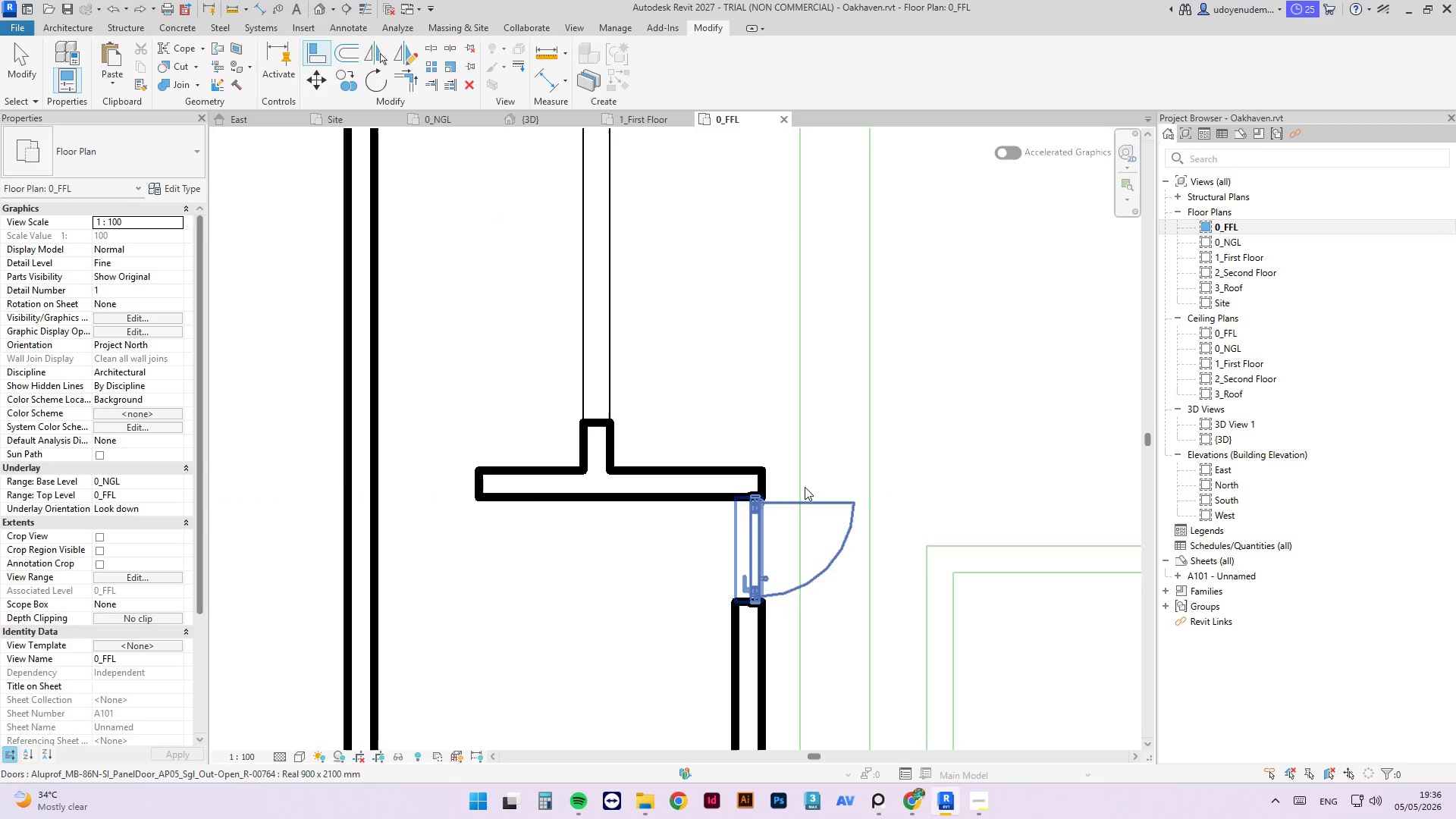 
scroll: coordinate [780, 490], scroll_direction: down, amount: 10.0
 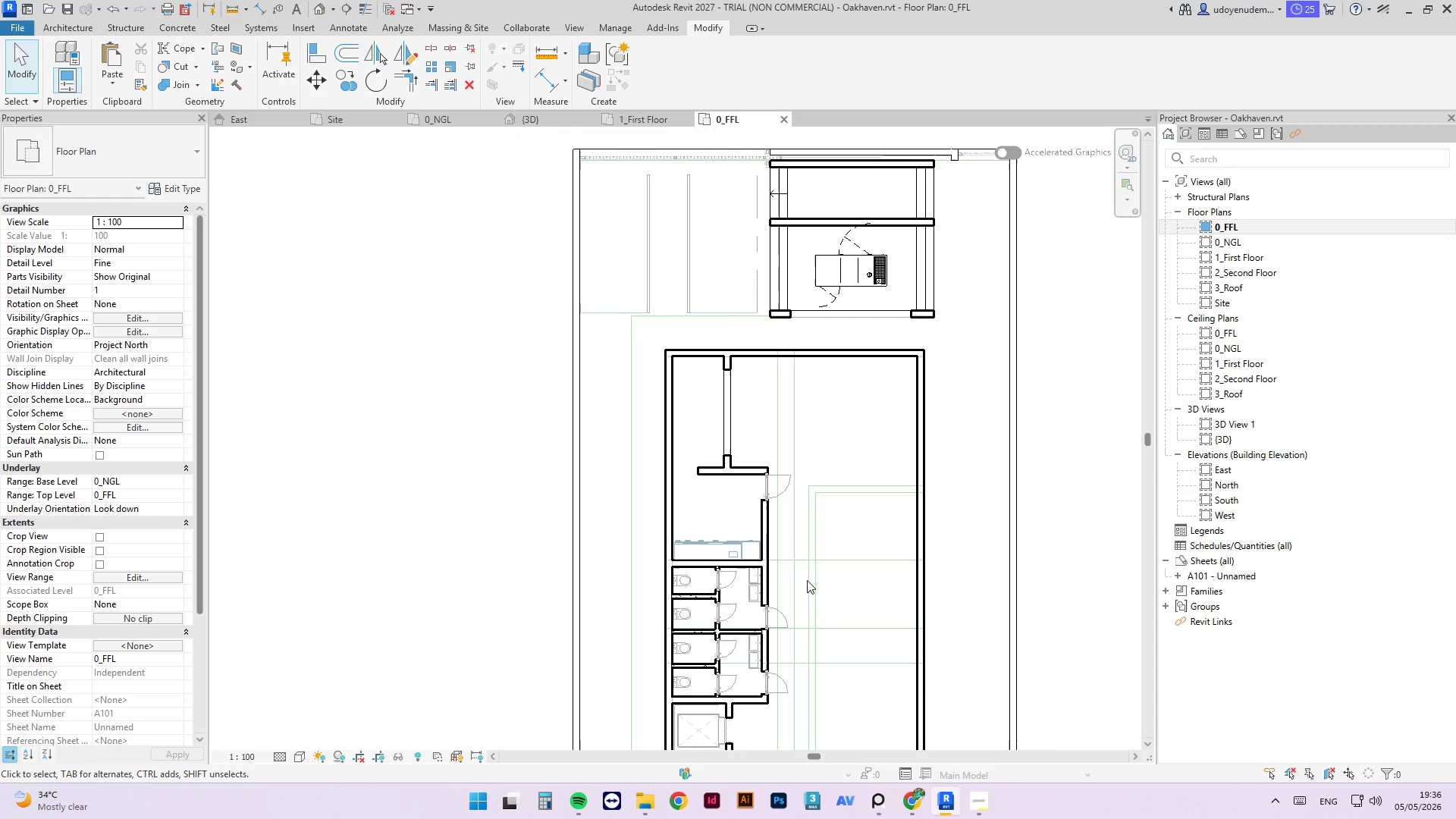 
key(Control+ControlLeft)
 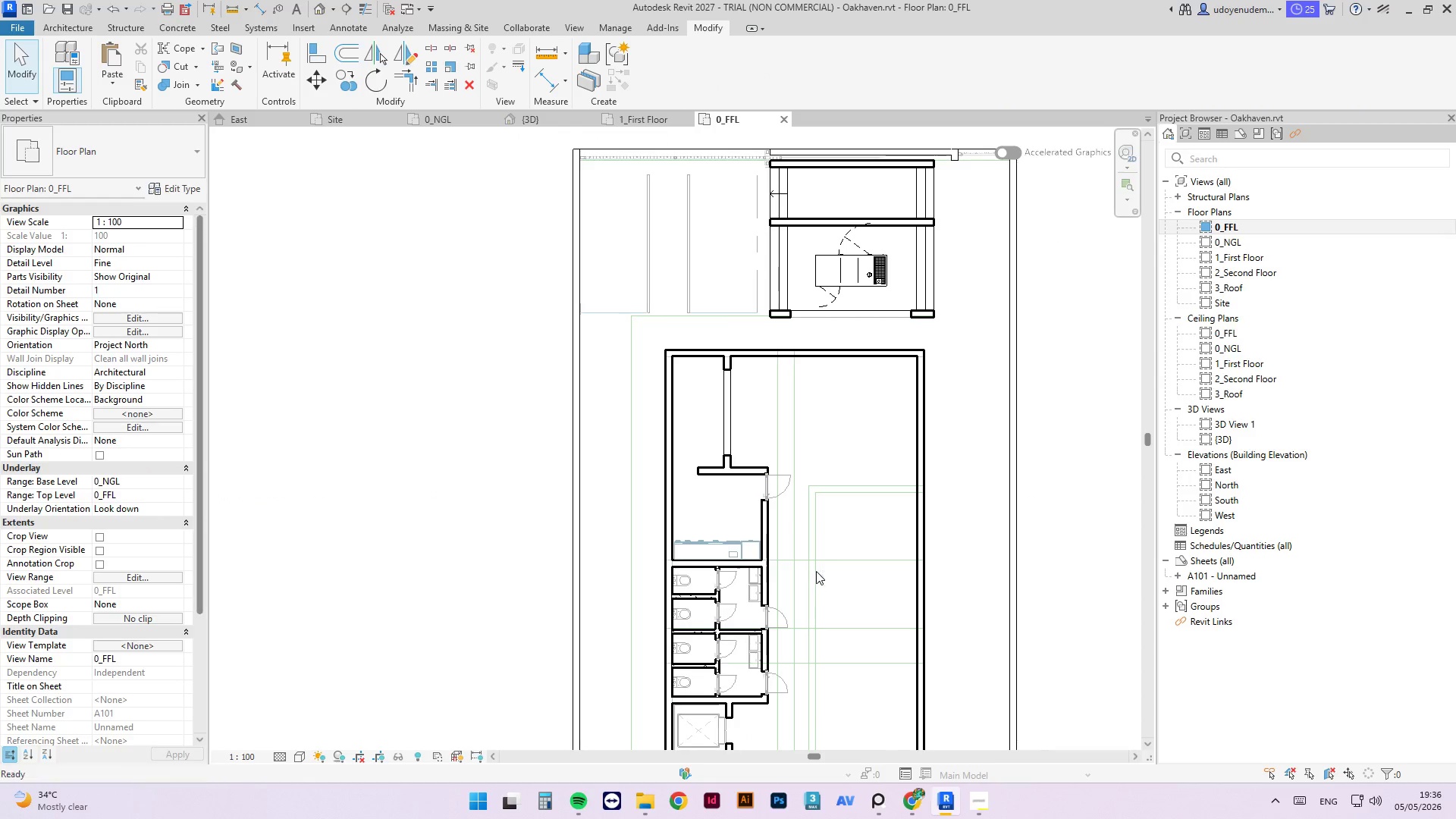 
key(Control+S)
 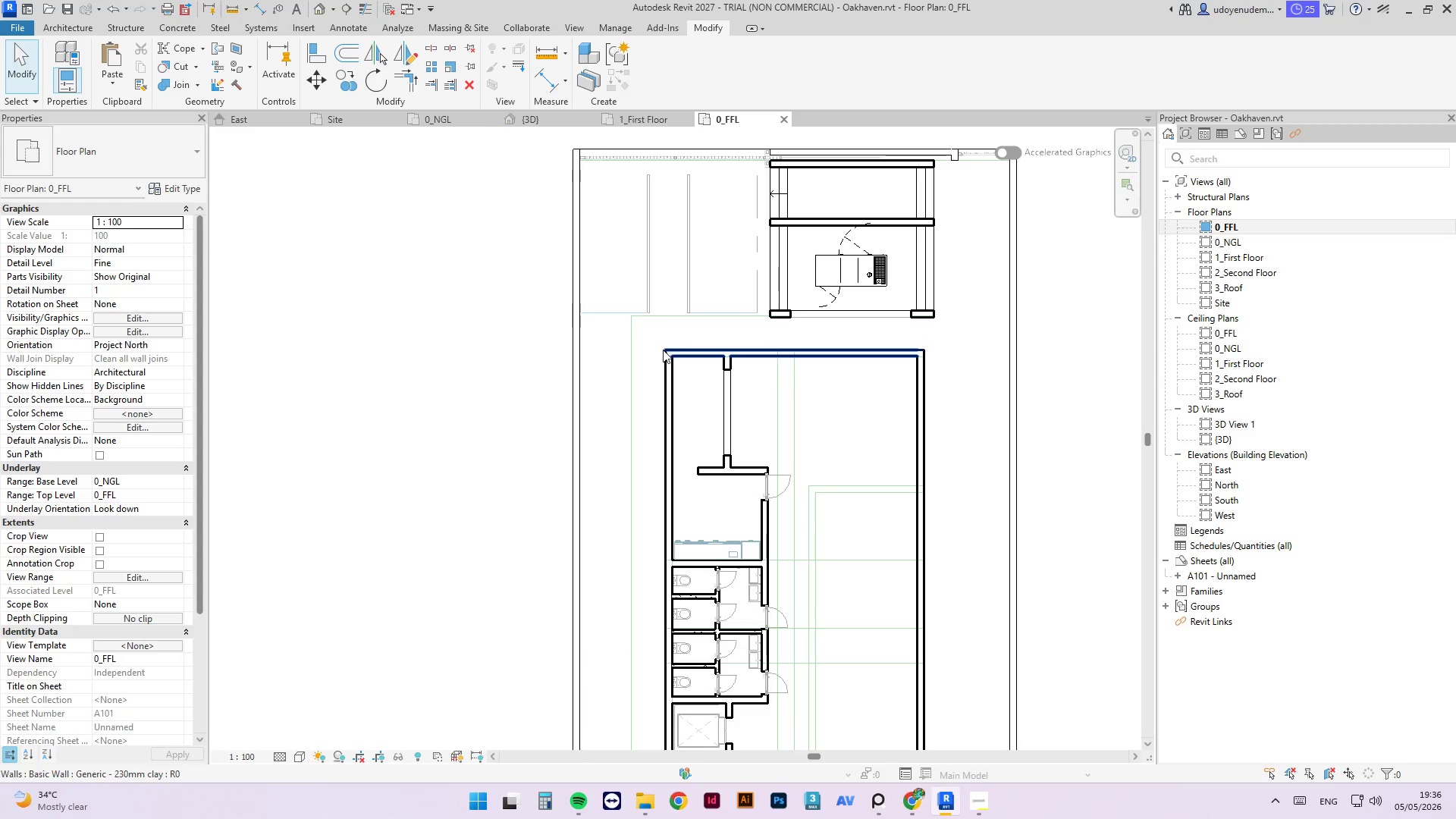 
wait(7.67)
 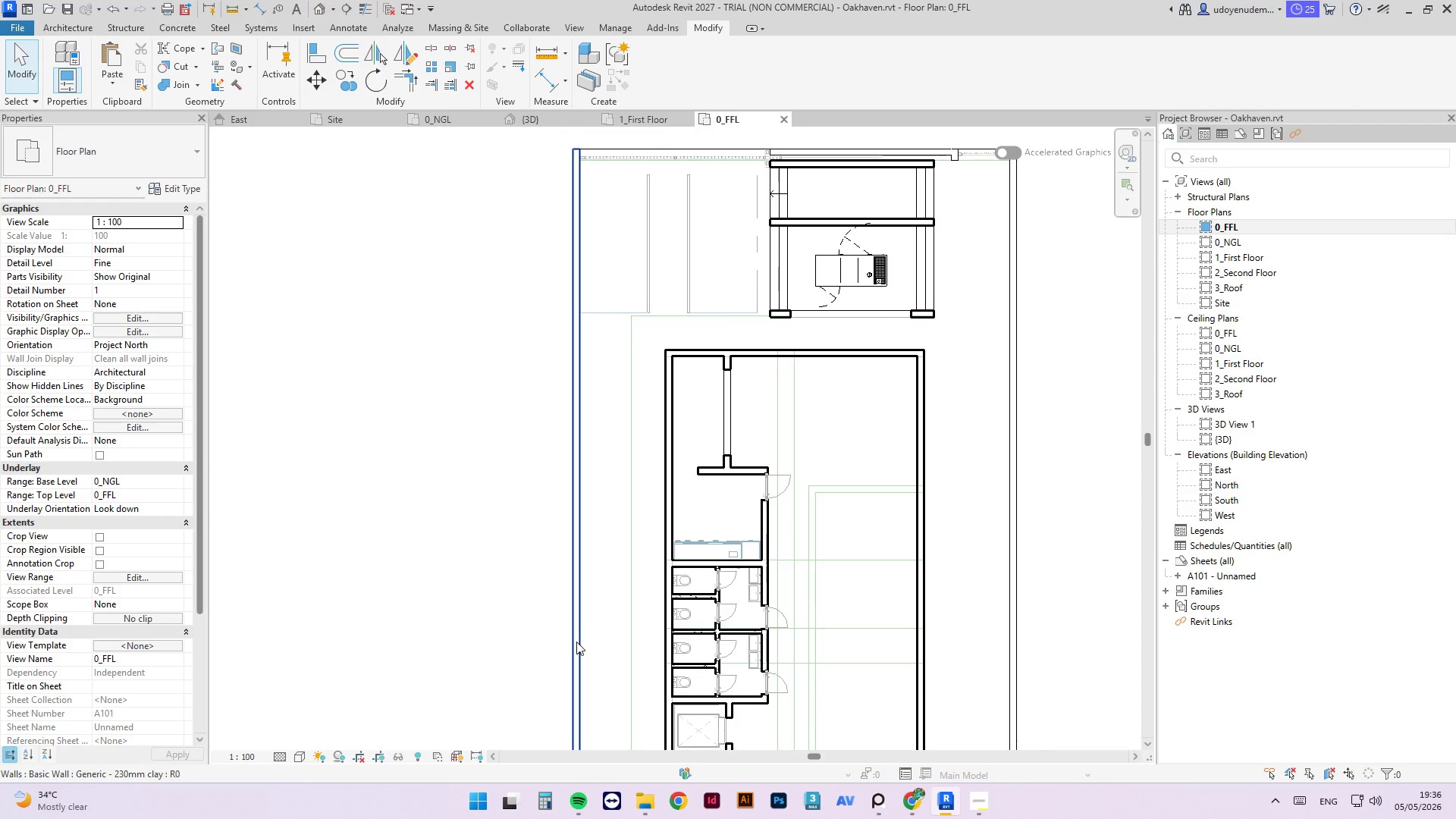 
scroll: coordinate [821, 519], scroll_direction: down, amount: 1.0
 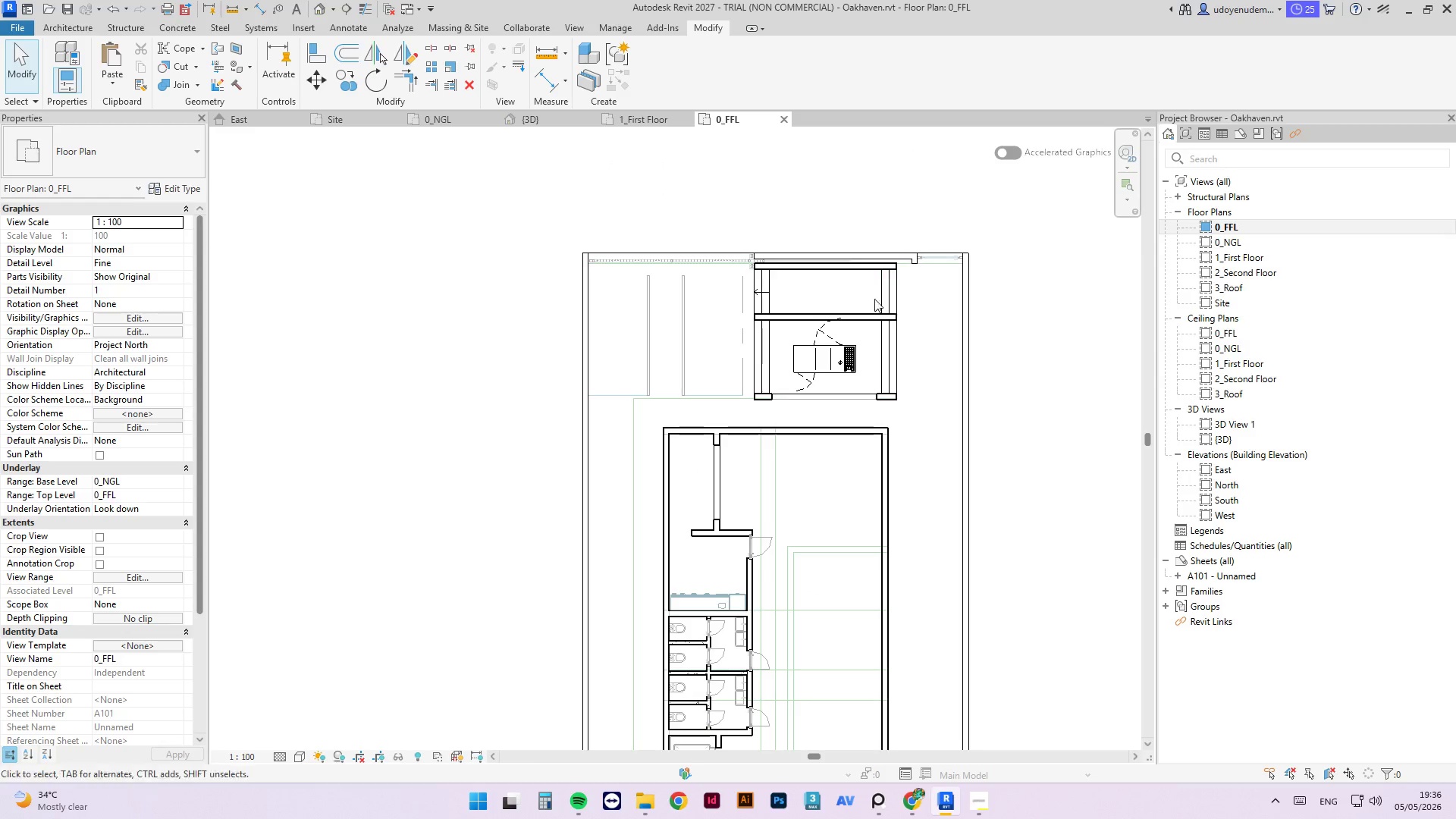 
scroll: coordinate [930, 264], scroll_direction: up, amount: 5.0
 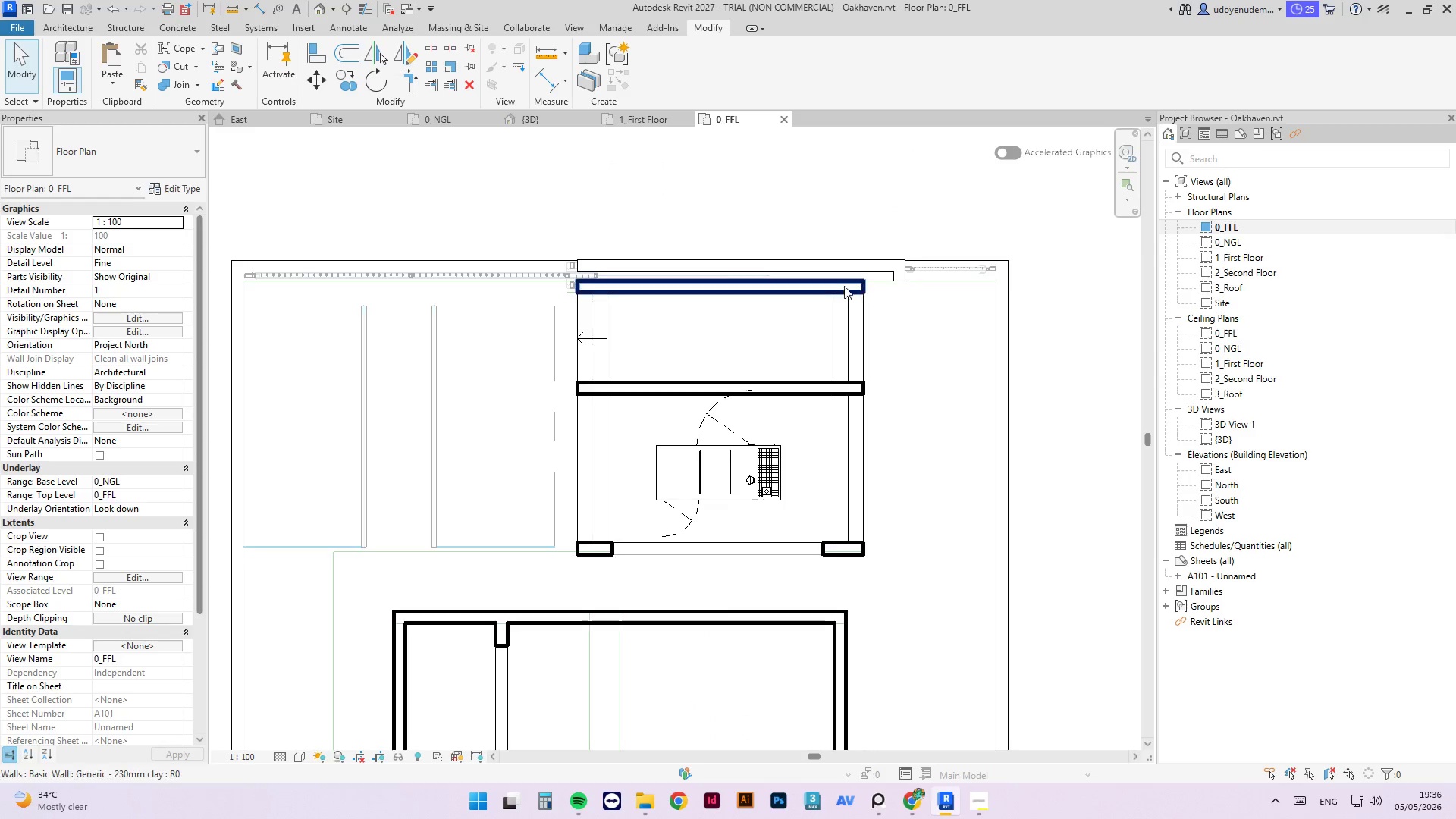 
left_click([843, 286])
 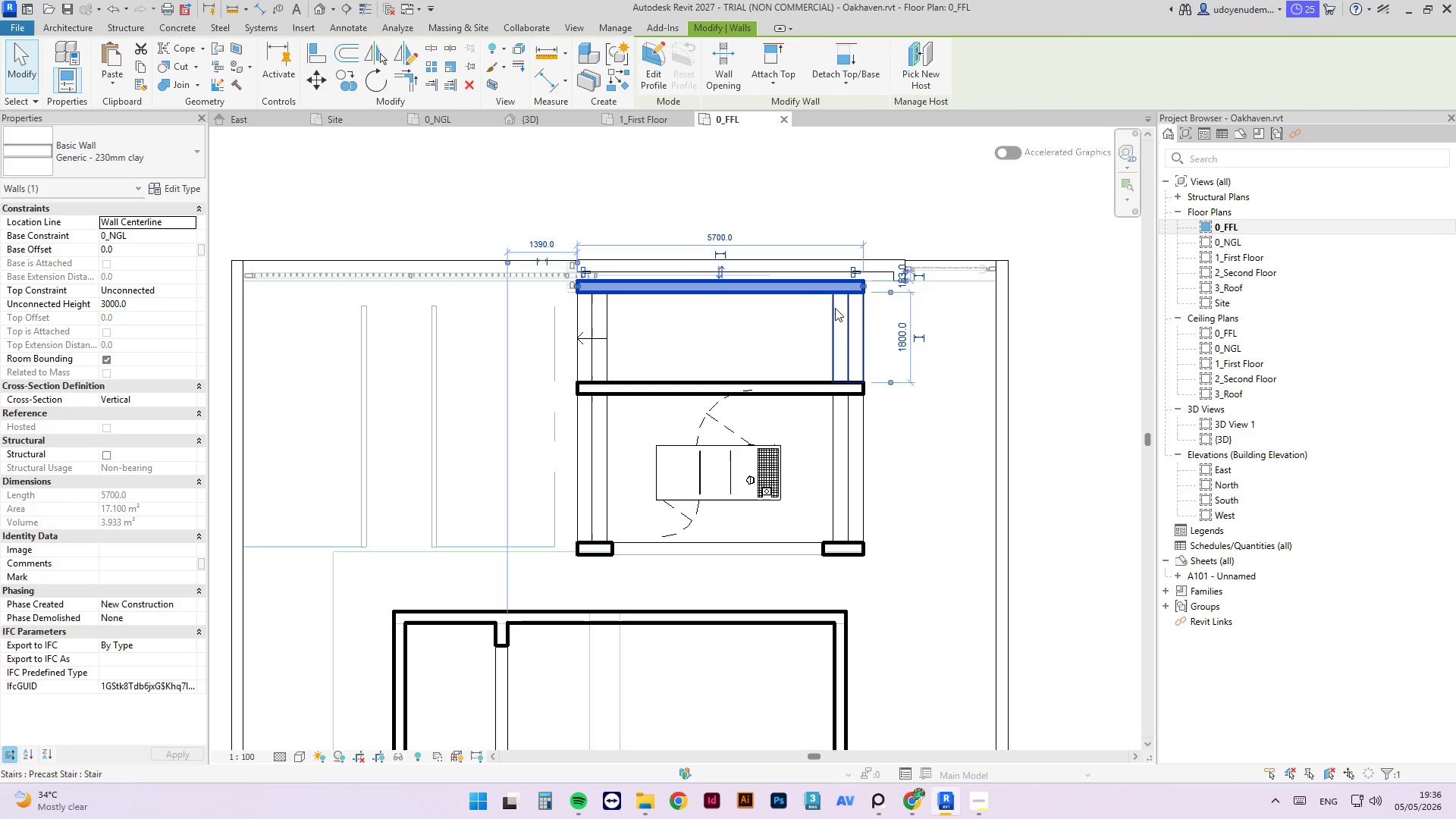 
scroll: coordinate [861, 332], scroll_direction: down, amount: 7.0
 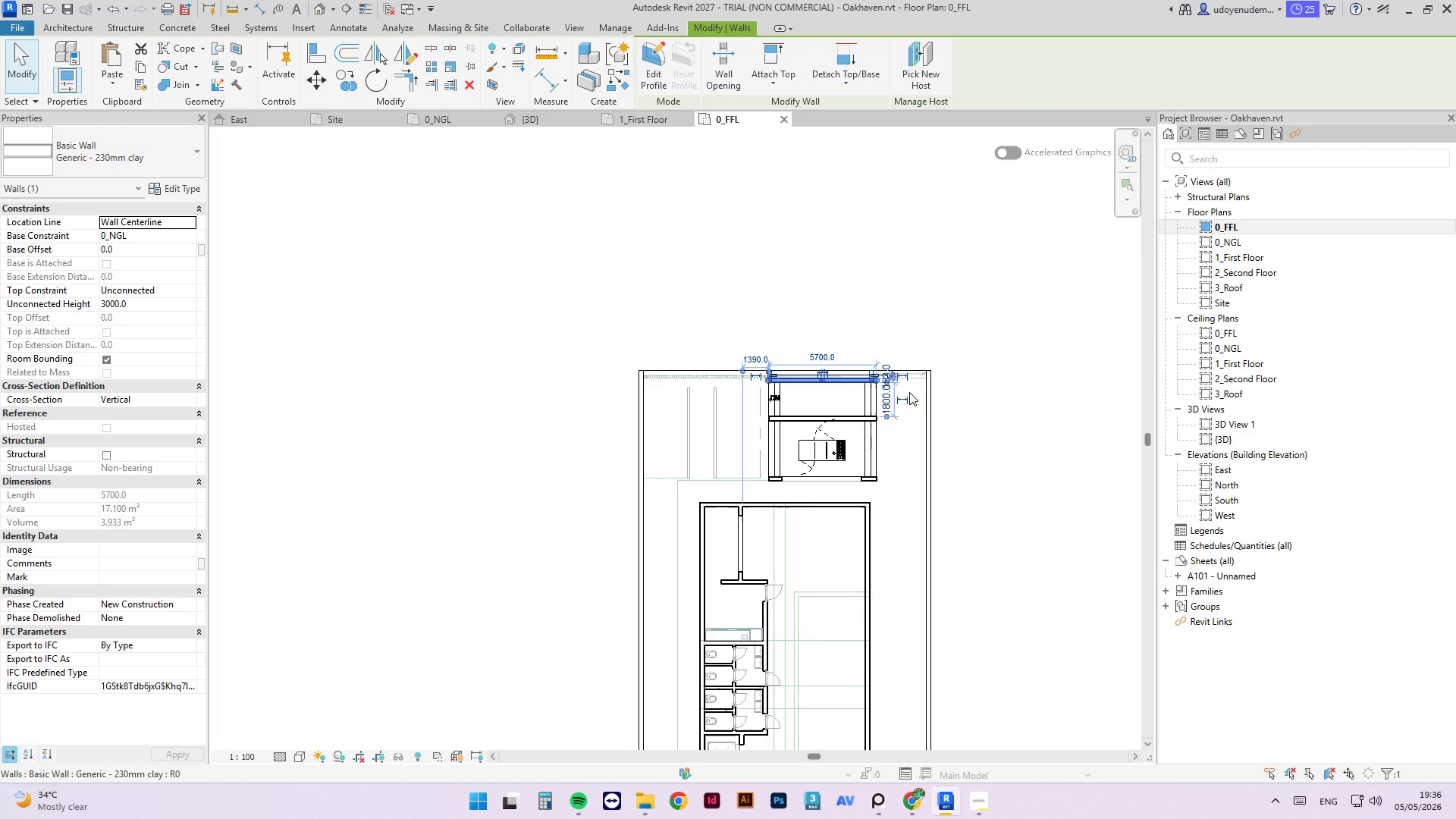 
scroll: coordinate [843, 444], scroll_direction: up, amount: 7.0
 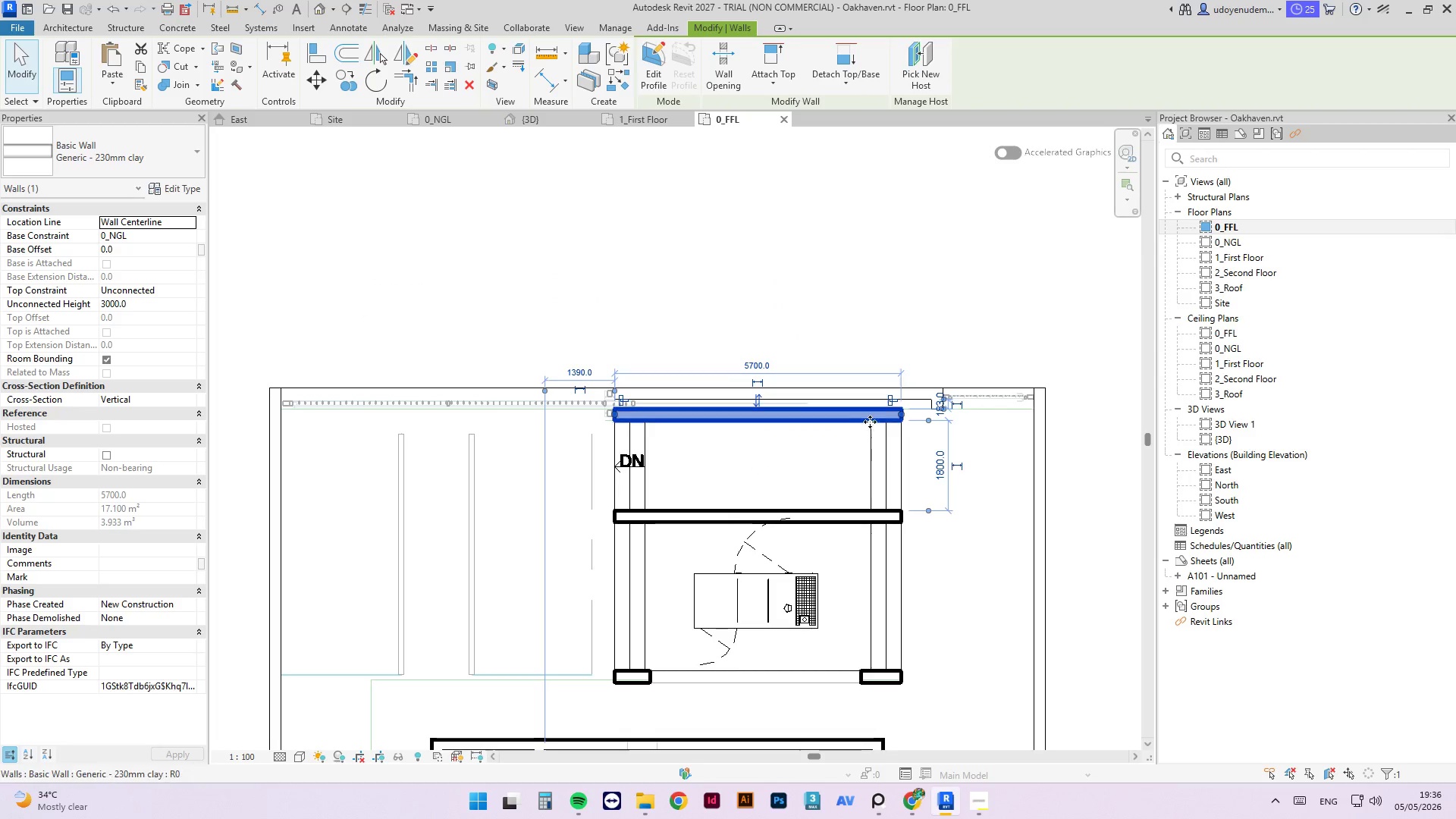 
scroll: coordinate [867, 403], scroll_direction: down, amount: 7.0
 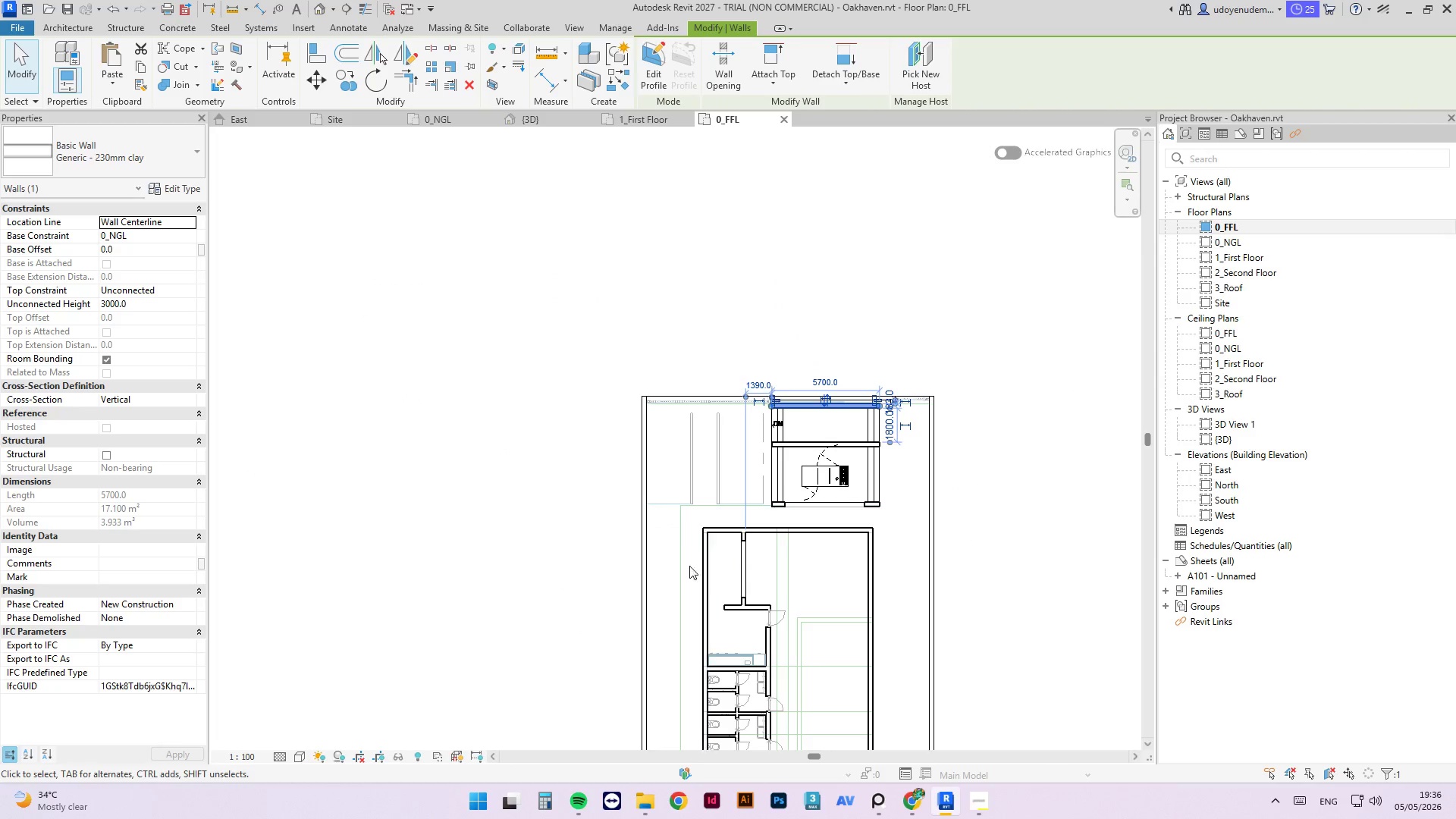 
scroll: coordinate [782, 598], scroll_direction: up, amount: 11.0
 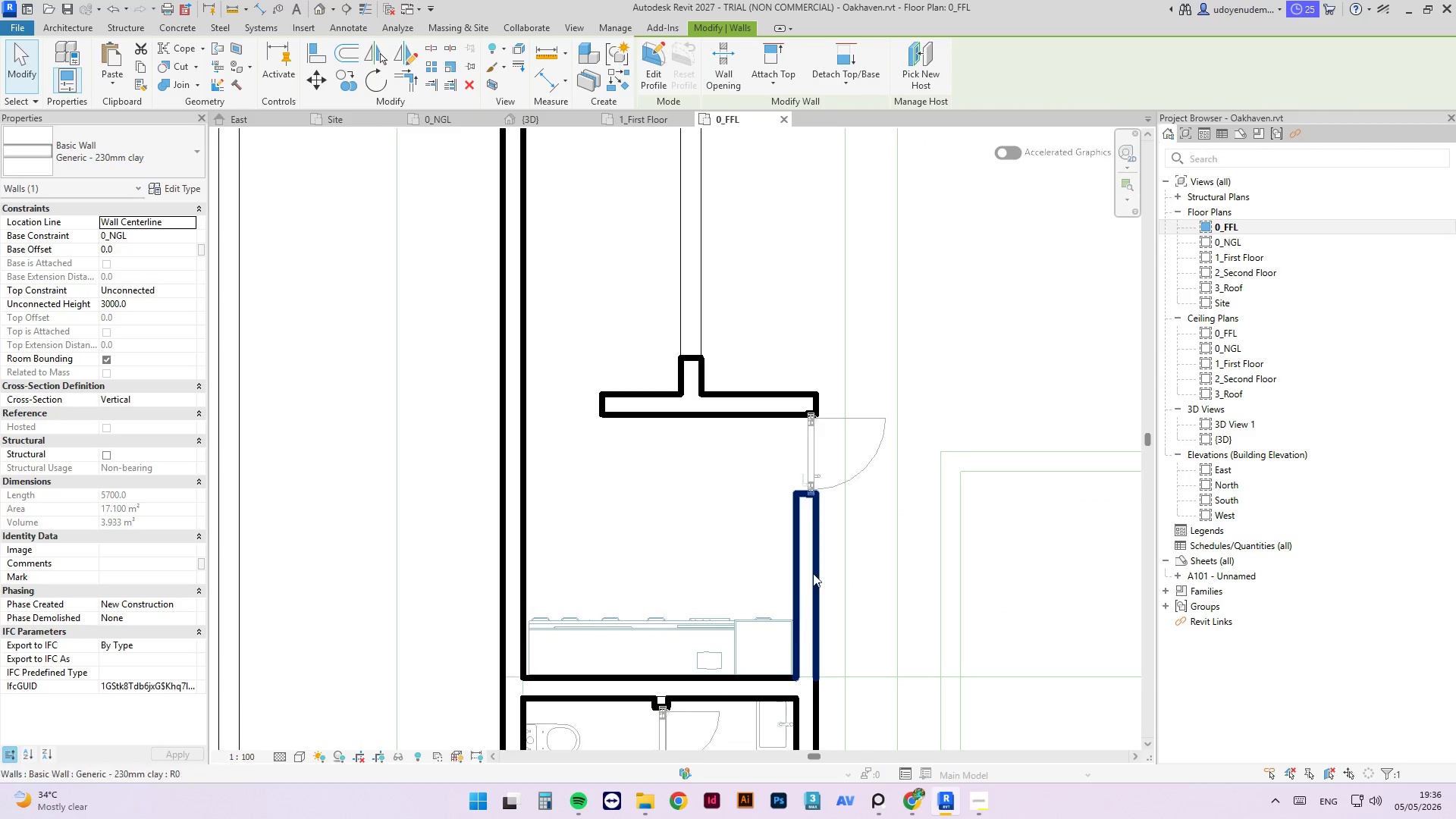 
left_click([661, 613])
 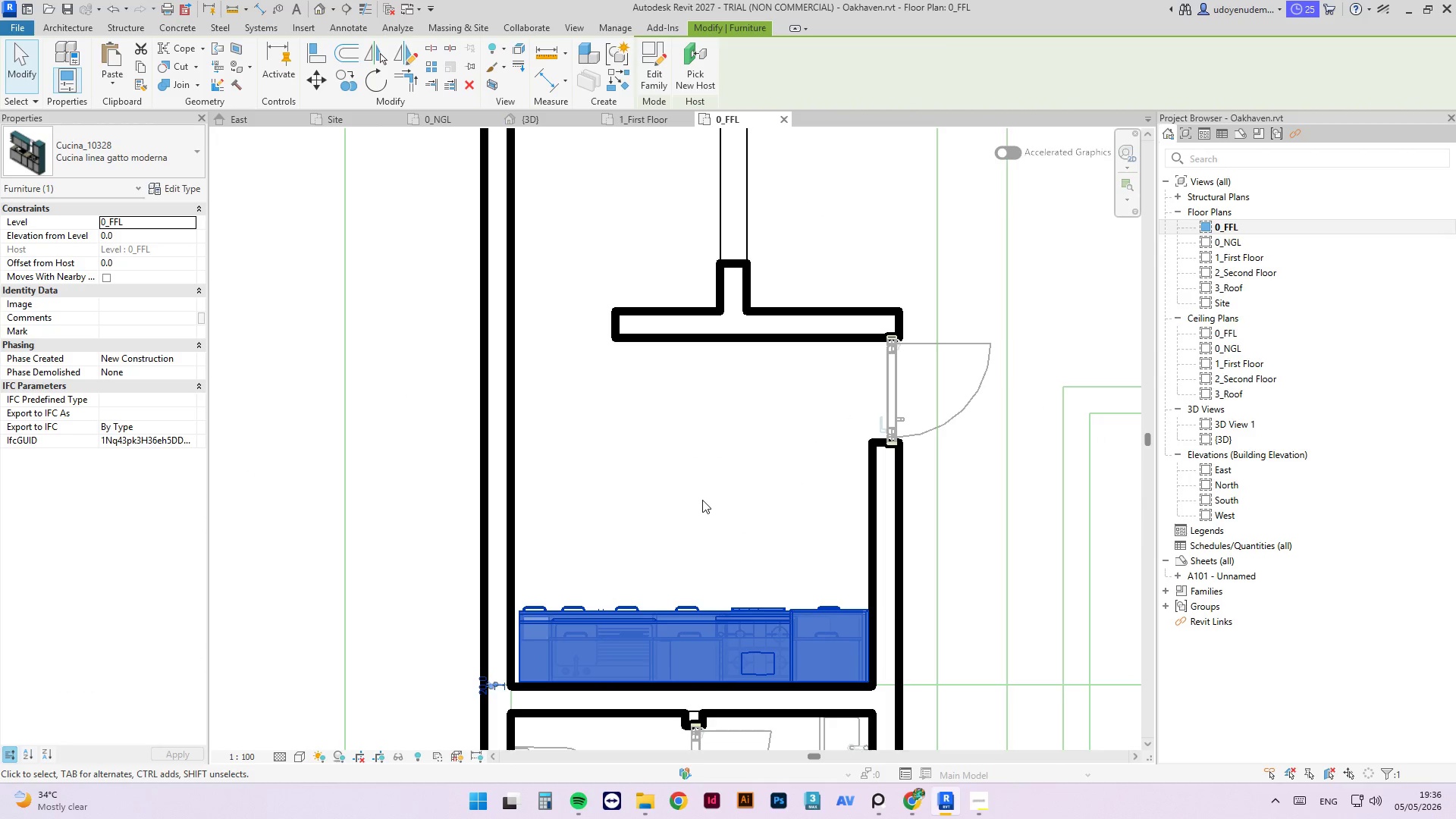 
scroll: coordinate [661, 613], scroll_direction: up, amount: 2.0
 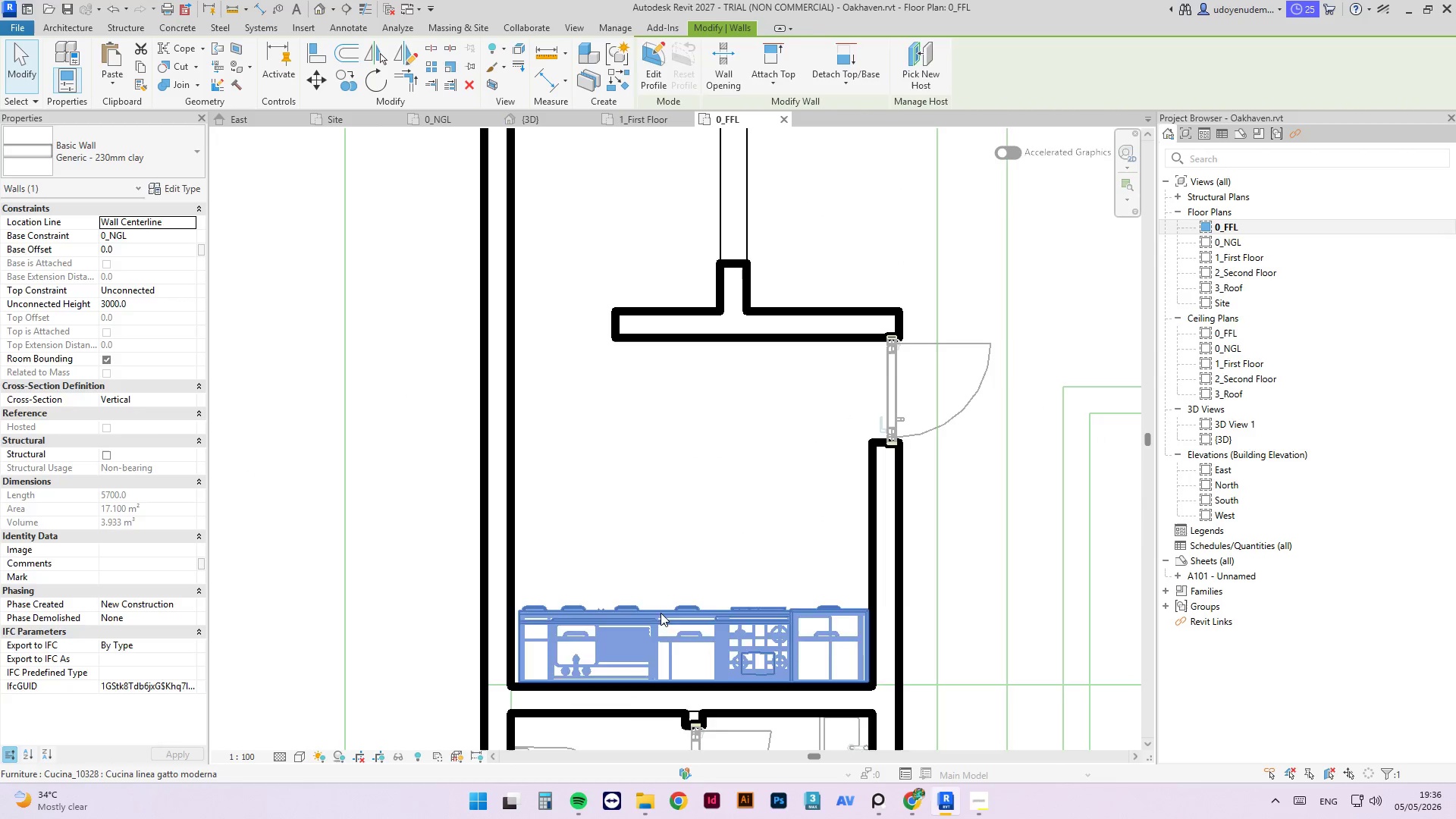 
type(cs)
 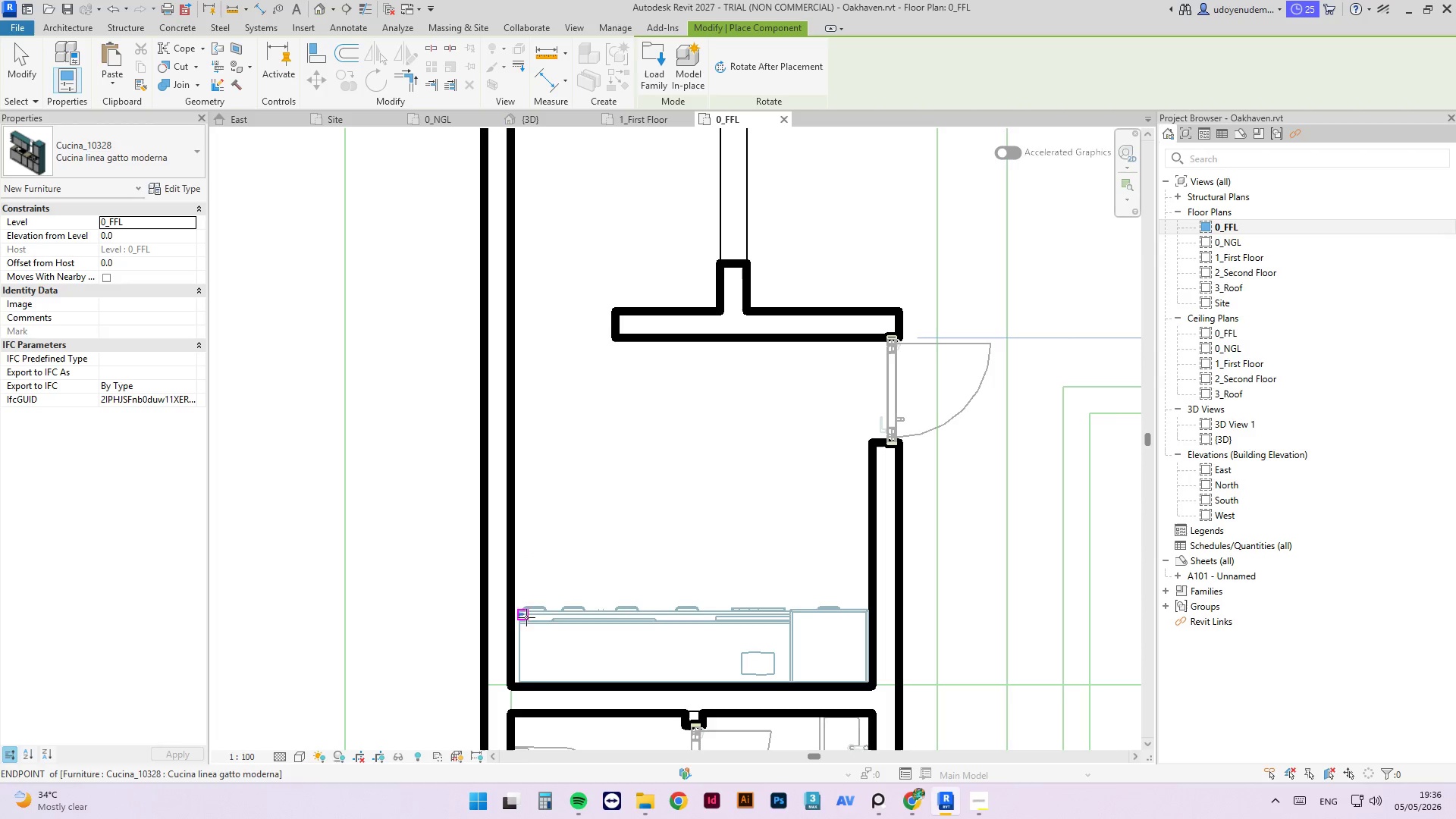 
left_click([521, 608])
 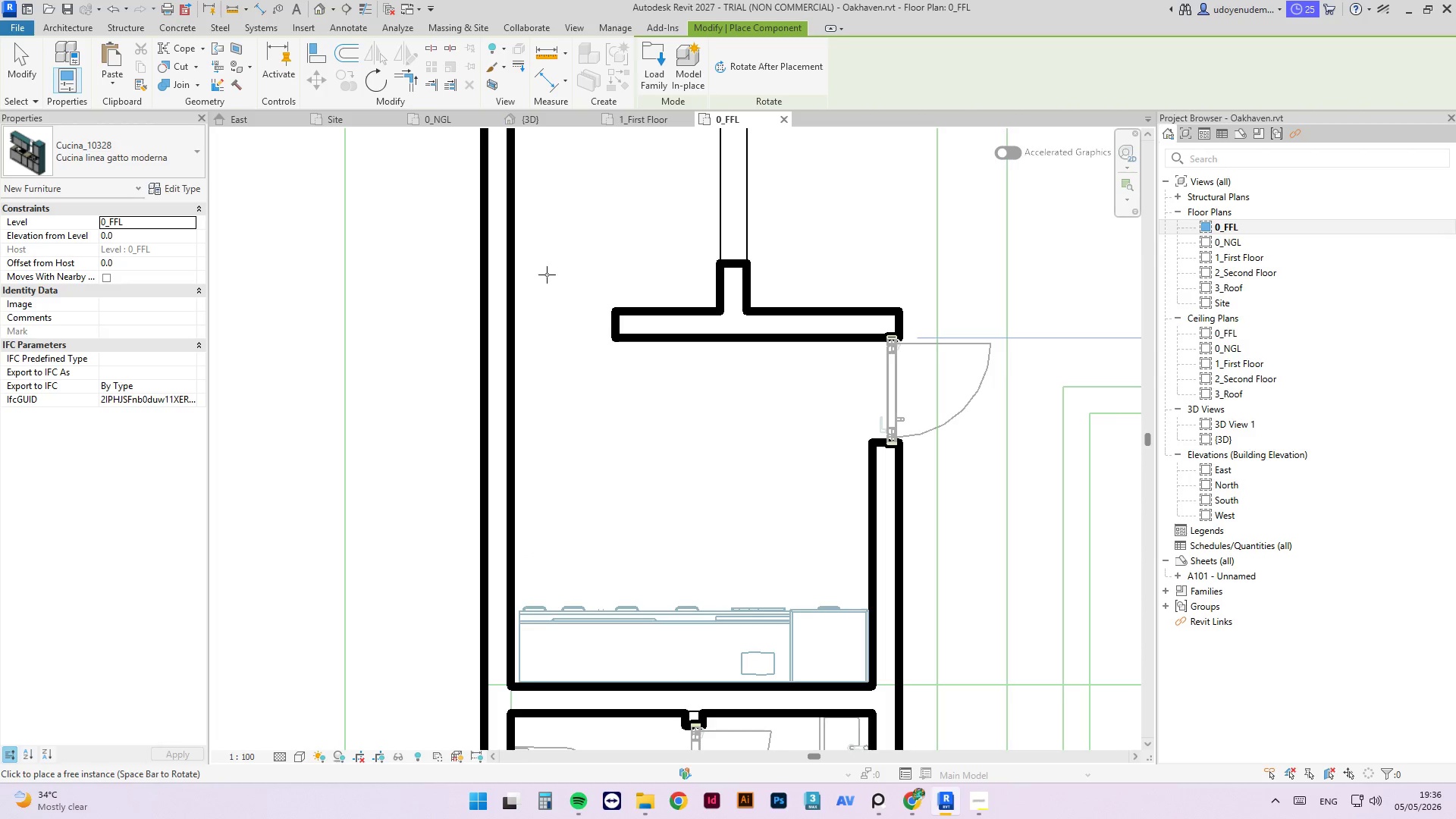 
key(Escape)
 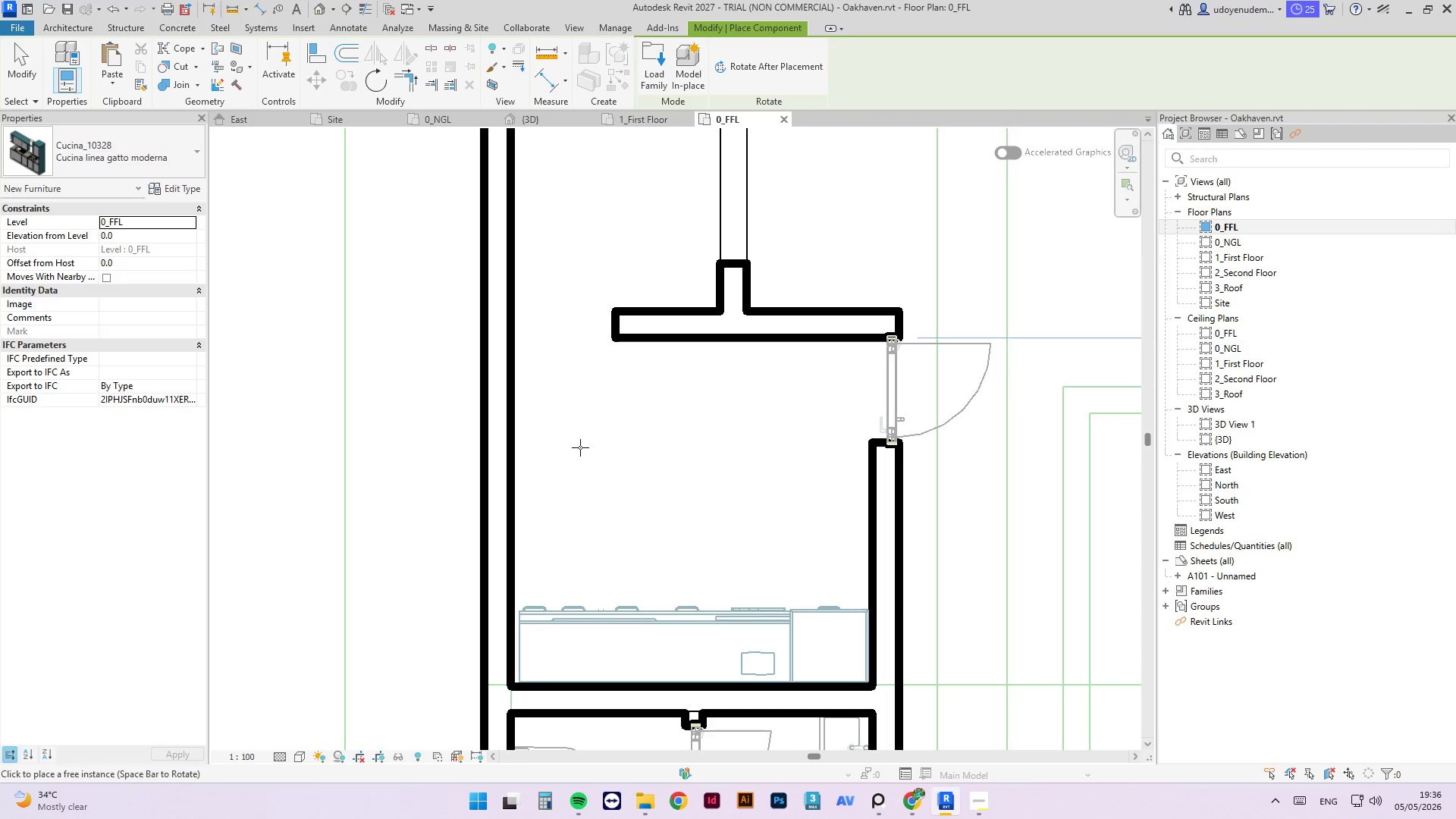 
key(Escape)
 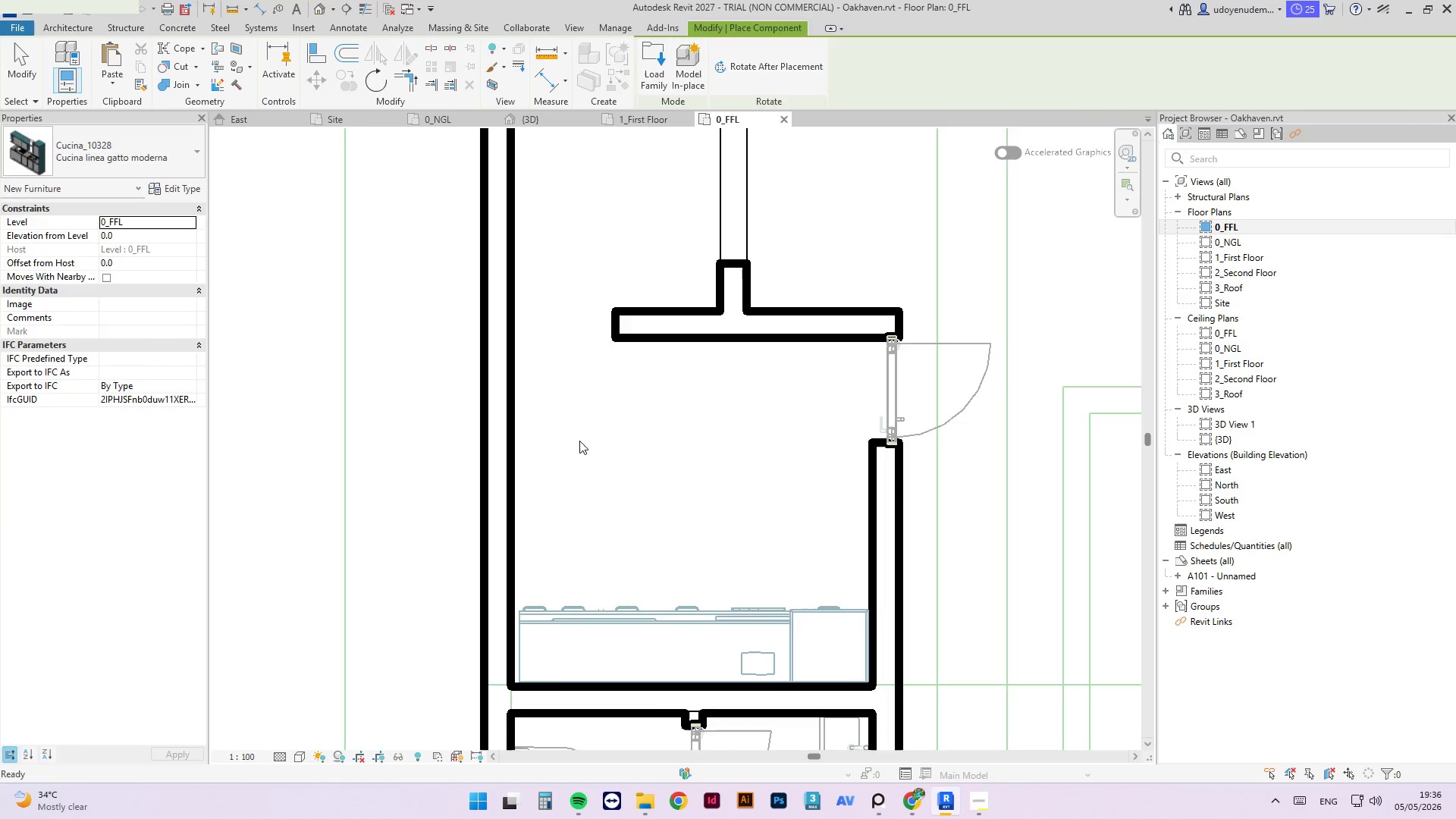 
key(Escape)
 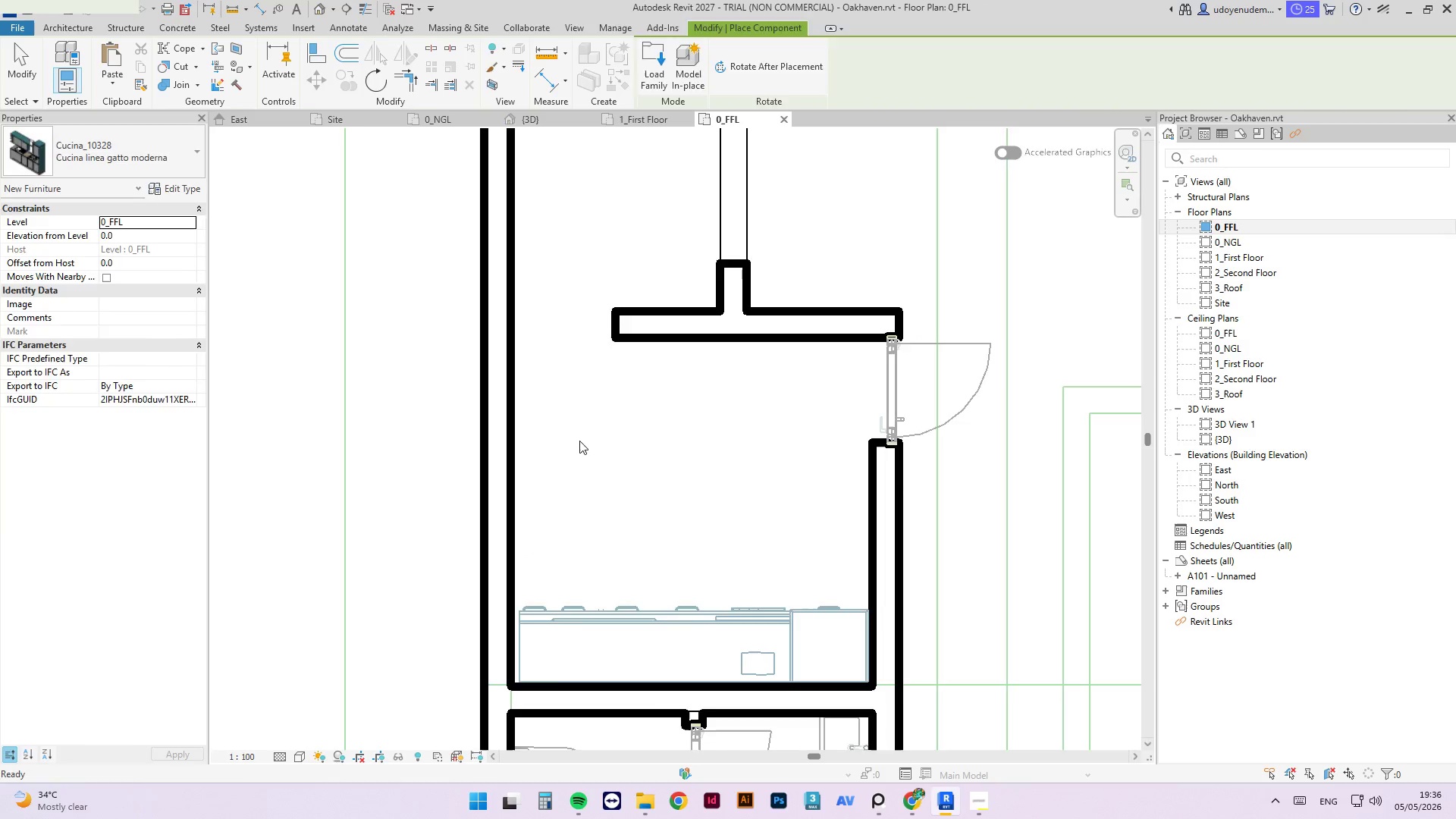 
scroll: coordinate [614, 510], scroll_direction: down, amount: 12.0
 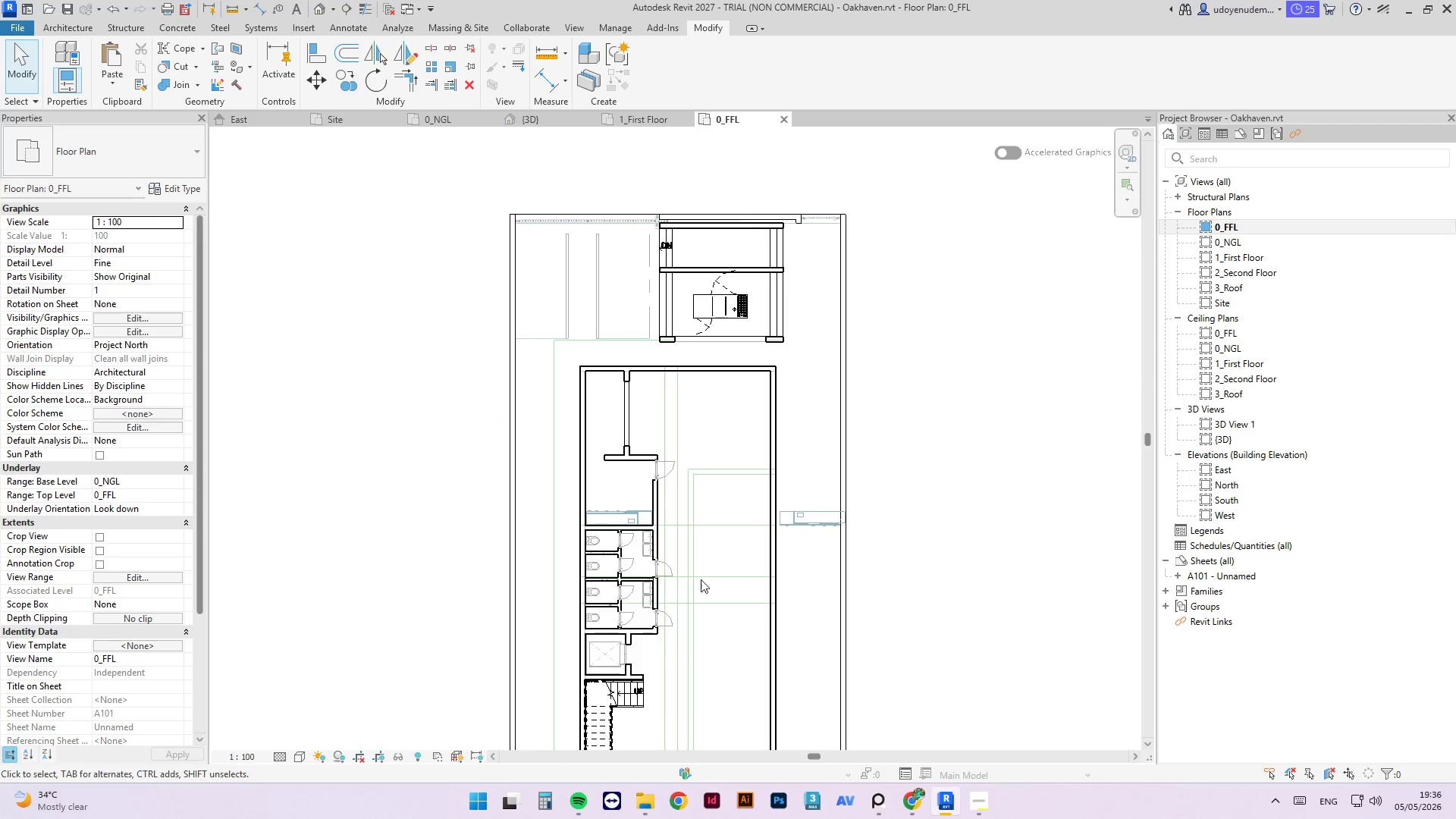 
scroll: coordinate [659, 652], scroll_direction: up, amount: 4.0
 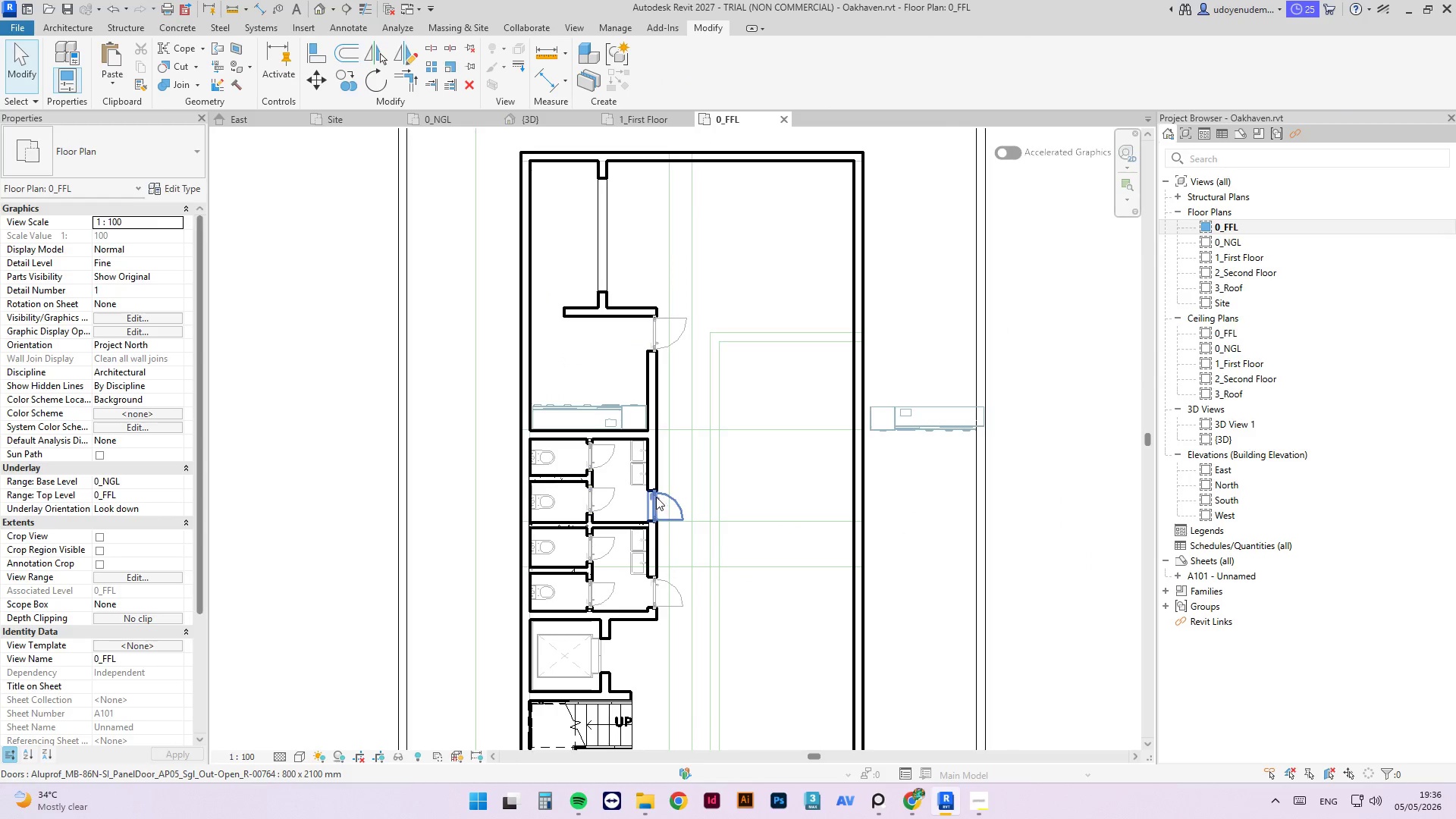 
scroll: coordinate [638, 406], scroll_direction: none, amount: 0.0
 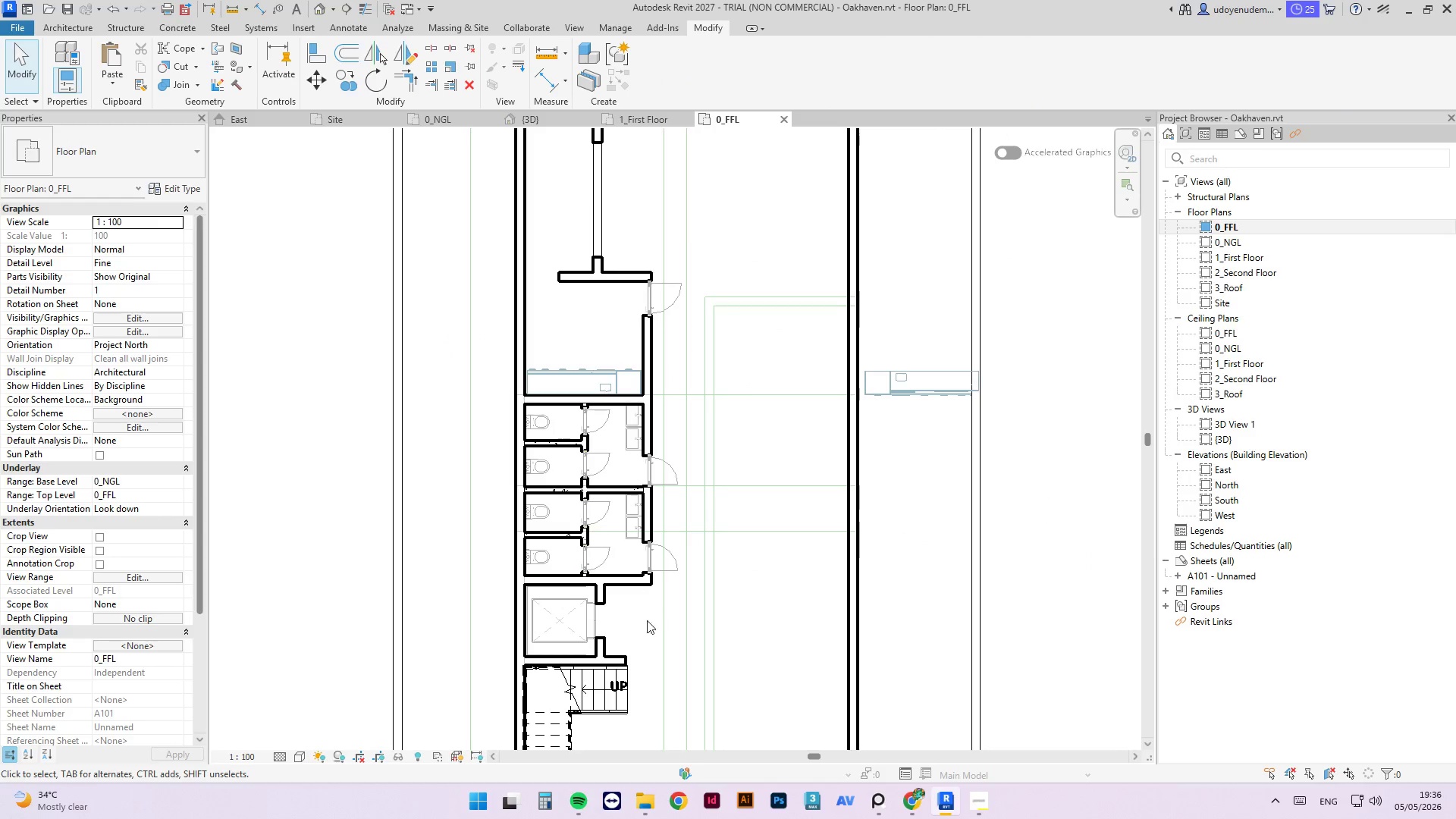 
scroll: coordinate [674, 648], scroll_direction: up, amount: 9.0
 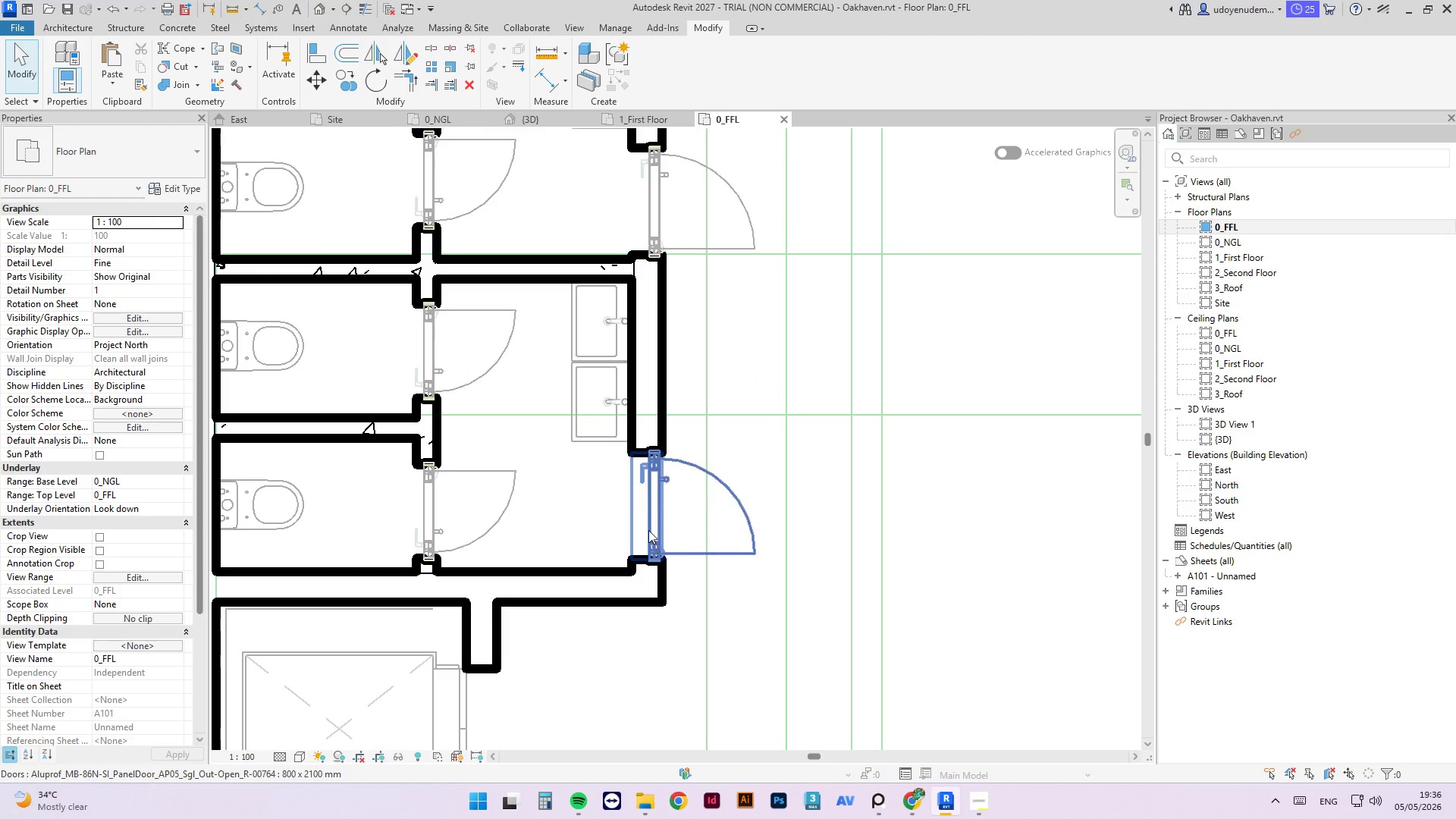 
left_click([648, 530])
 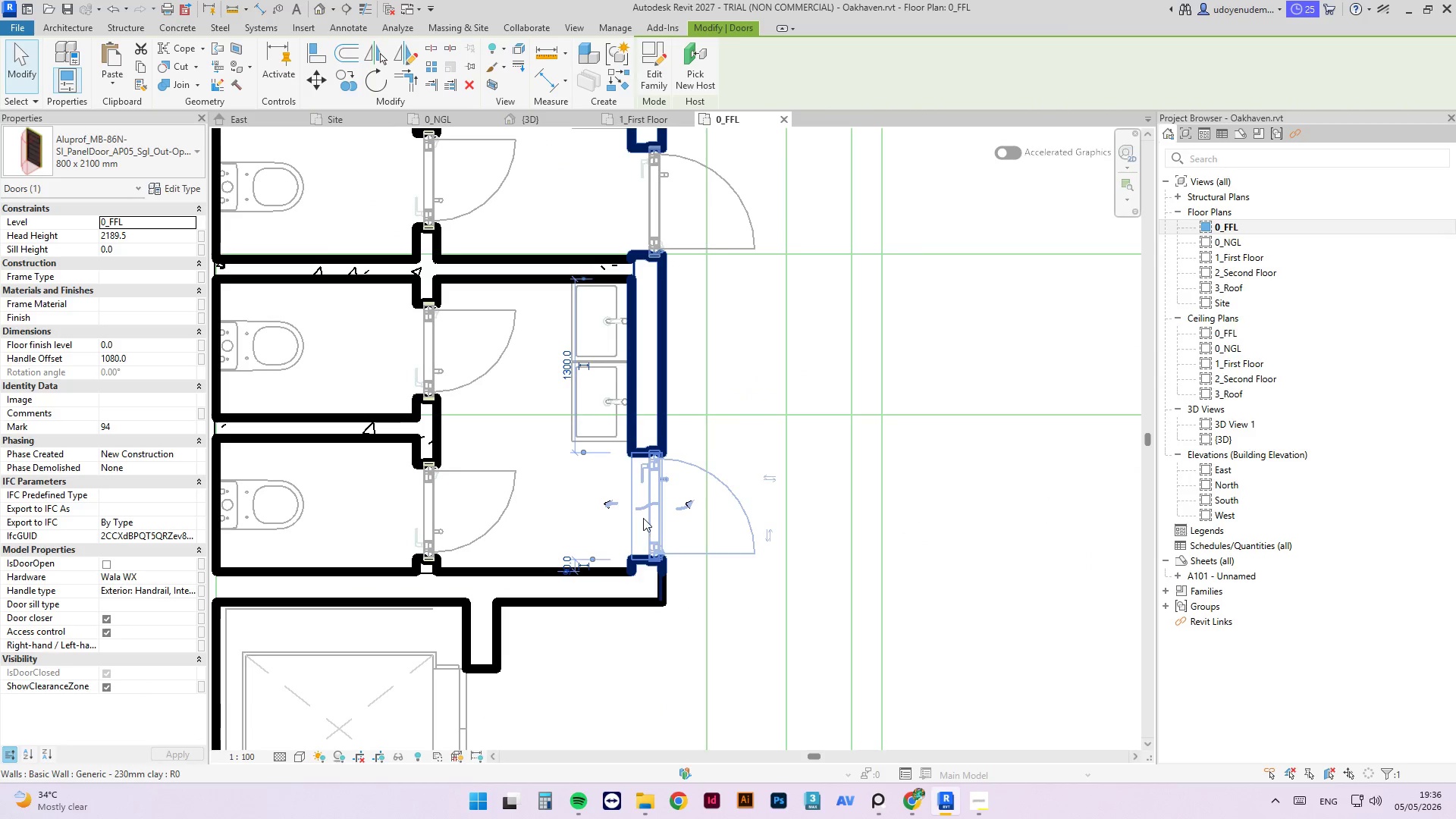 
key(ArrowDown)
 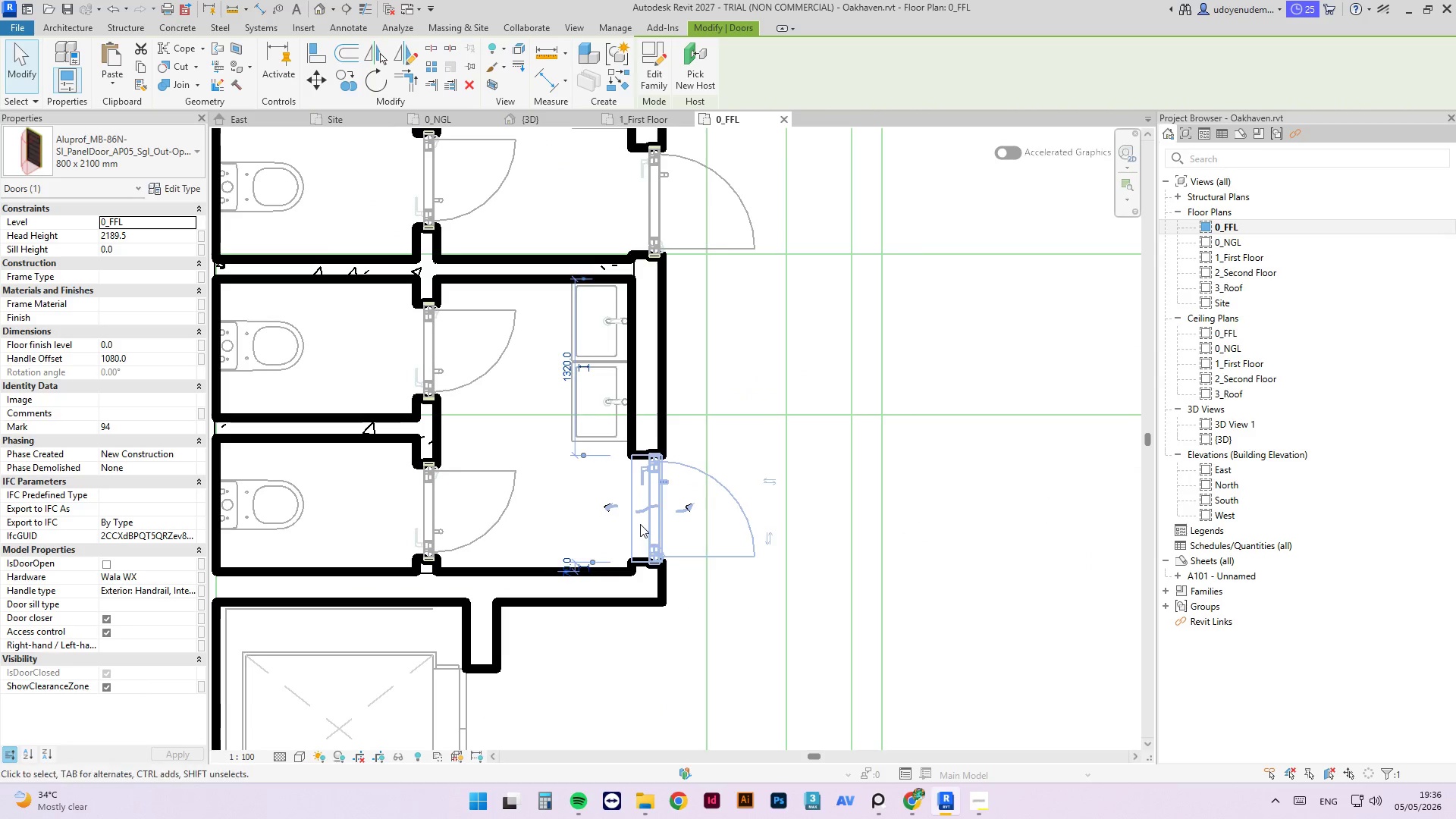 
key(ArrowDown)
 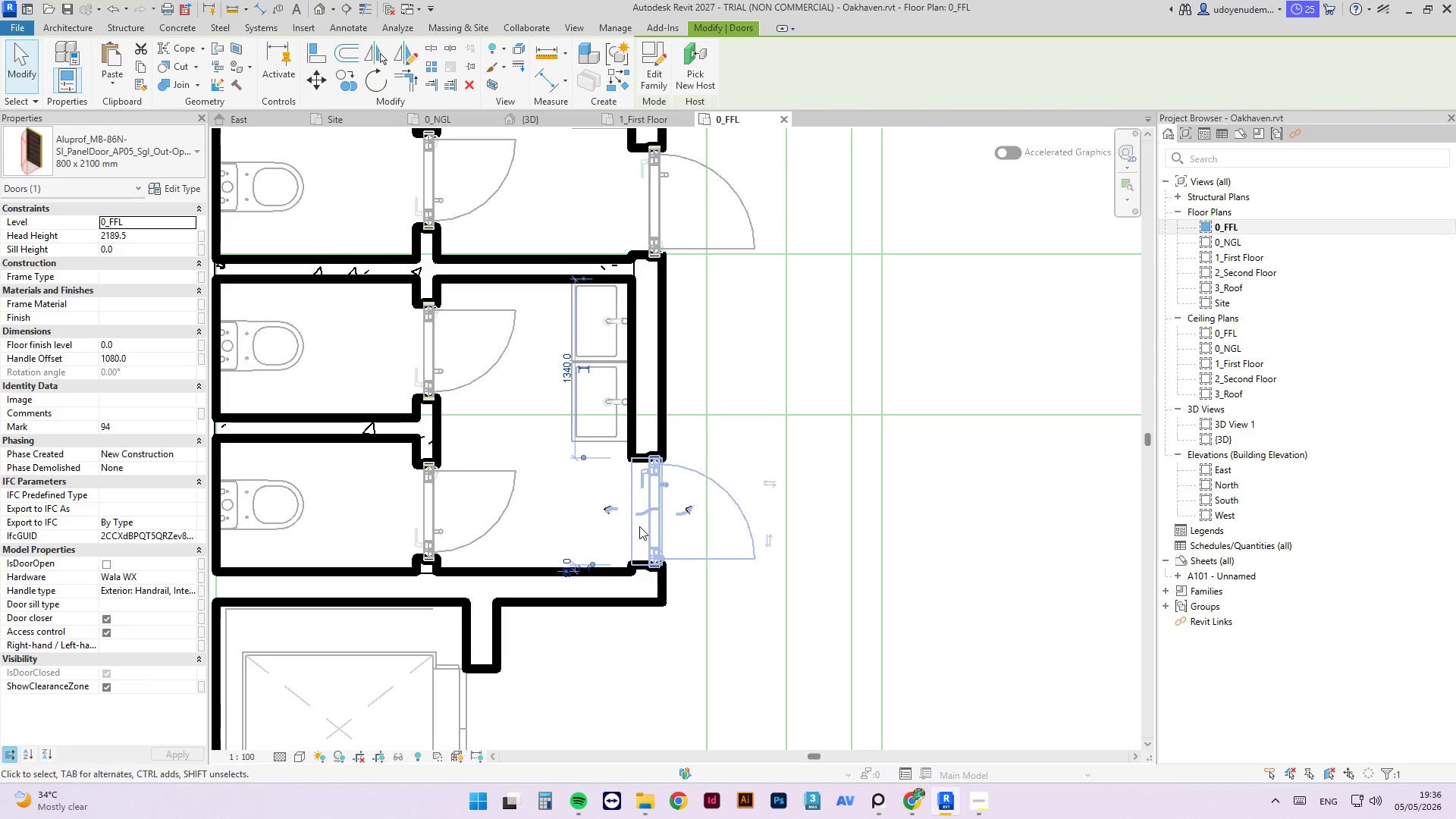 
key(ArrowDown)
 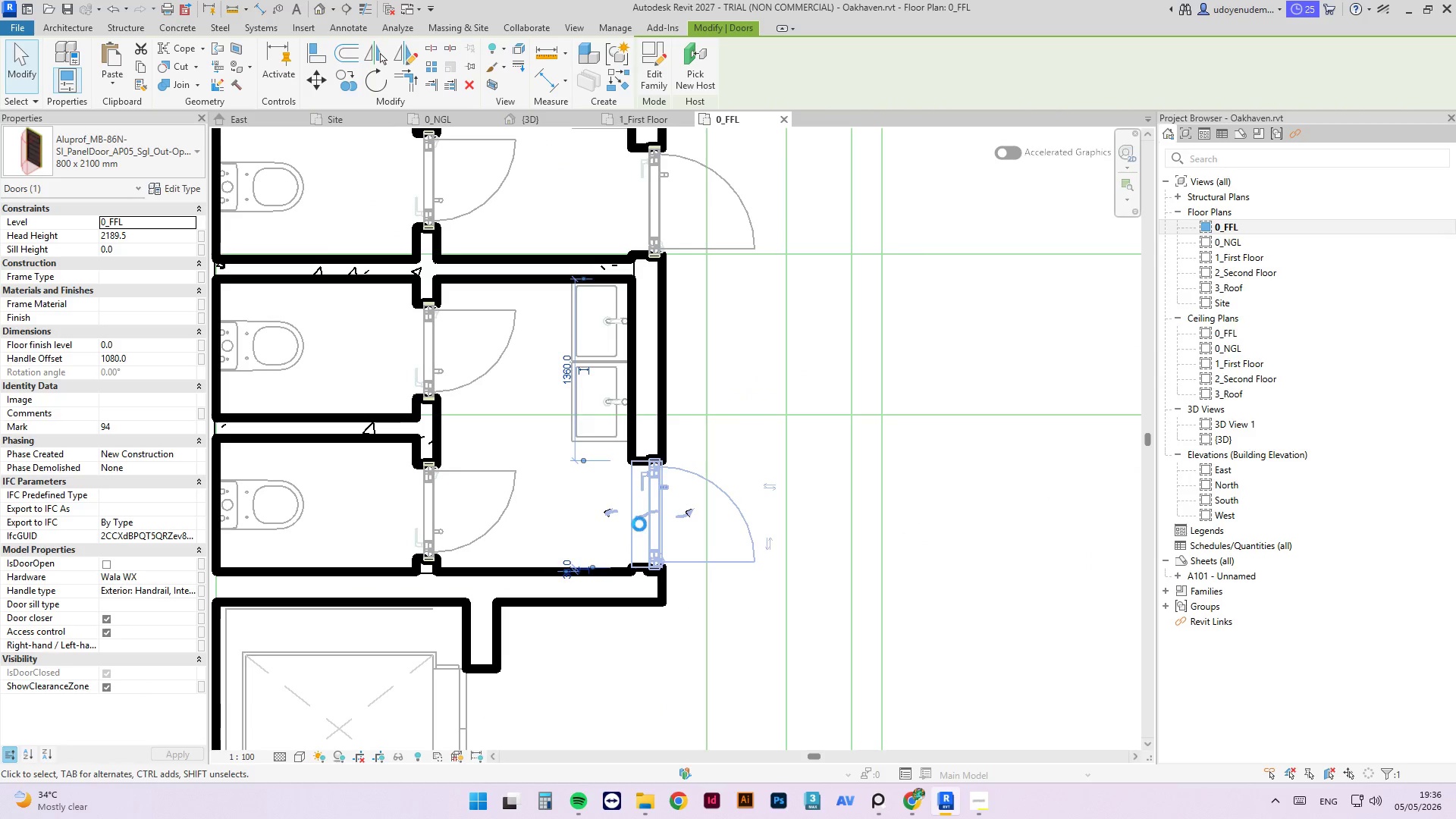 
key(ArrowDown)
 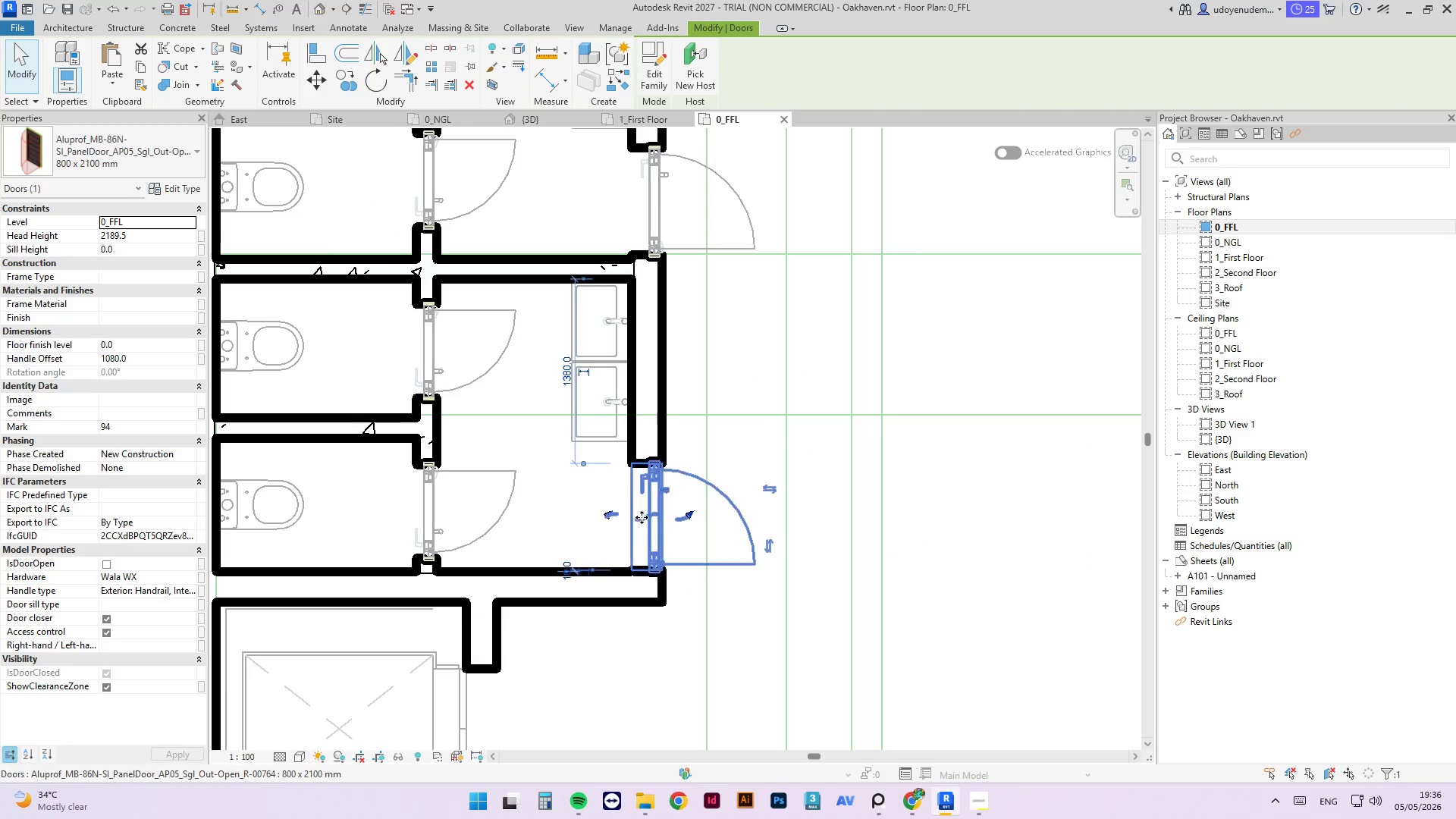 
key(ArrowUp)
 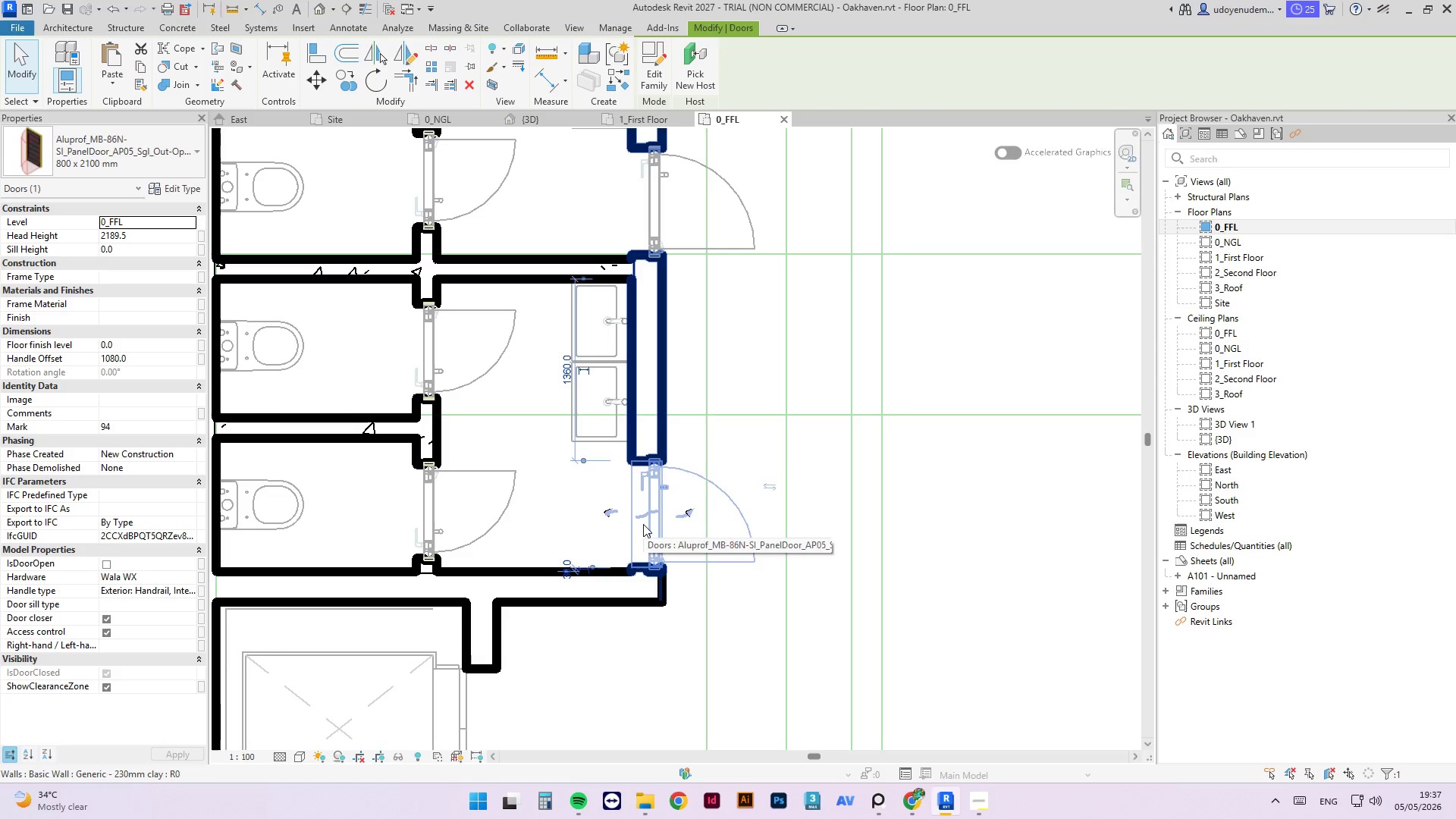 
key(ArrowDown)
 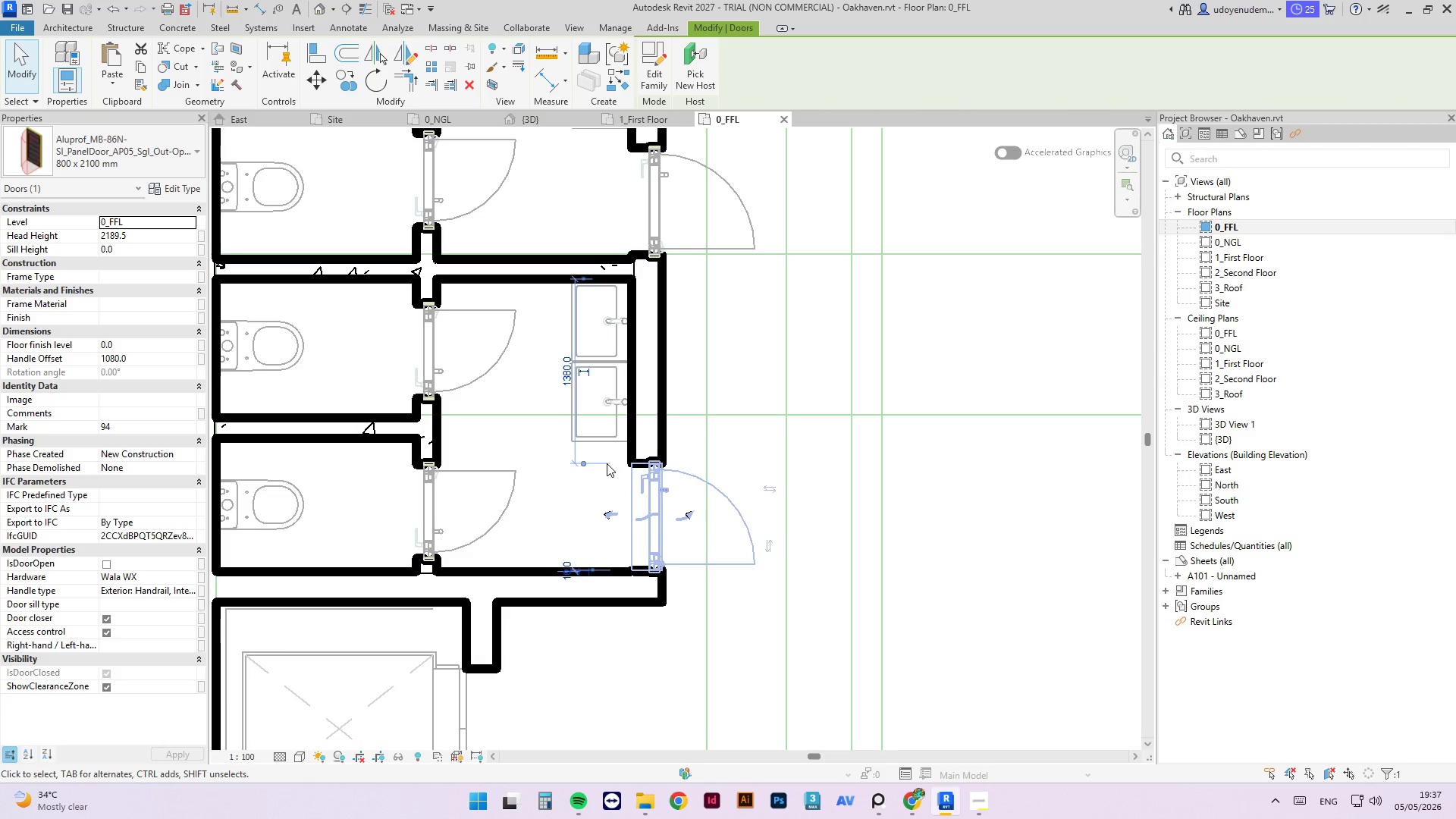 
left_click([608, 455])
 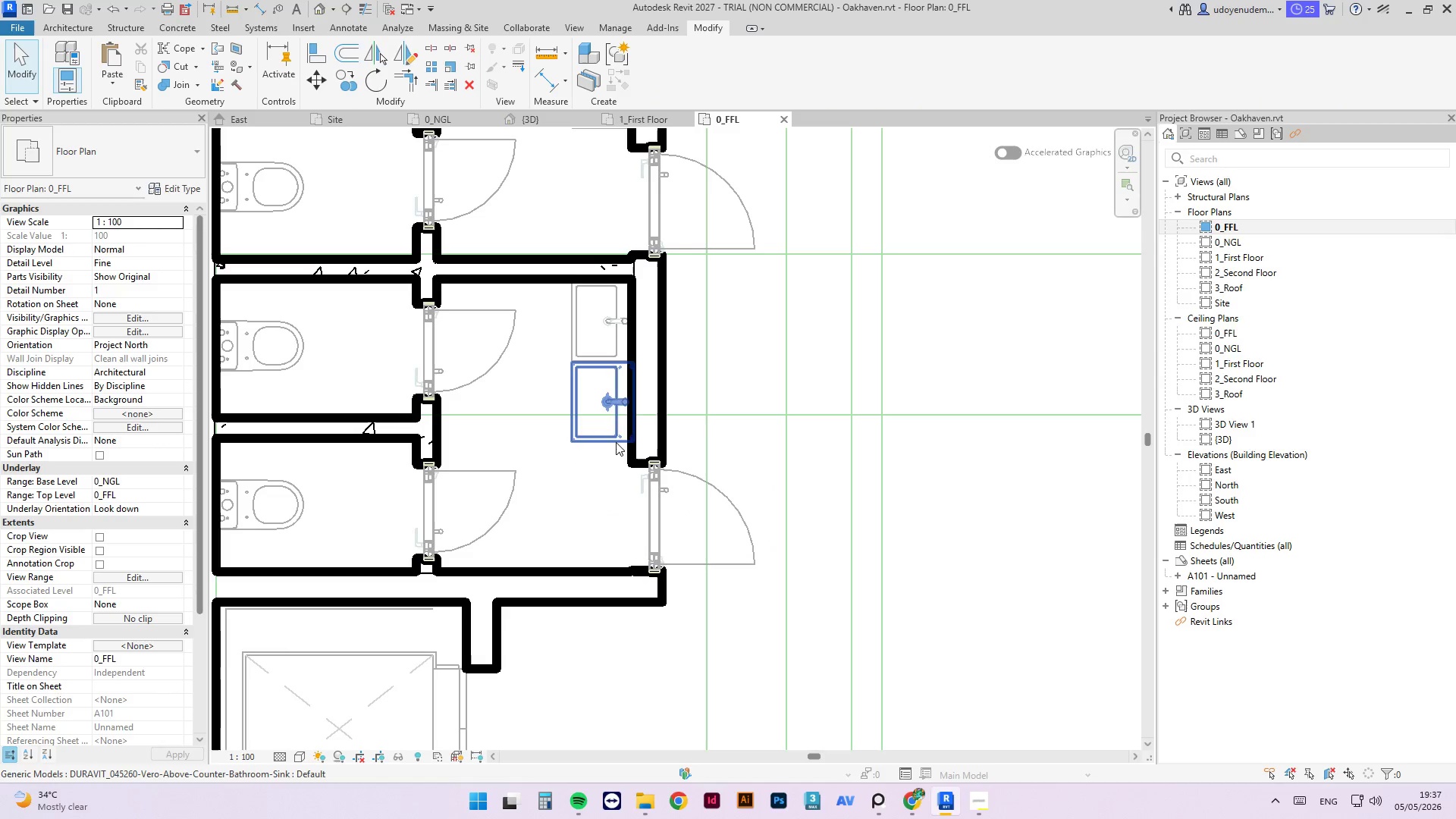 
left_click([616, 443])
 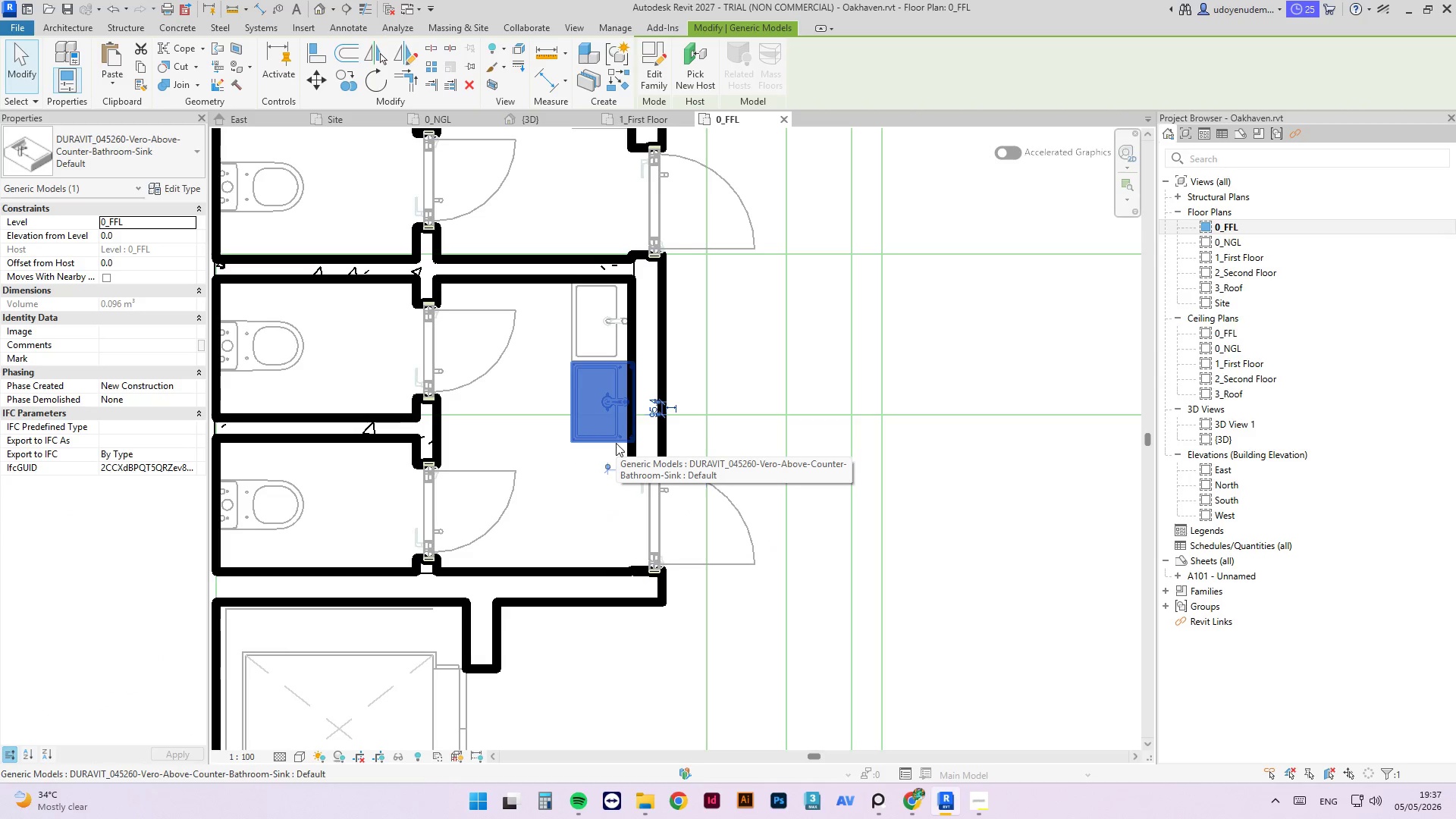 
key(ArrowDown)
 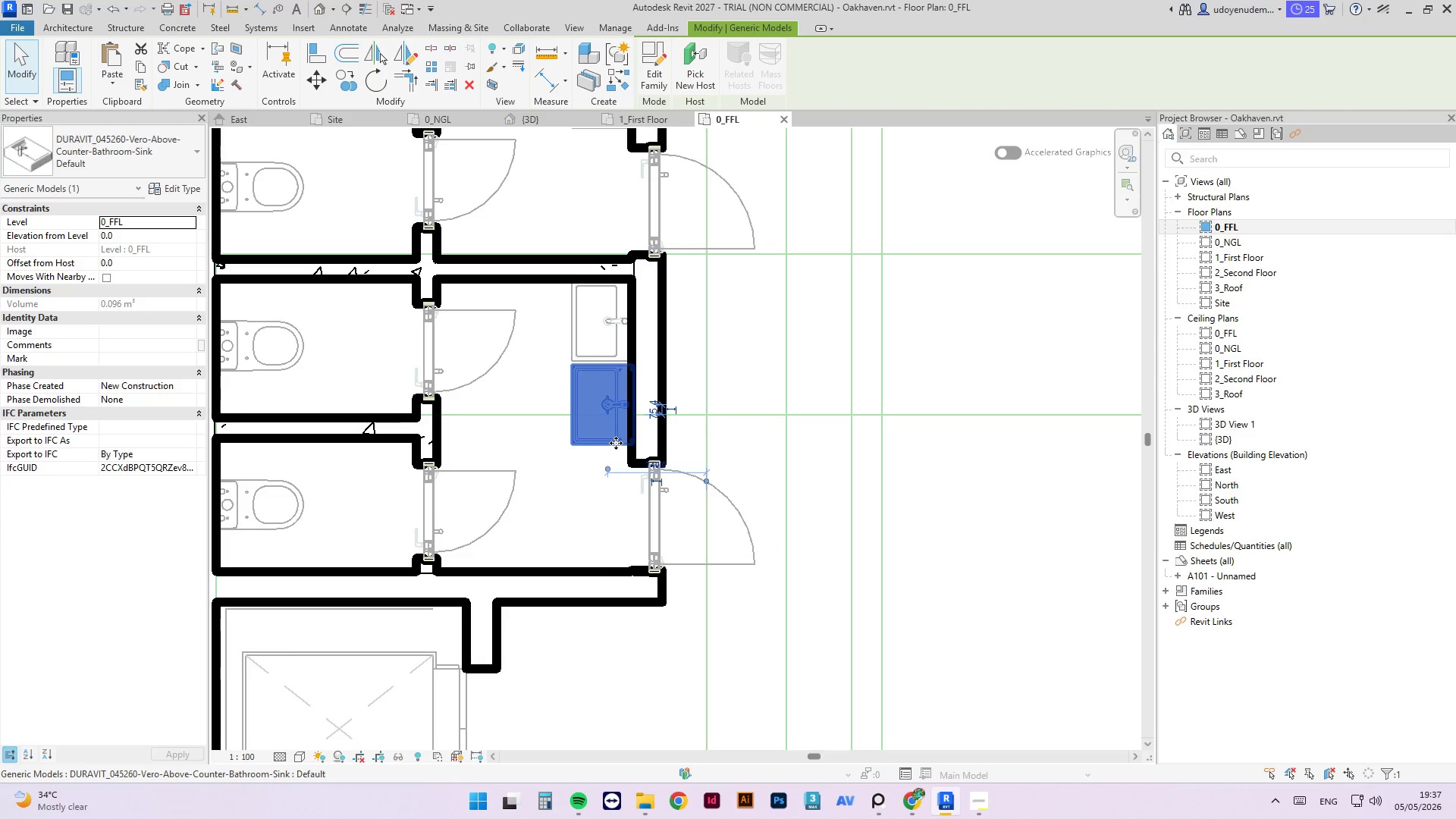 
key(ArrowDown)
 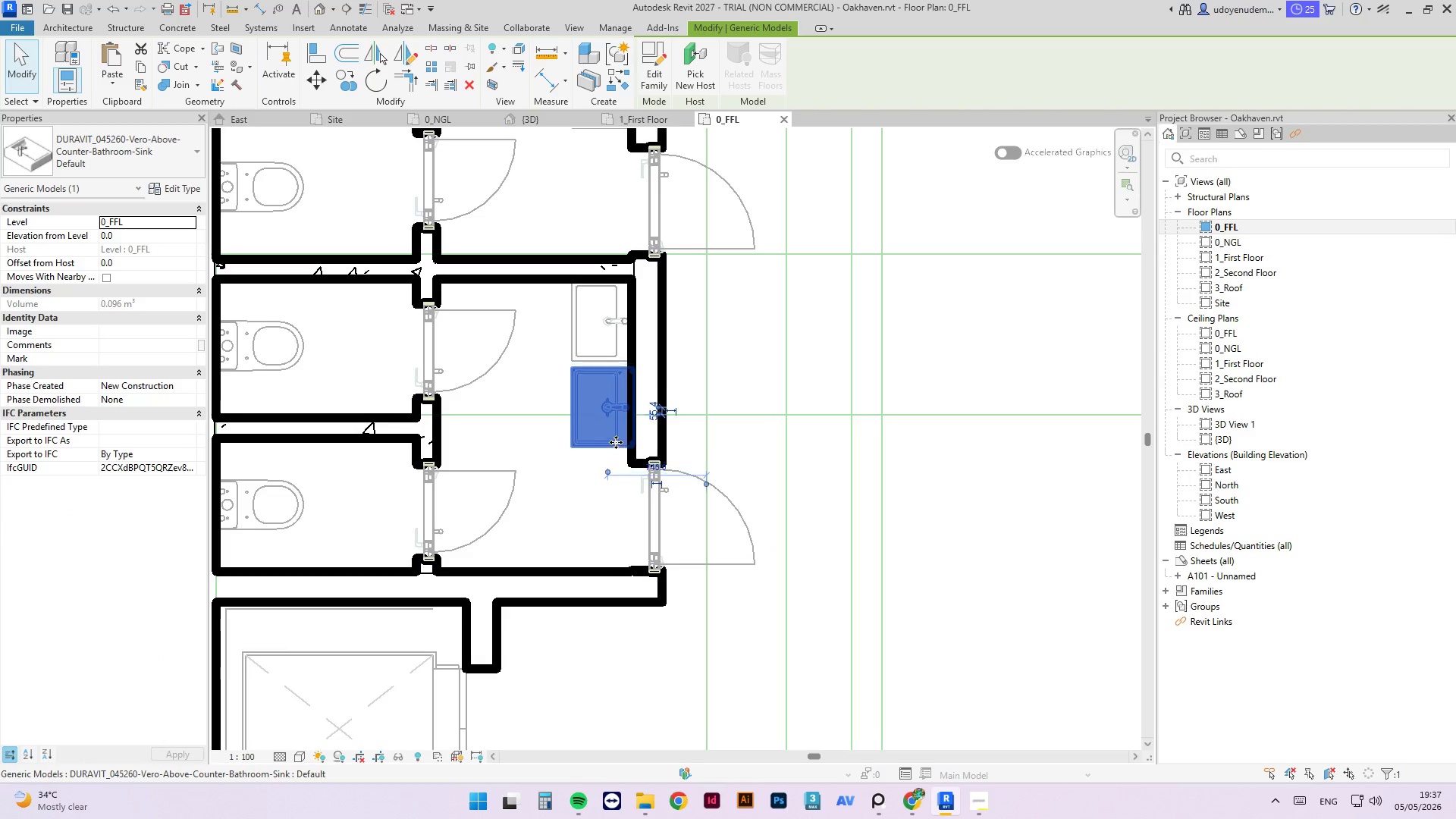 
key(ArrowDown)
 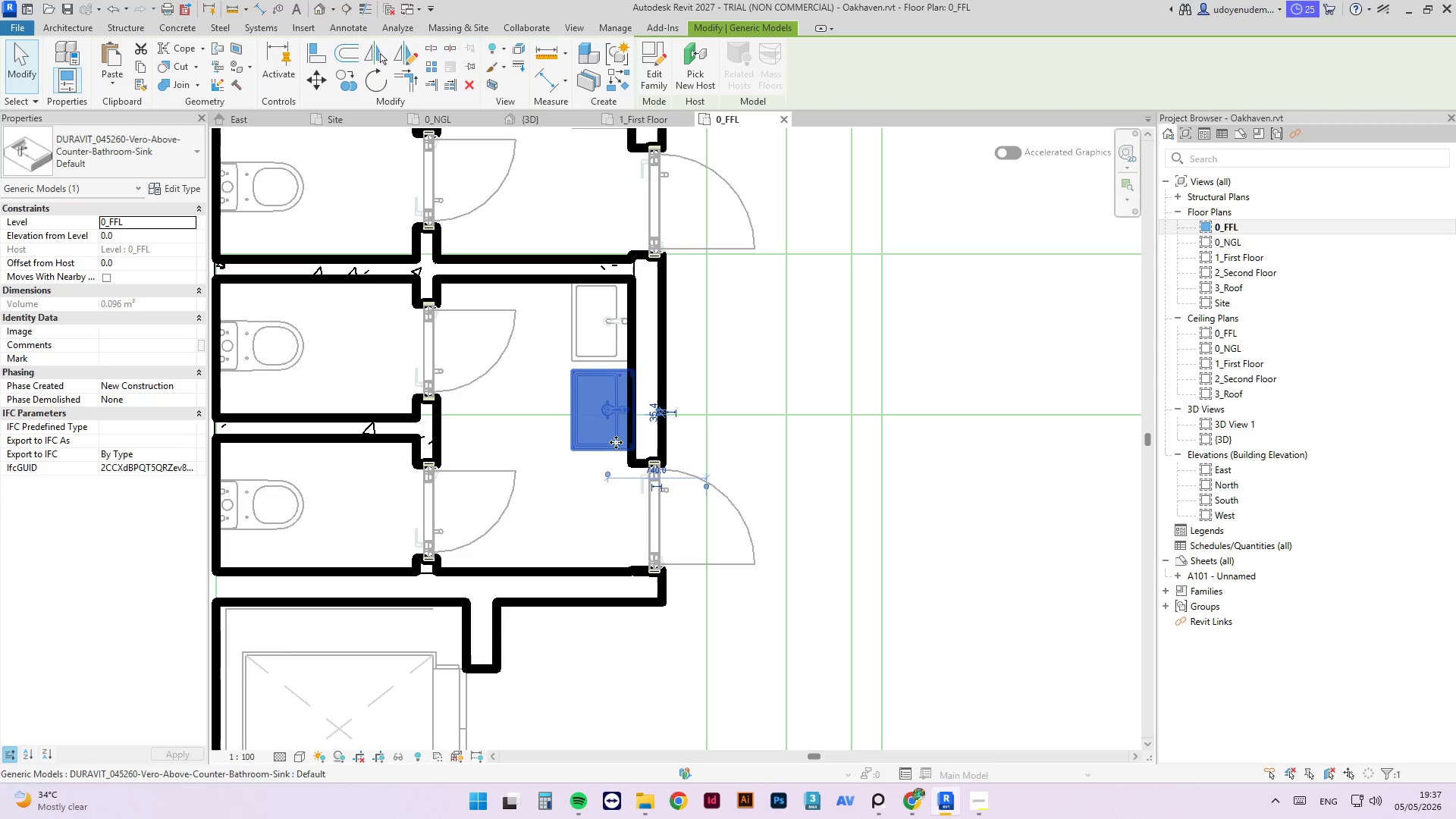 
key(ArrowDown)
 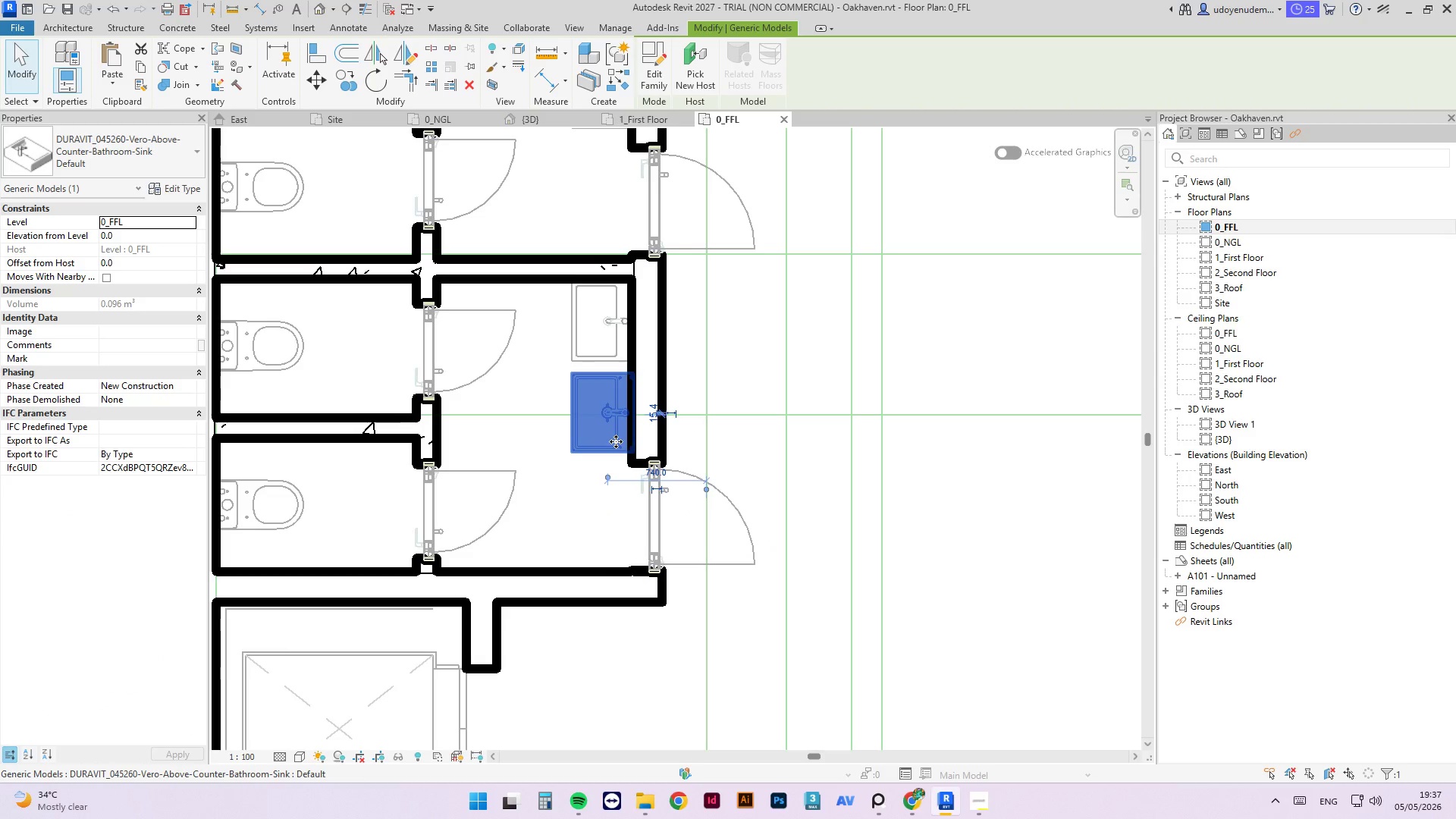 
key(ArrowUp)
 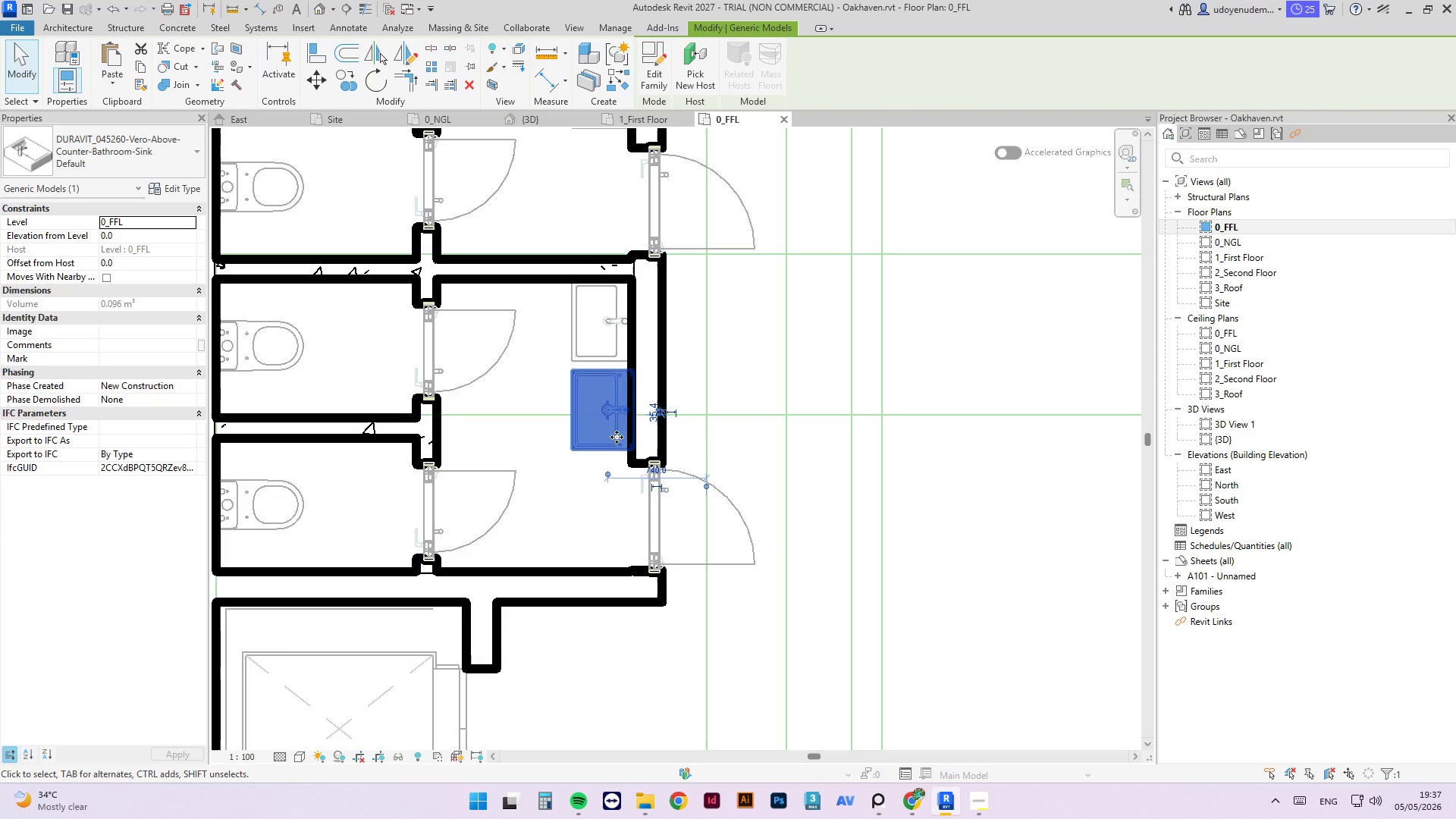 
key(ArrowUp)
 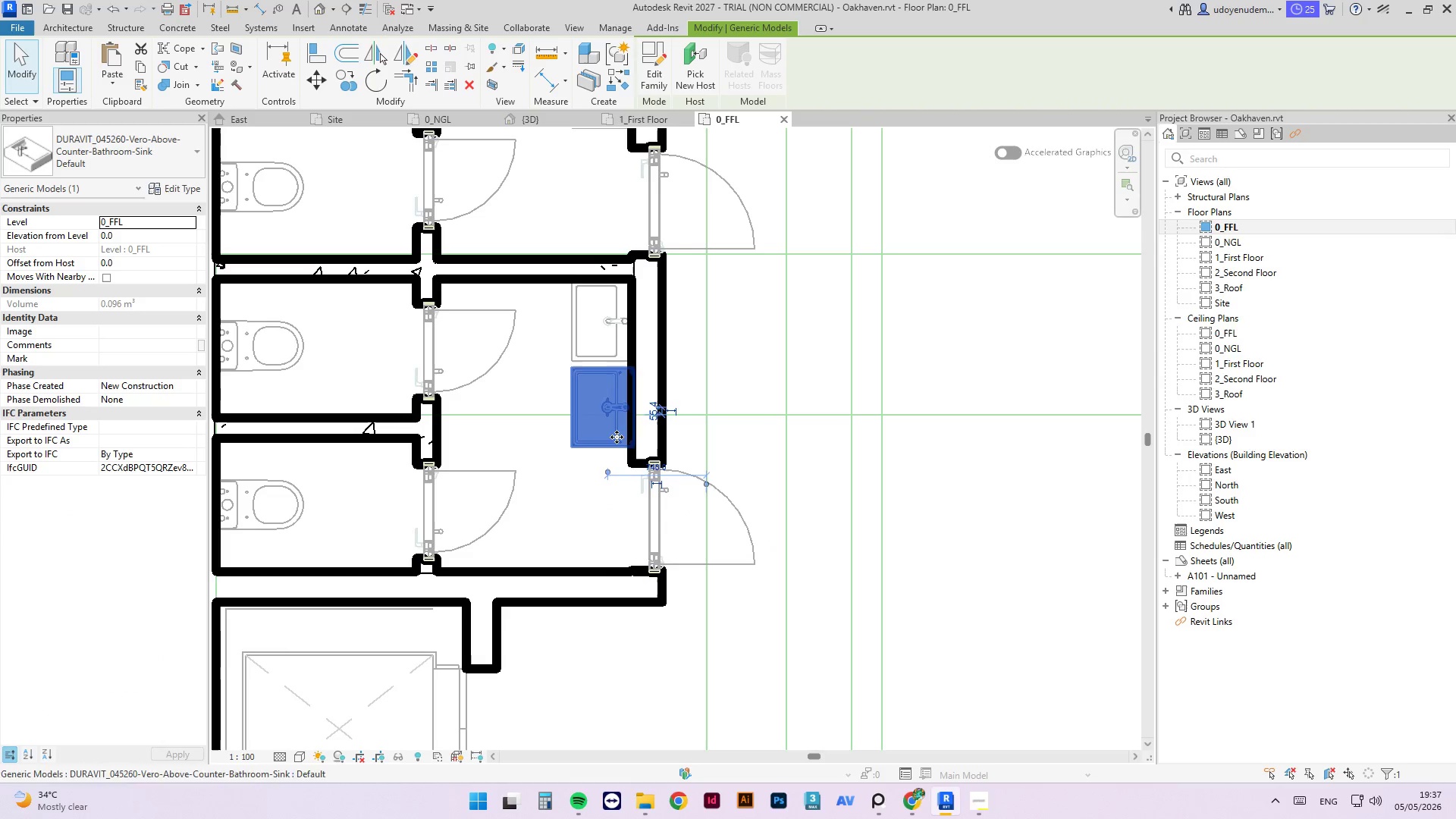 
key(ArrowUp)
 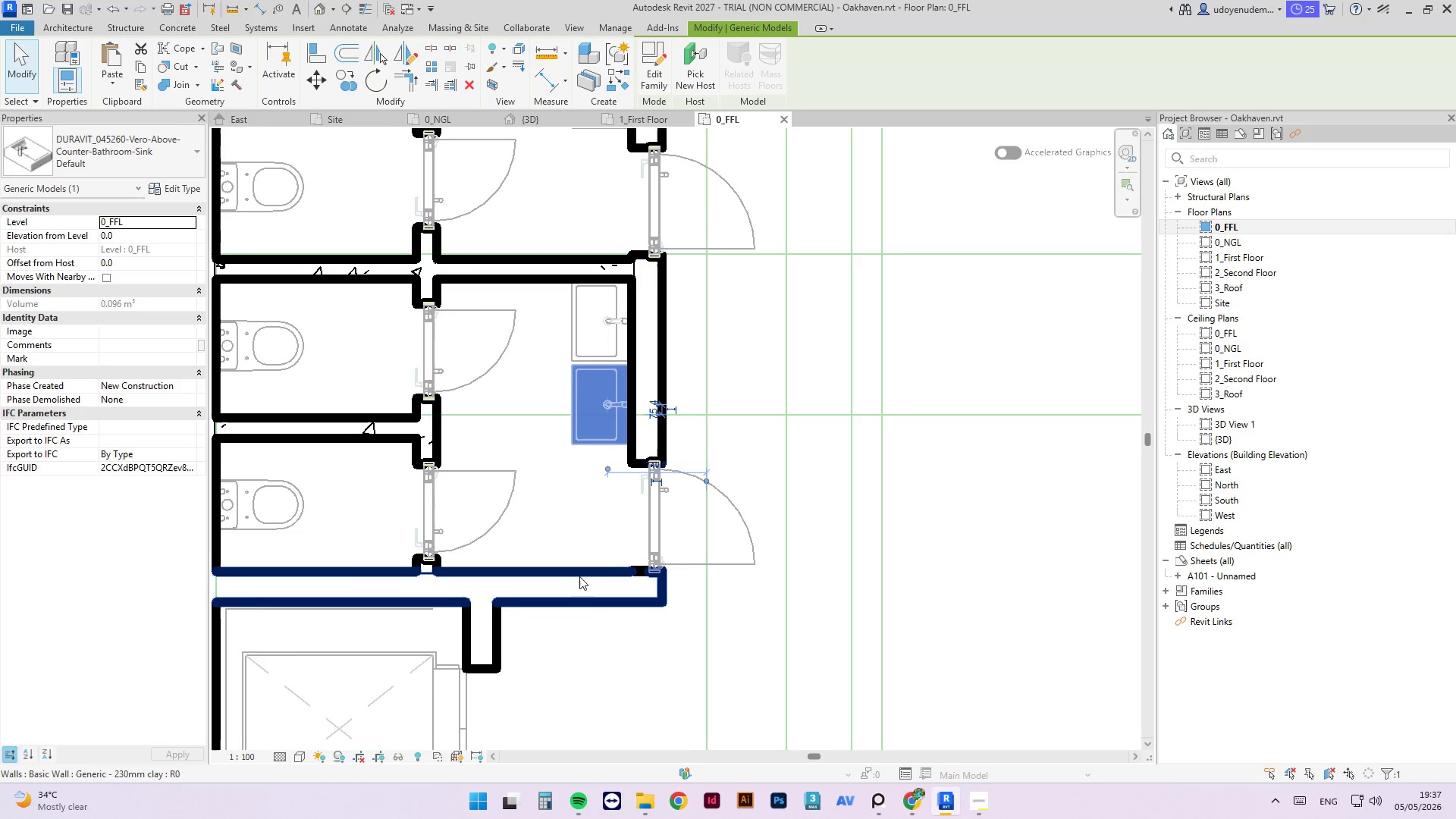 
scroll: coordinate [598, 617], scroll_direction: down, amount: 5.0
 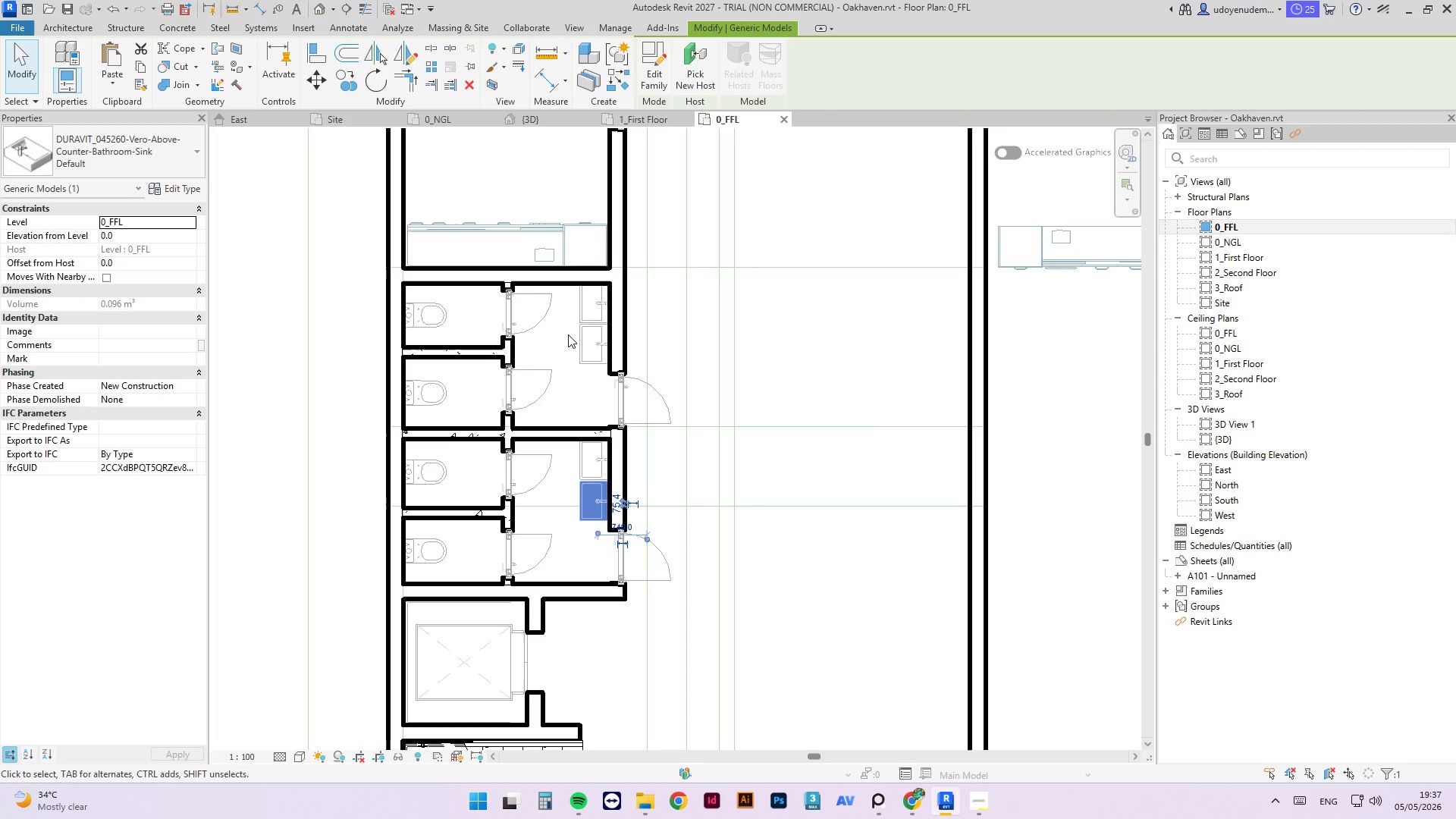 
left_click([580, 344])
 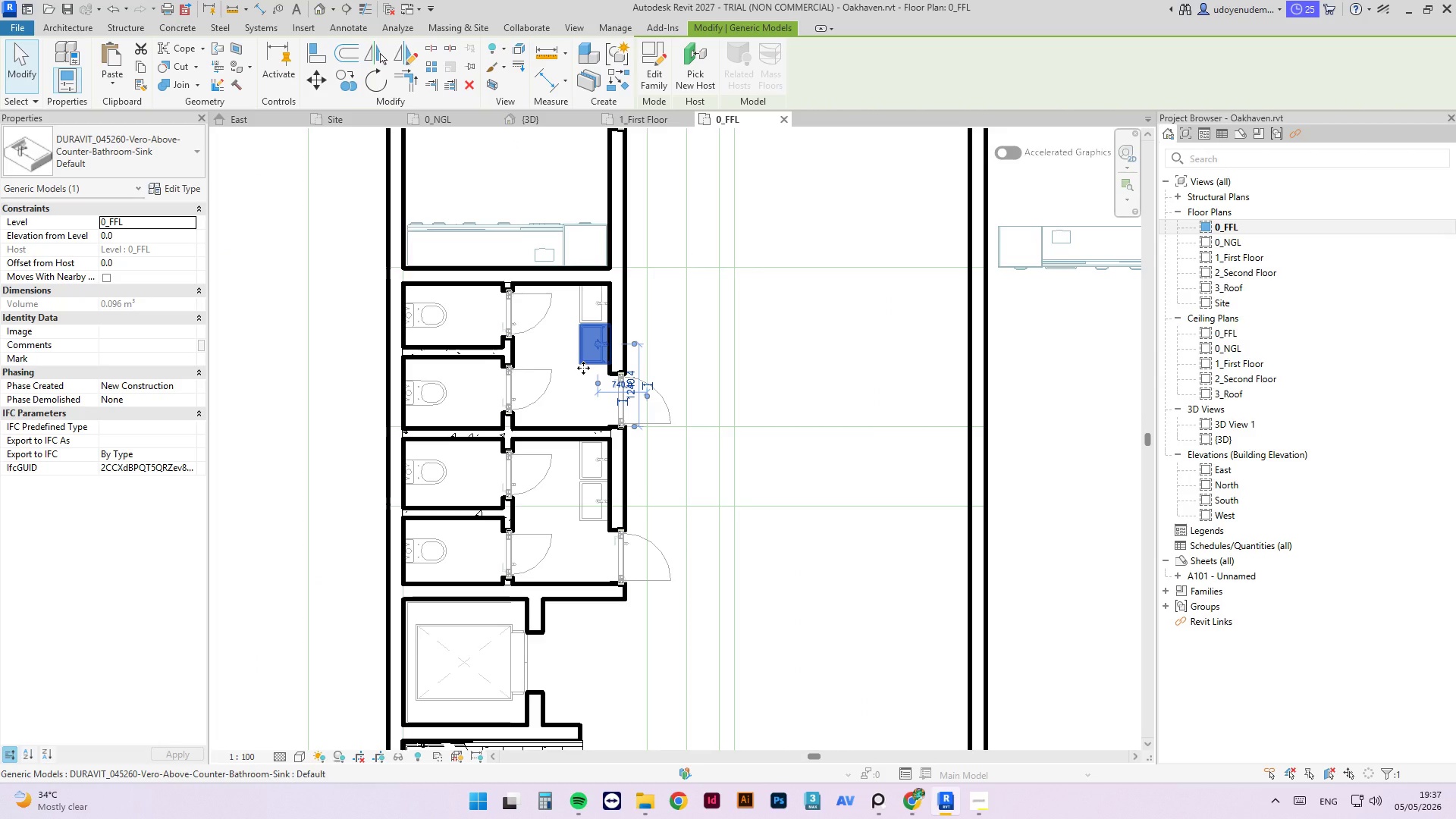 
wait(5.88)
 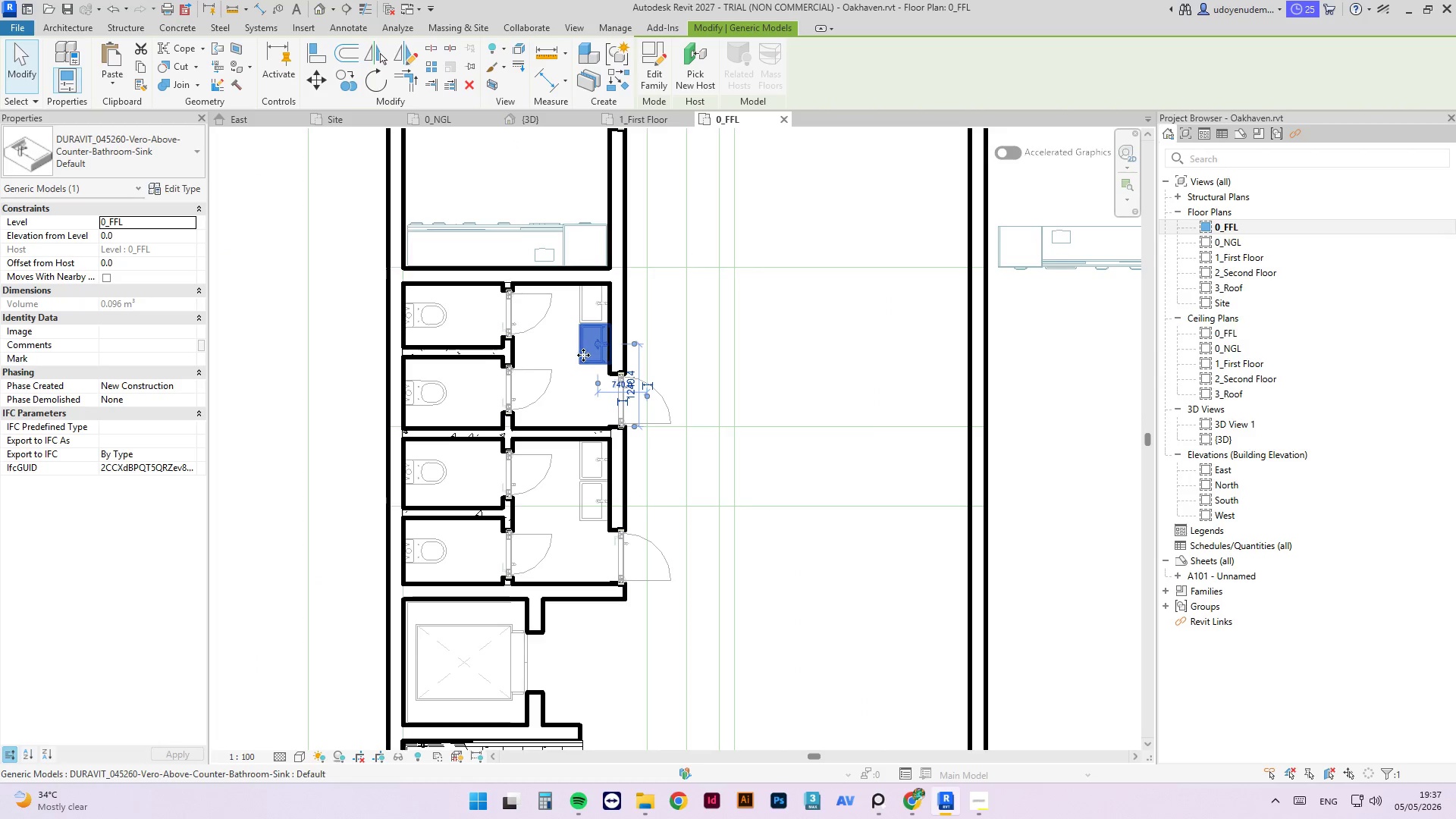 
key(ArrowDown)
 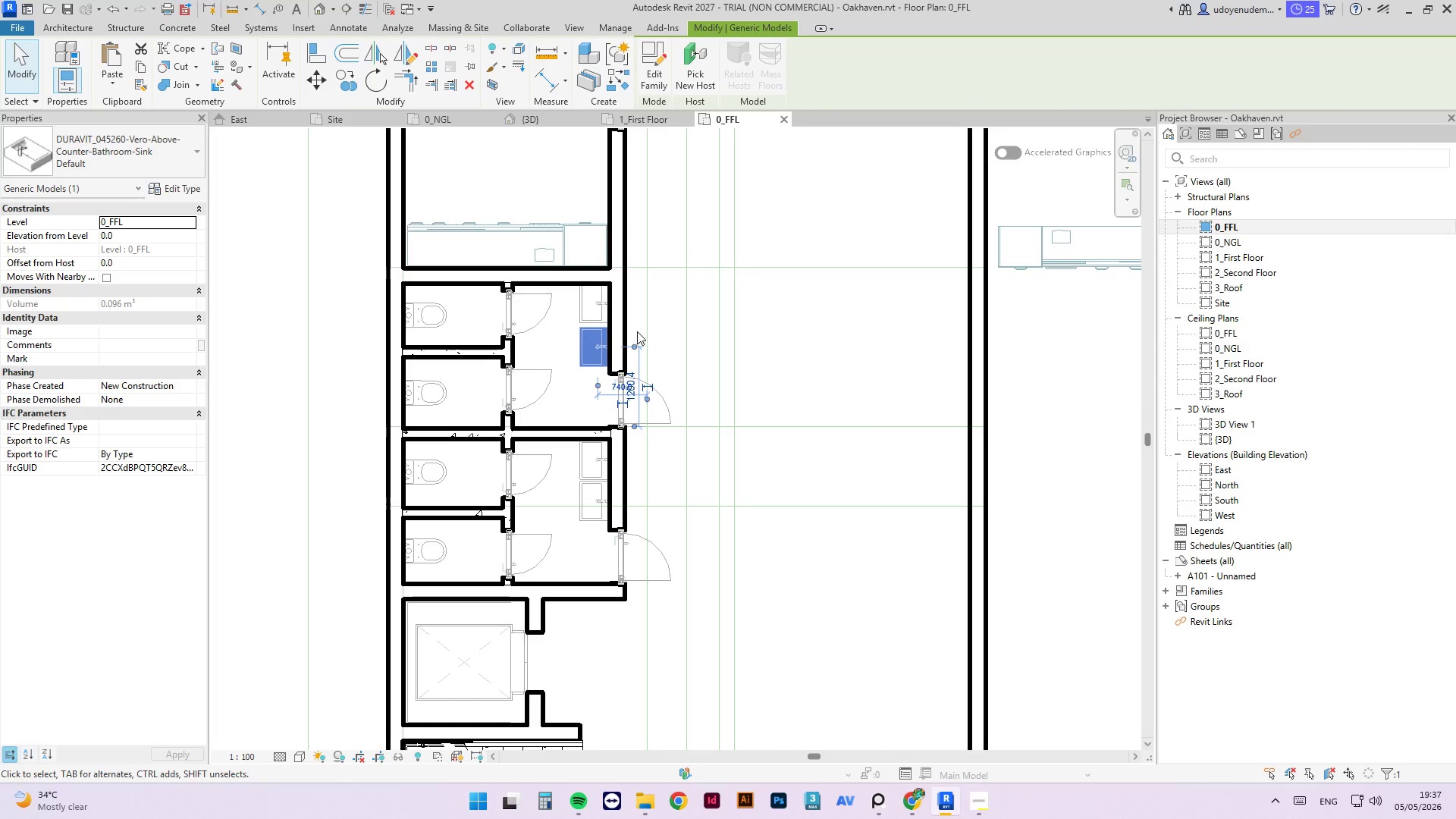 
key(ArrowDown)
 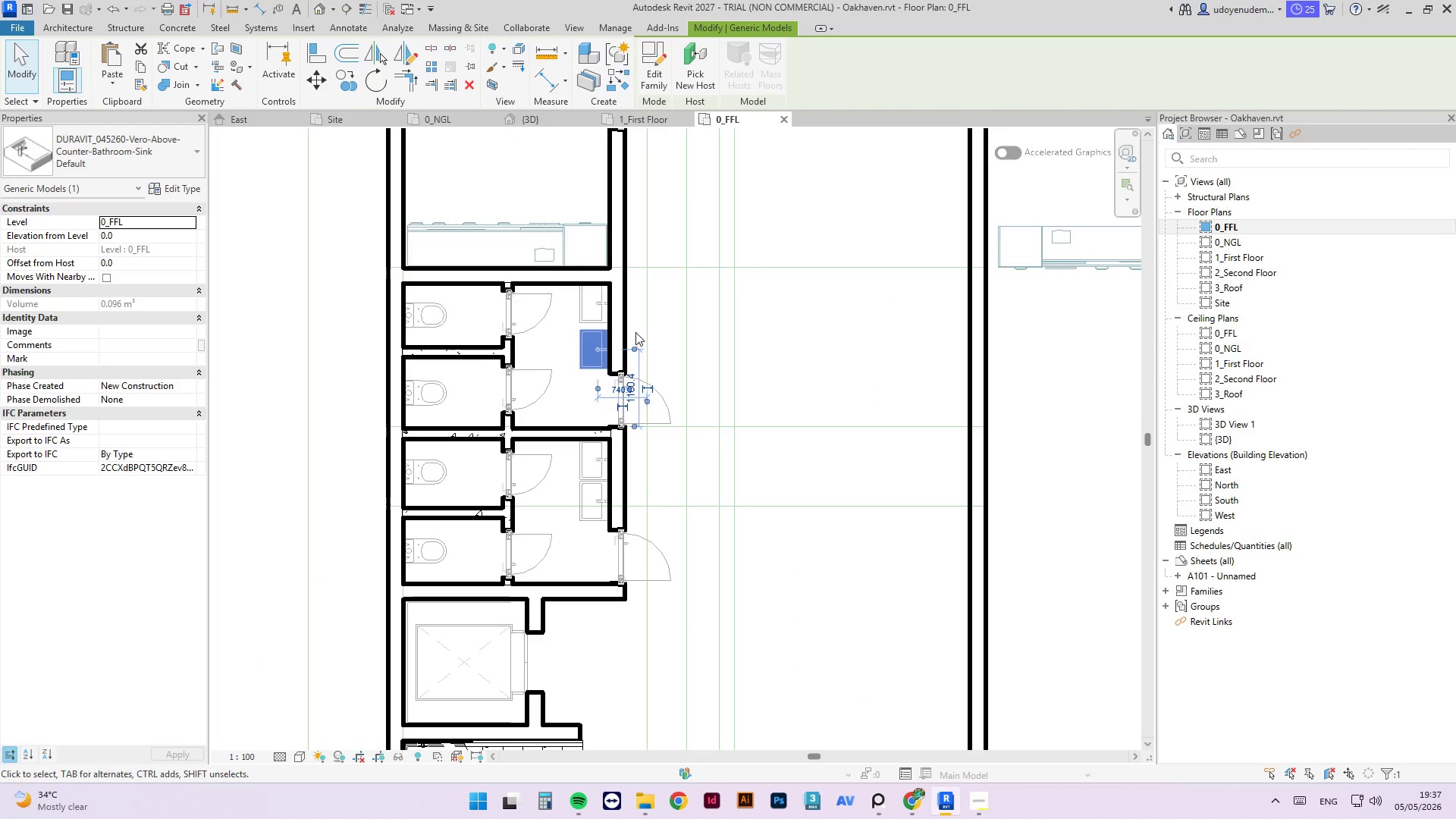 
wait(9.48)
 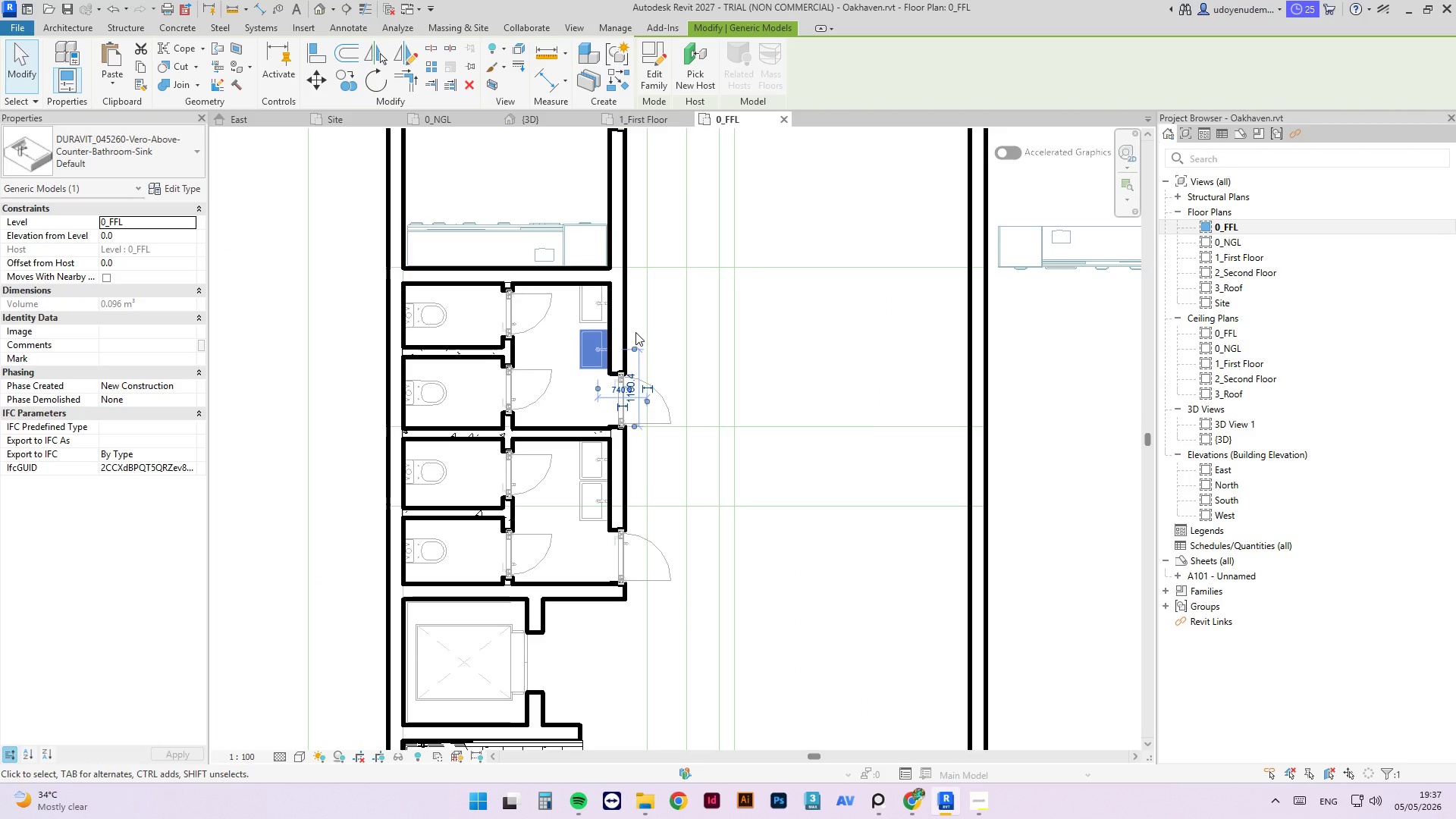 
key(ArrowUp)
 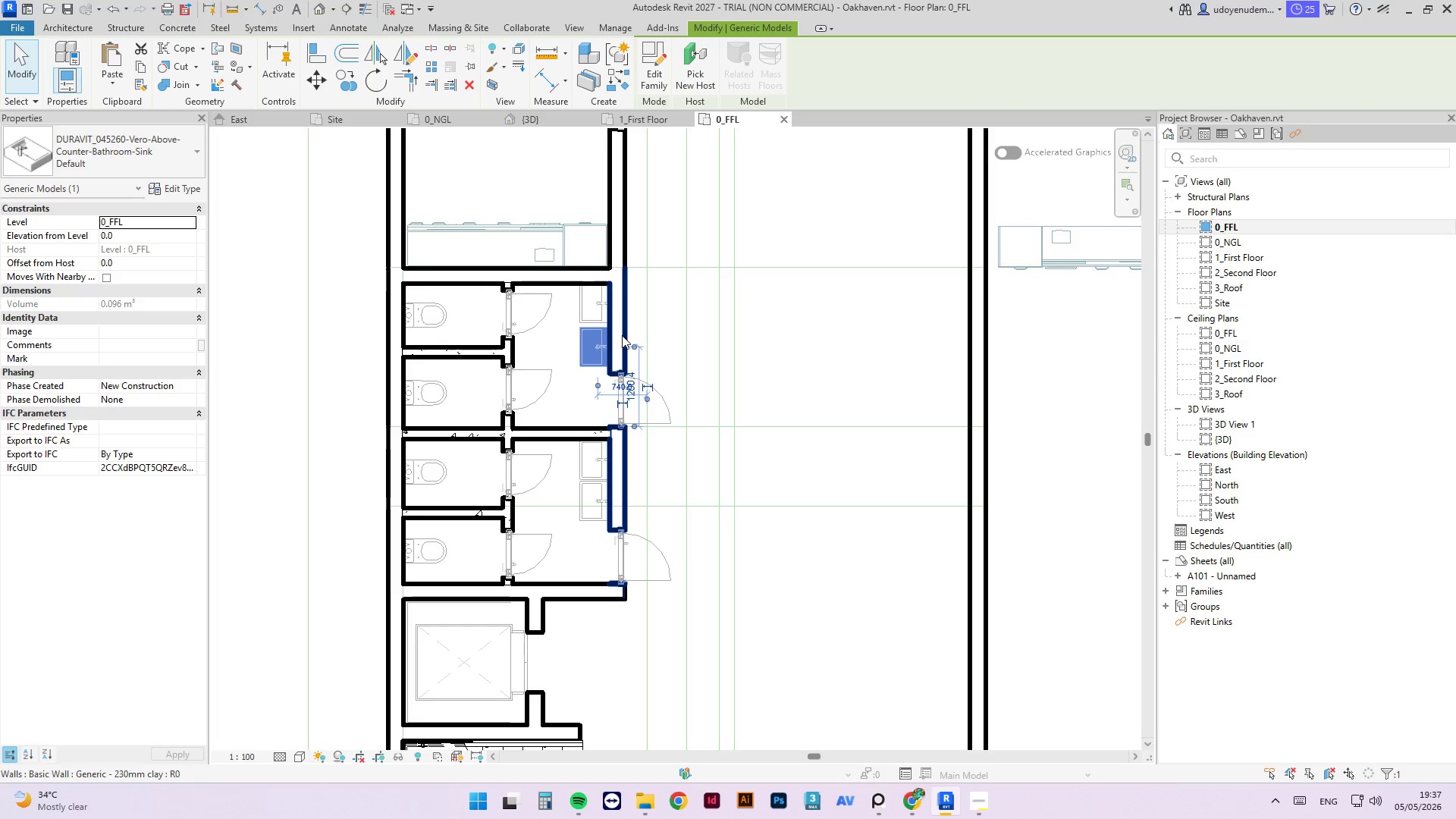 
key(ArrowUp)
 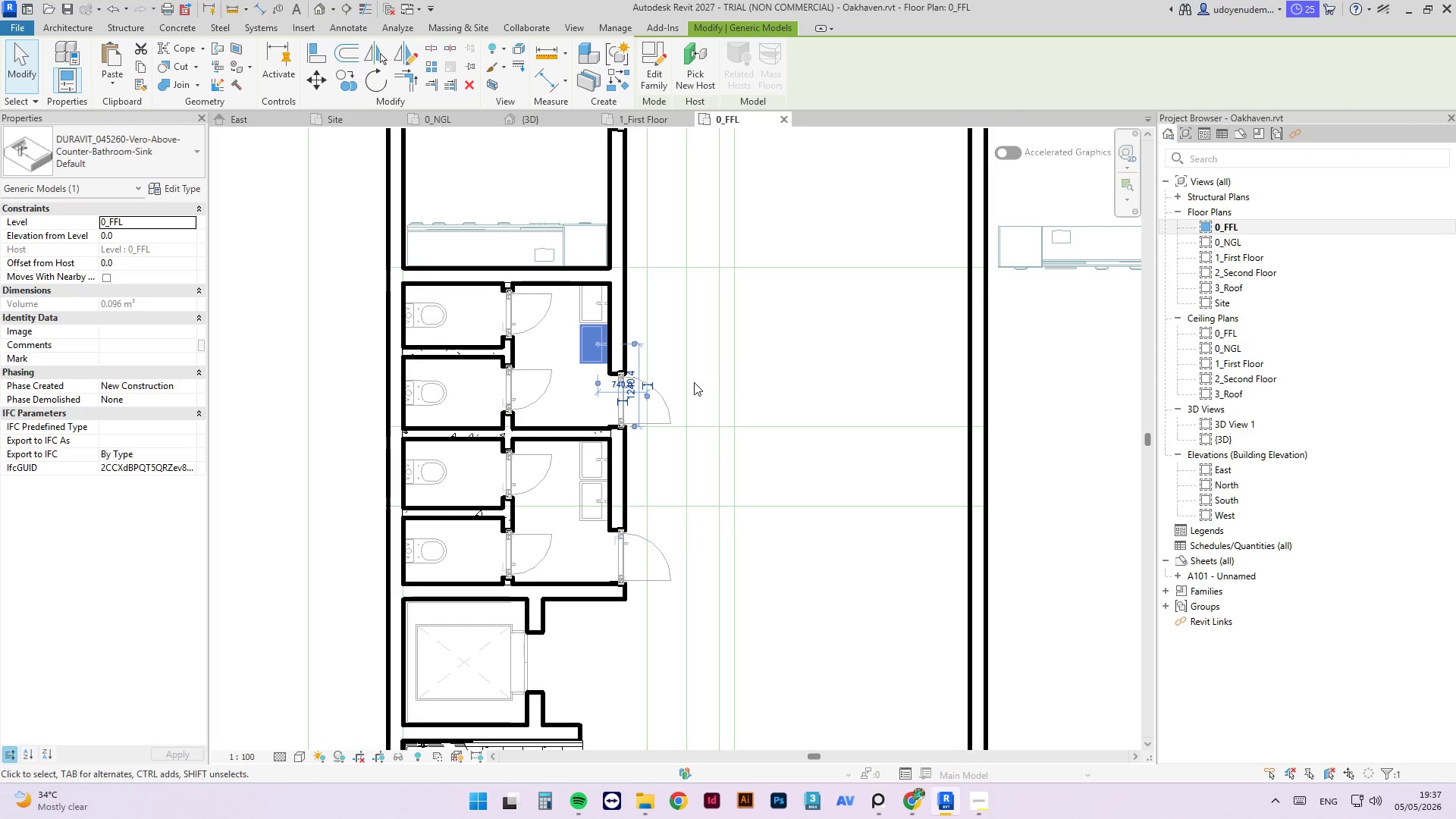 
key(ArrowDown)
 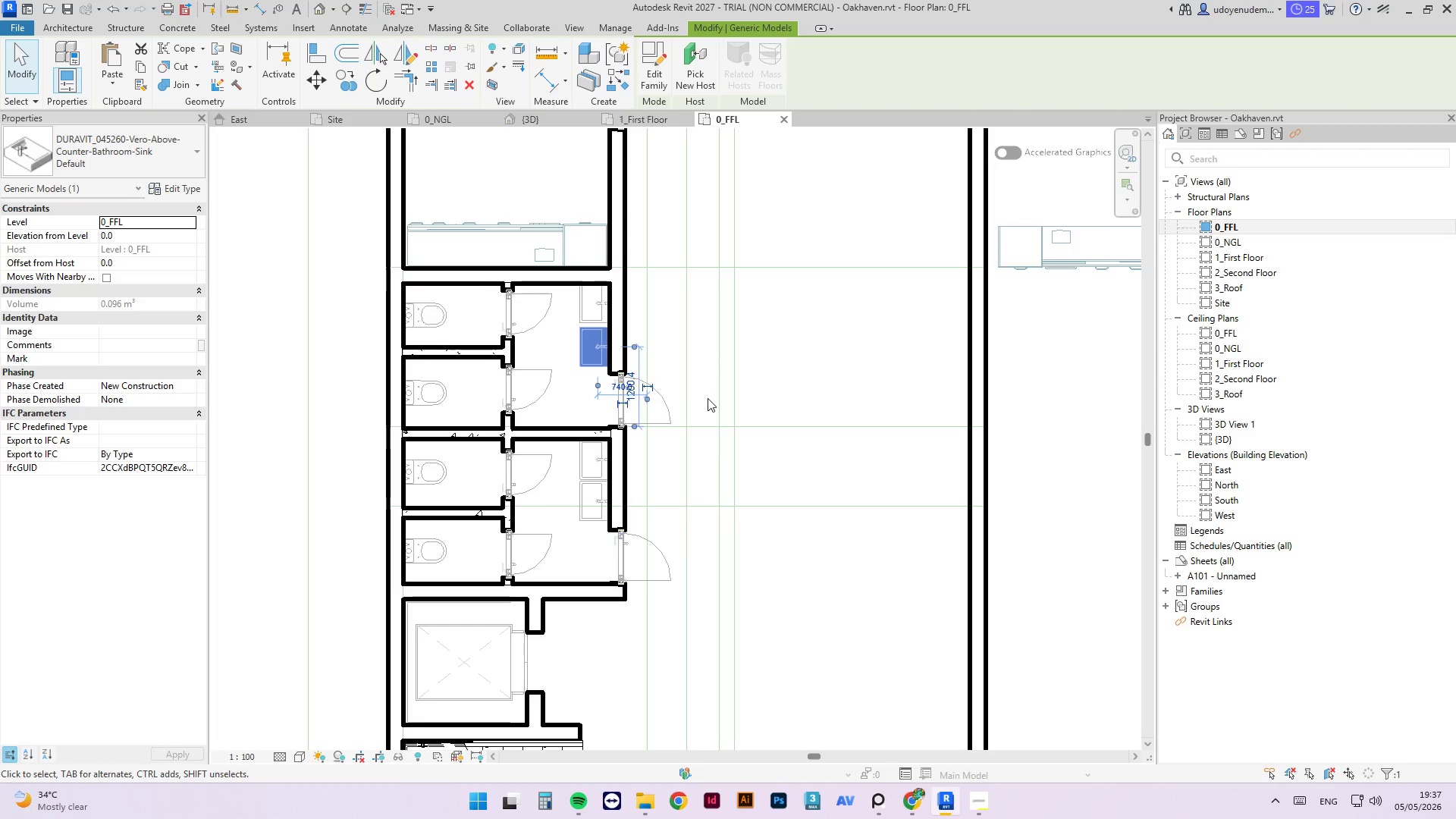 
key(ArrowUp)
 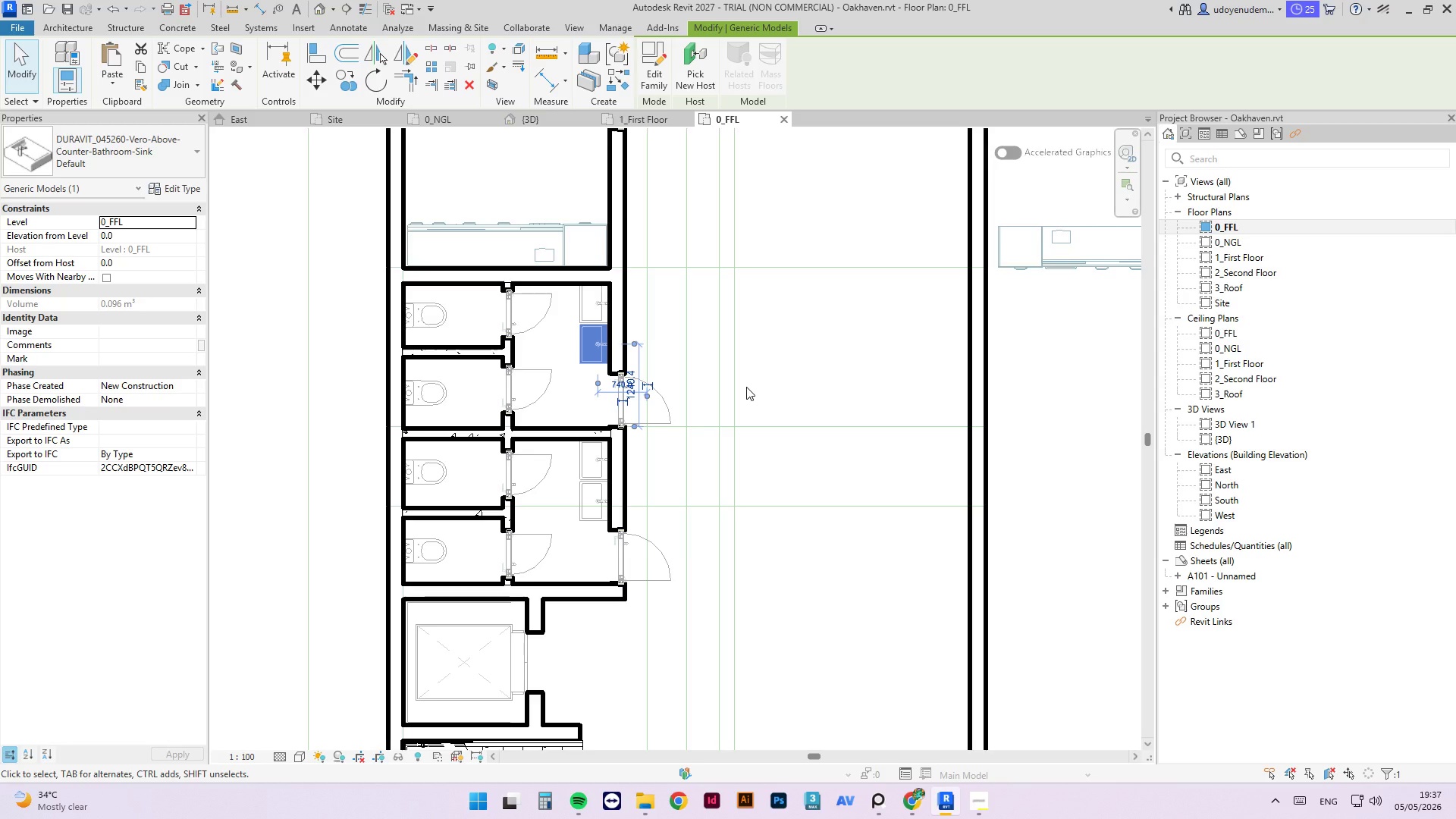 
scroll: coordinate [780, 519], scroll_direction: down, amount: 4.0
 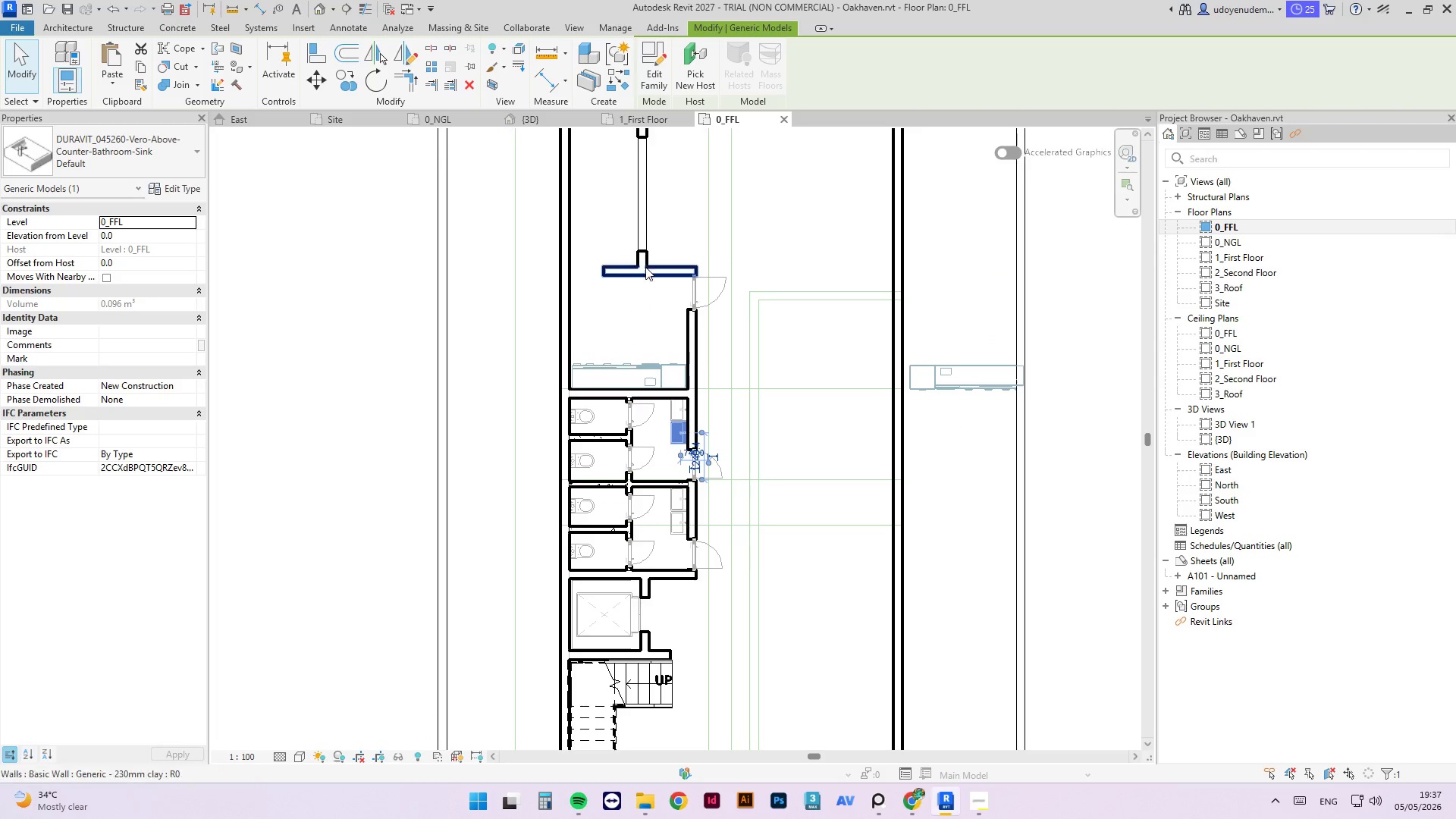 
scroll: coordinate [666, 224], scroll_direction: none, amount: 0.0
 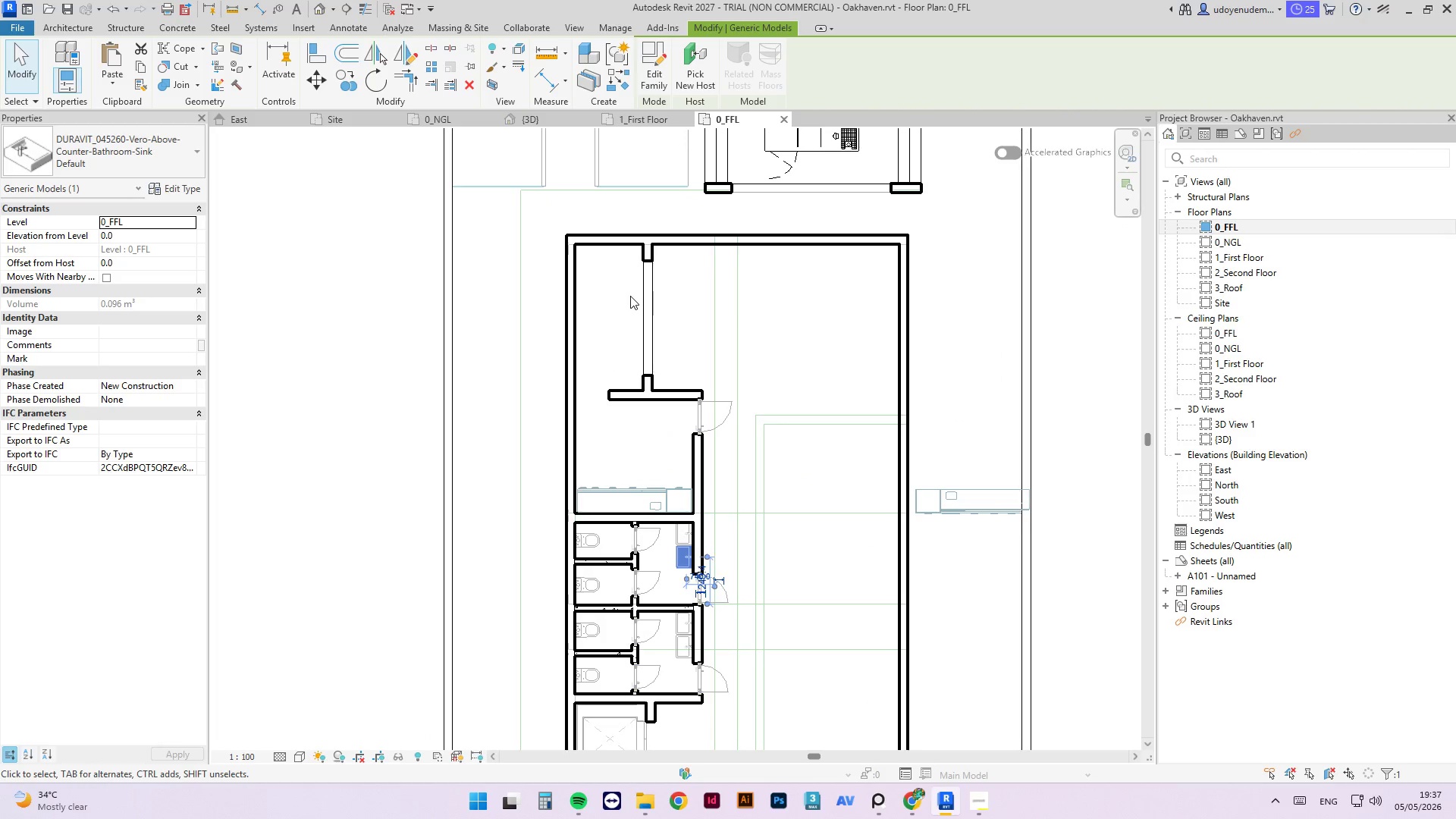 
wait(7.19)
 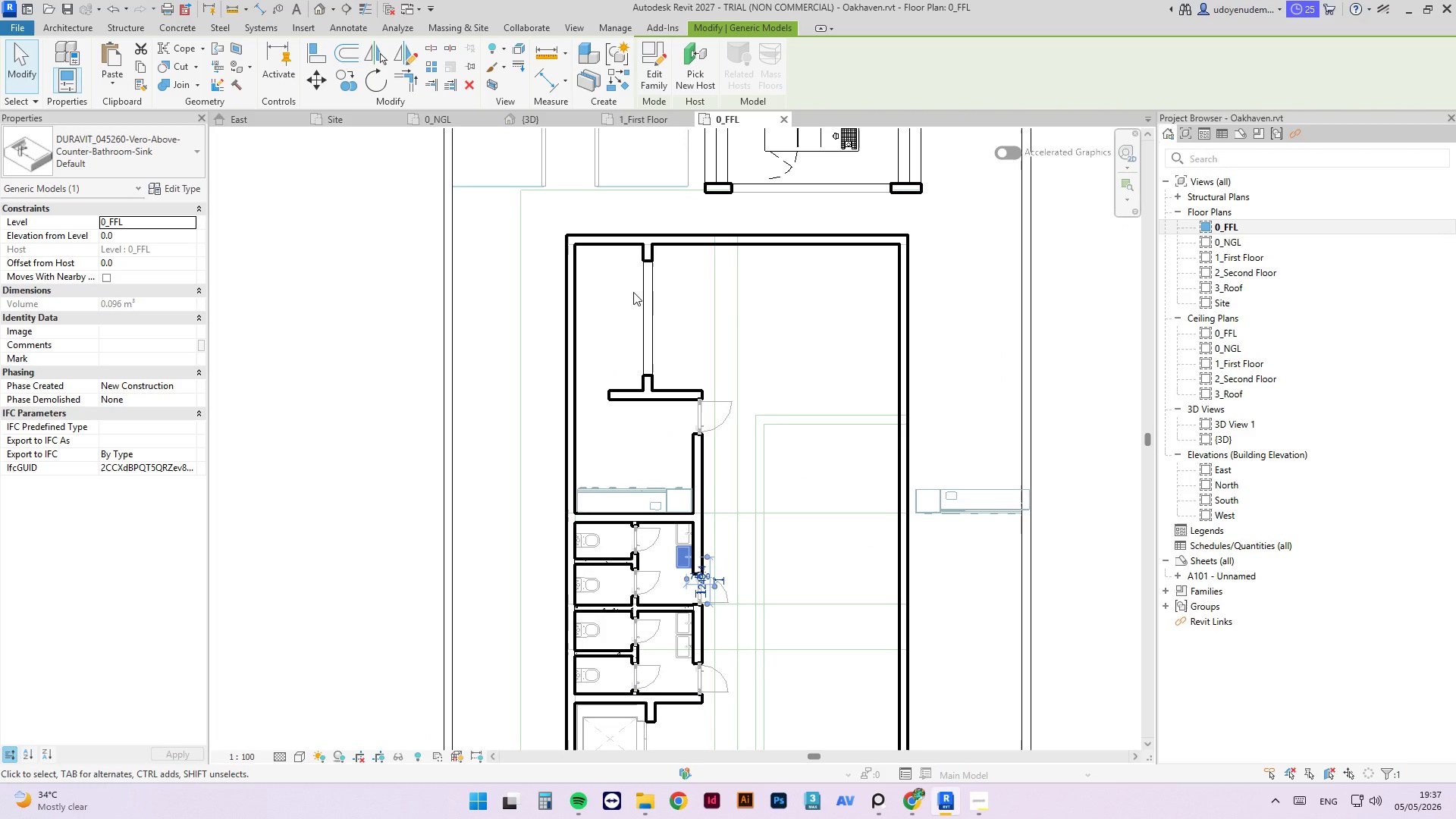 
scroll: coordinate [712, 433], scroll_direction: up, amount: 4.0
 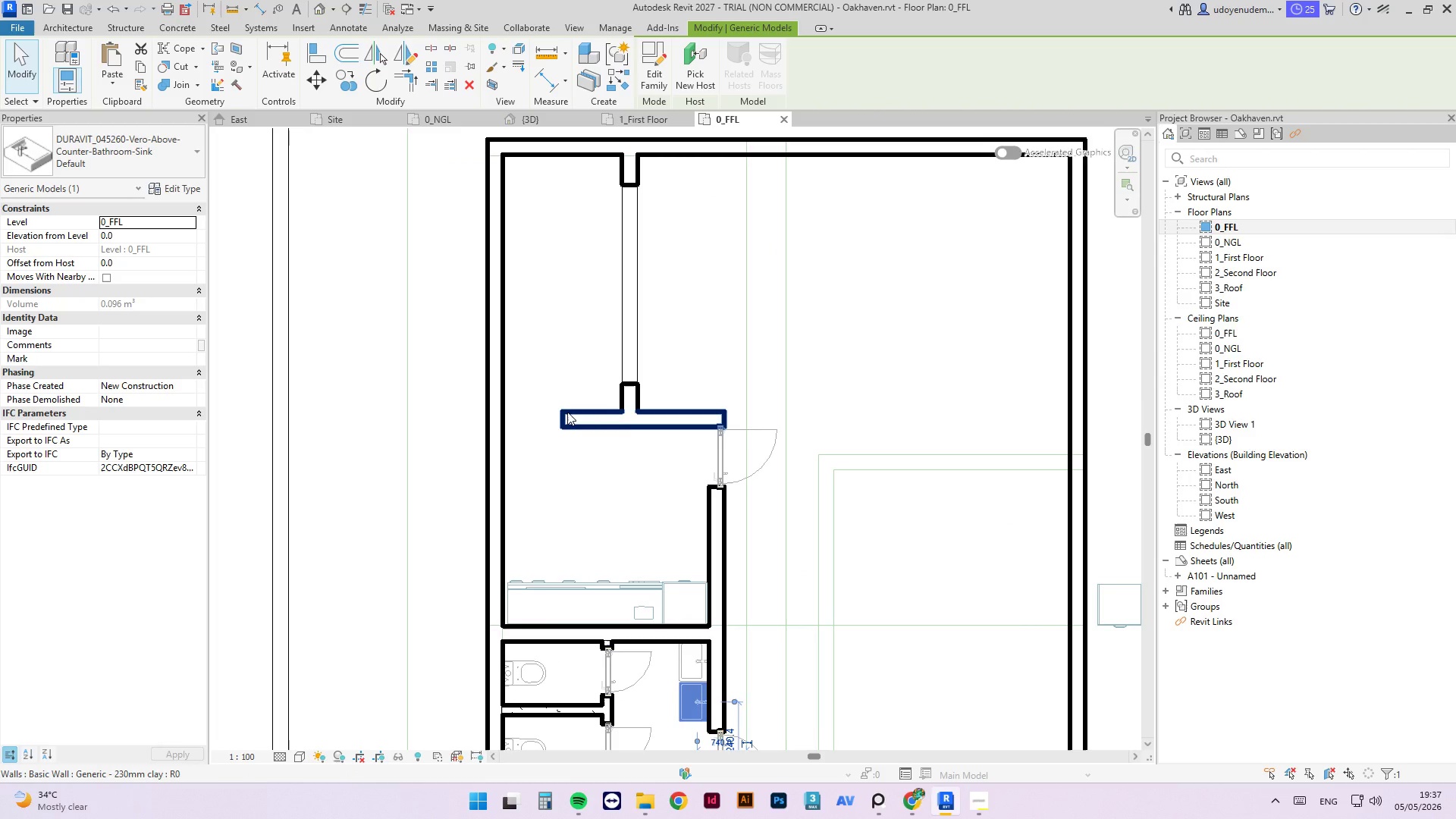 
left_click([571, 413])
 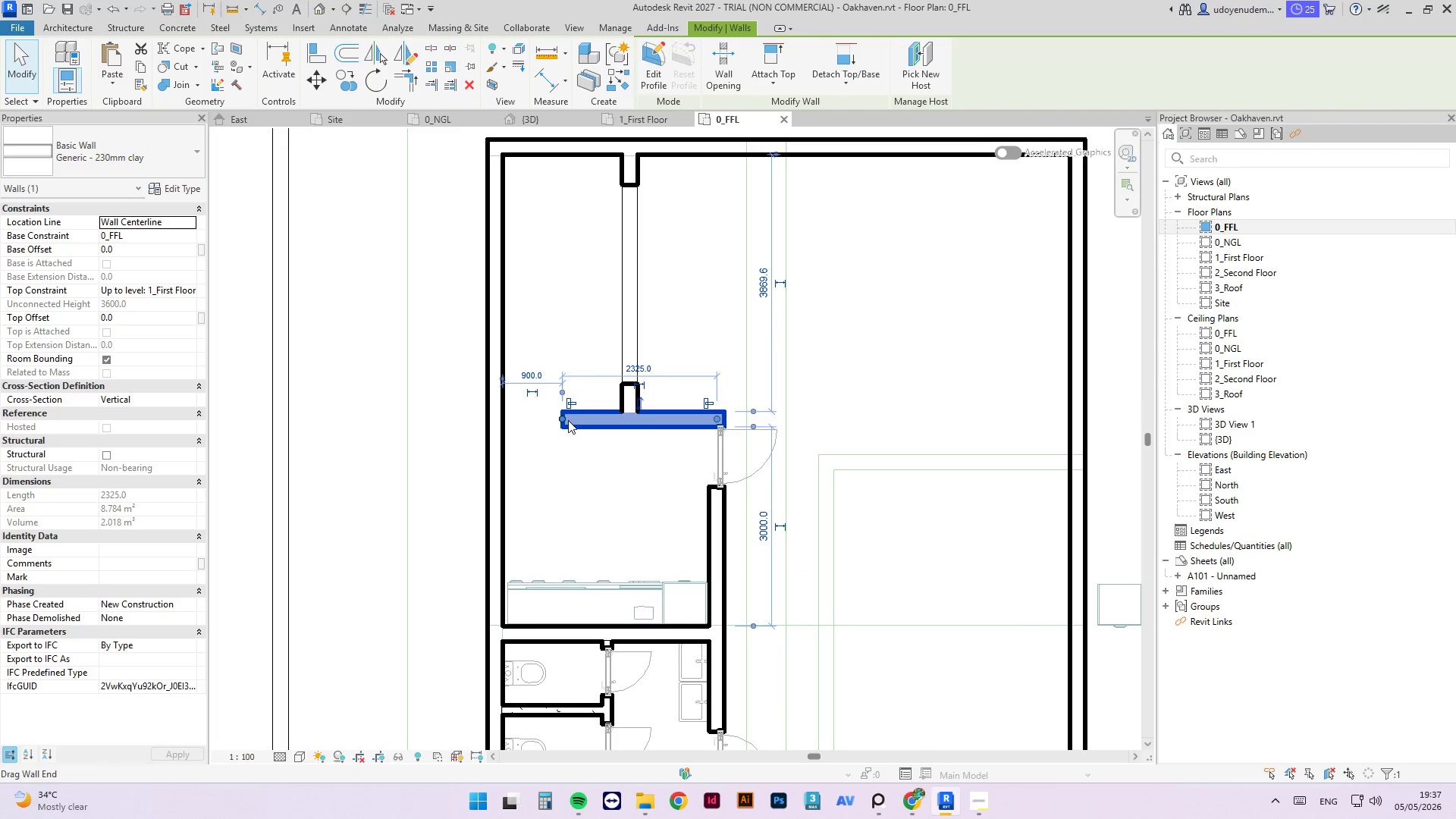 
scroll: coordinate [568, 420], scroll_direction: up, amount: 4.0
 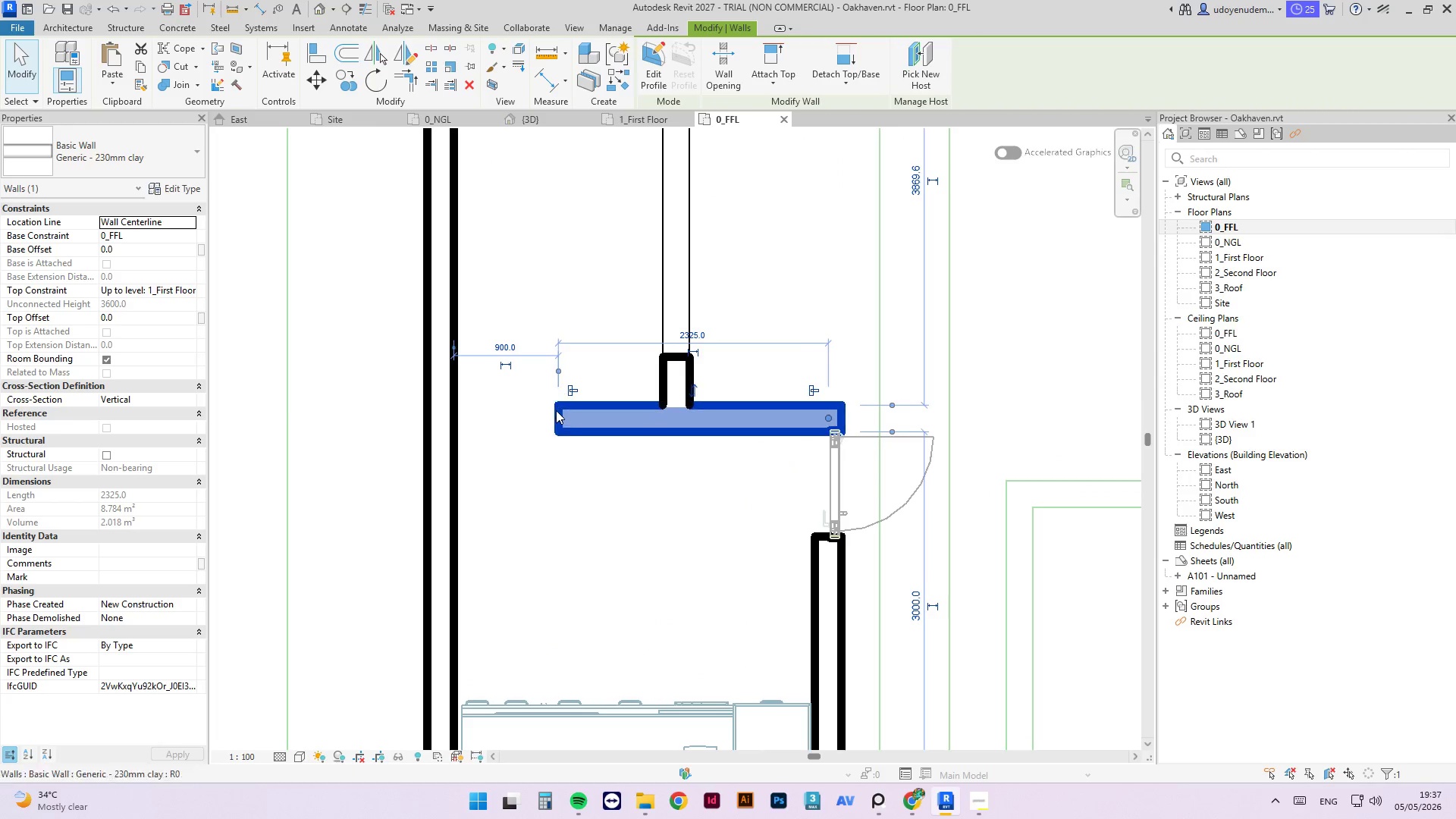 
left_click_drag(start_coordinate=[556, 413], to_coordinate=[577, 418])
 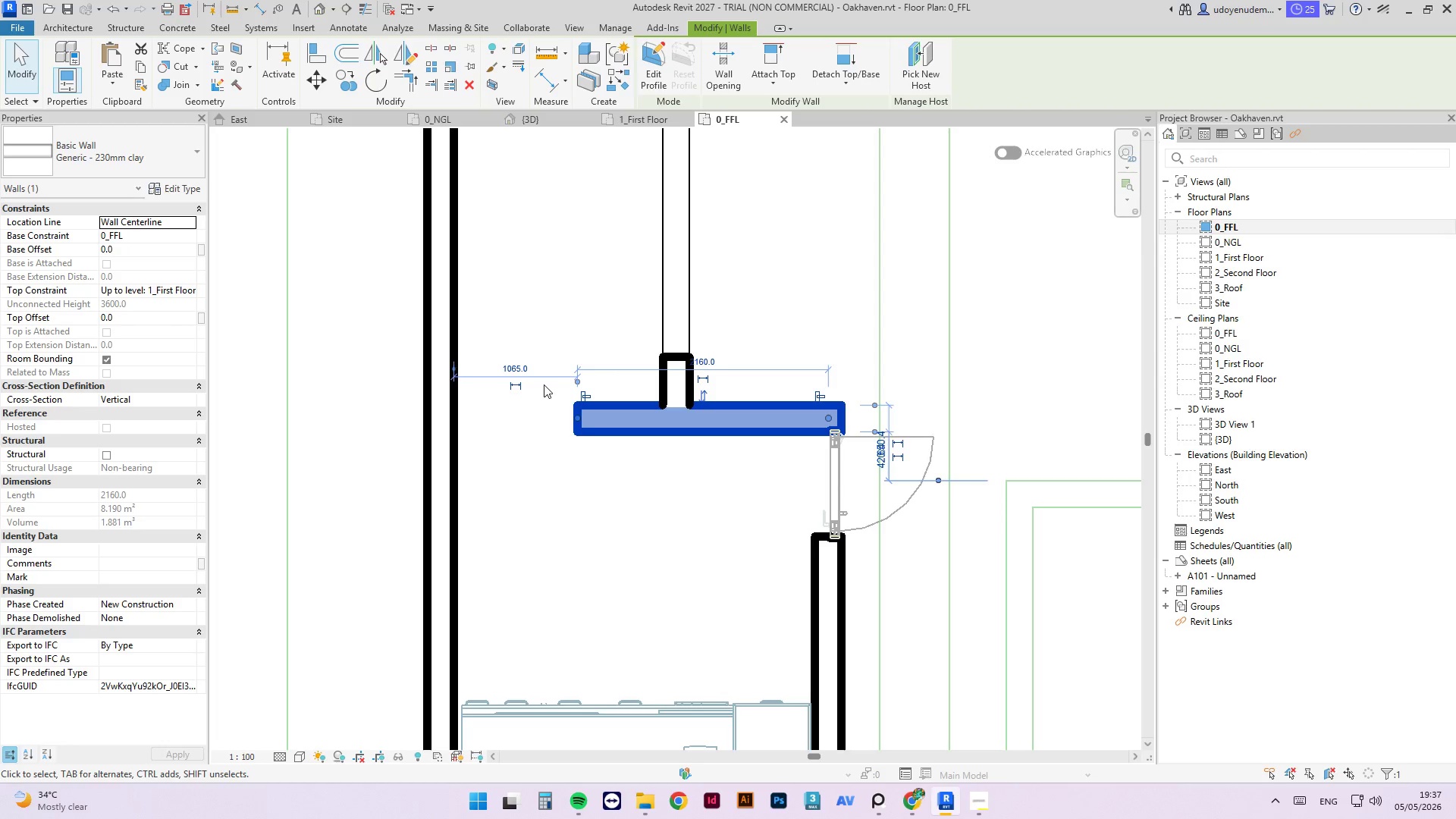 
left_click([520, 366])
 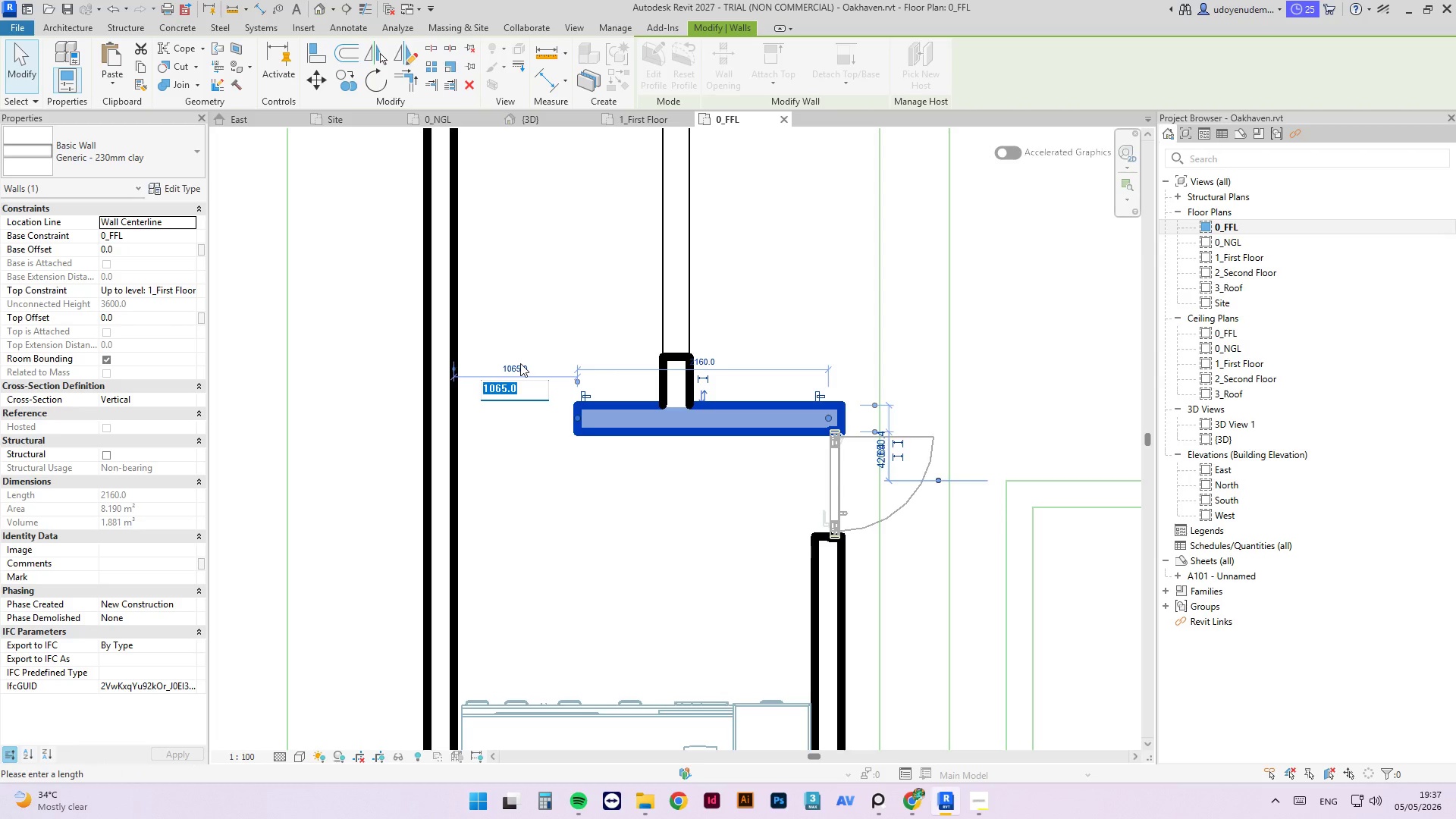 
key(Numpad1)
 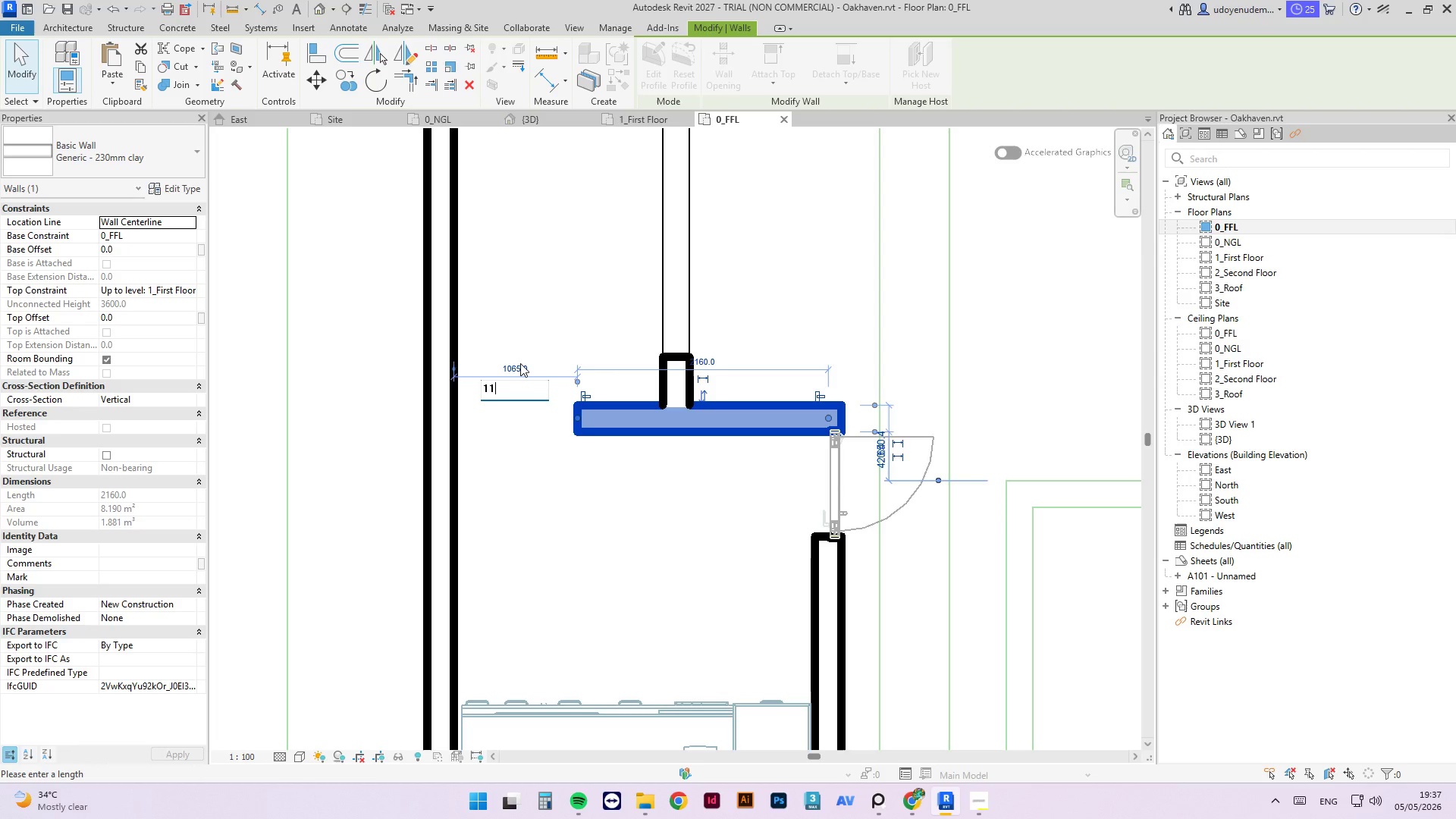 
key(Numpad1)
 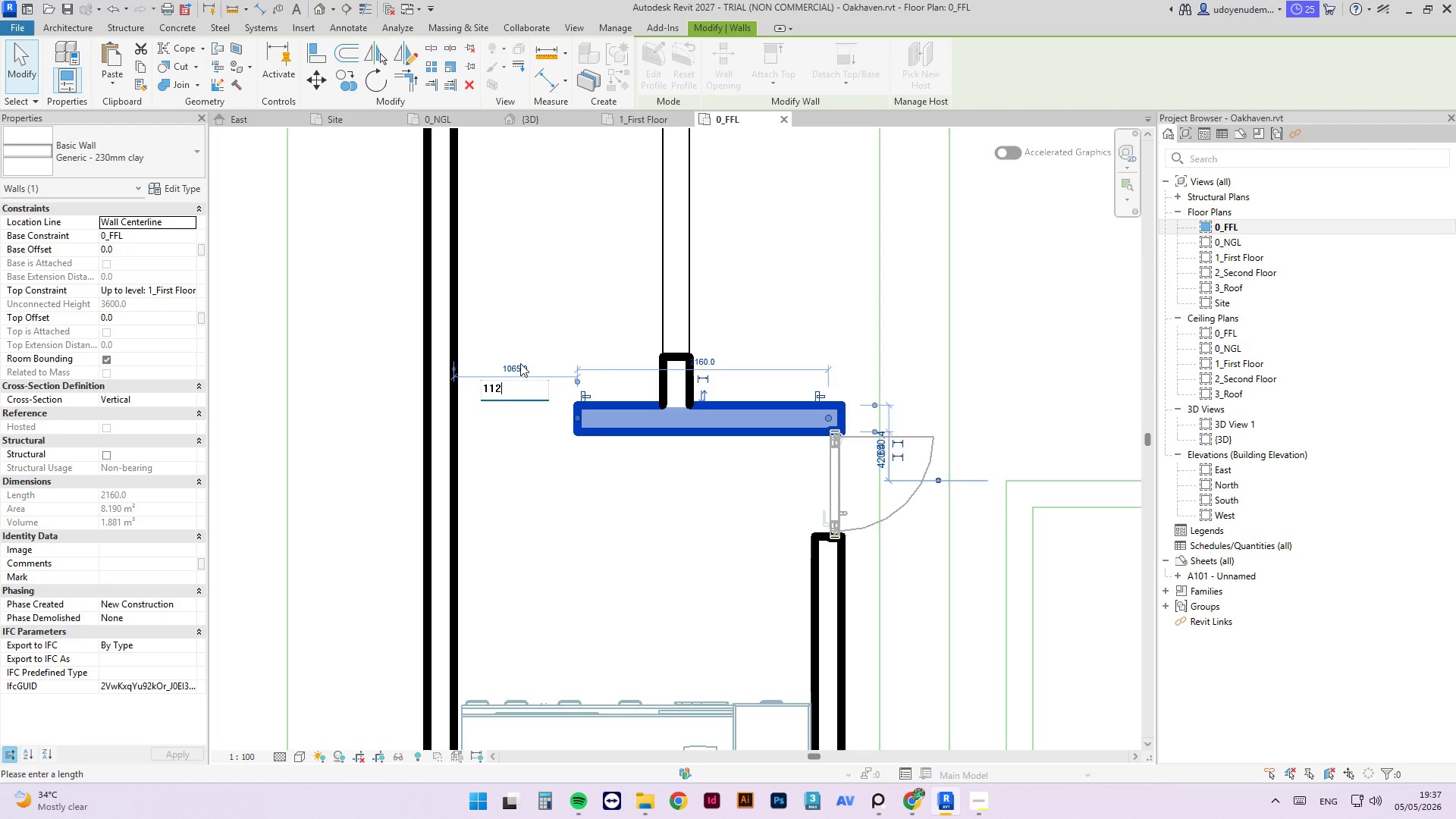 
key(Numpad2)
 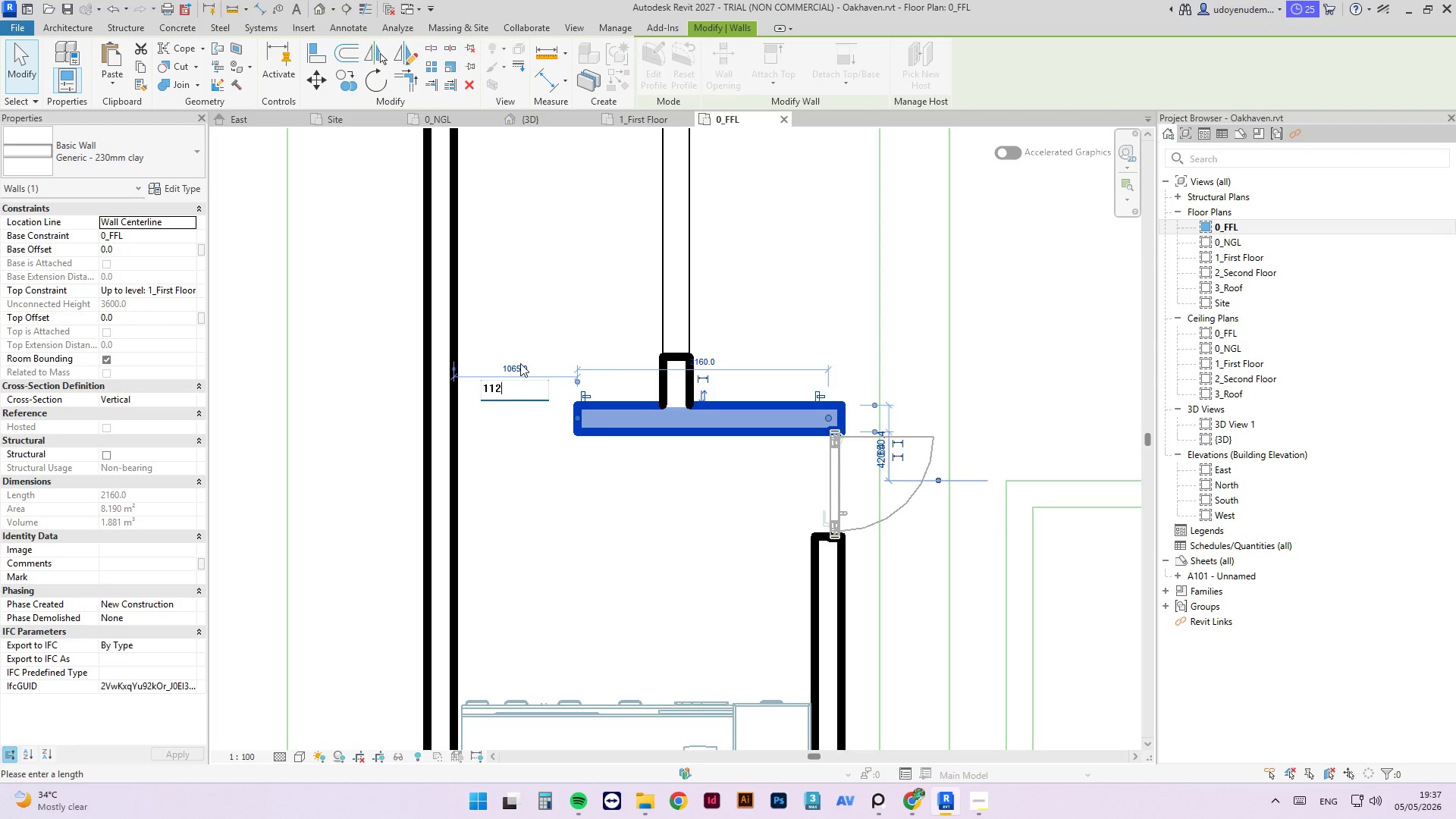 
key(Numpad0)
 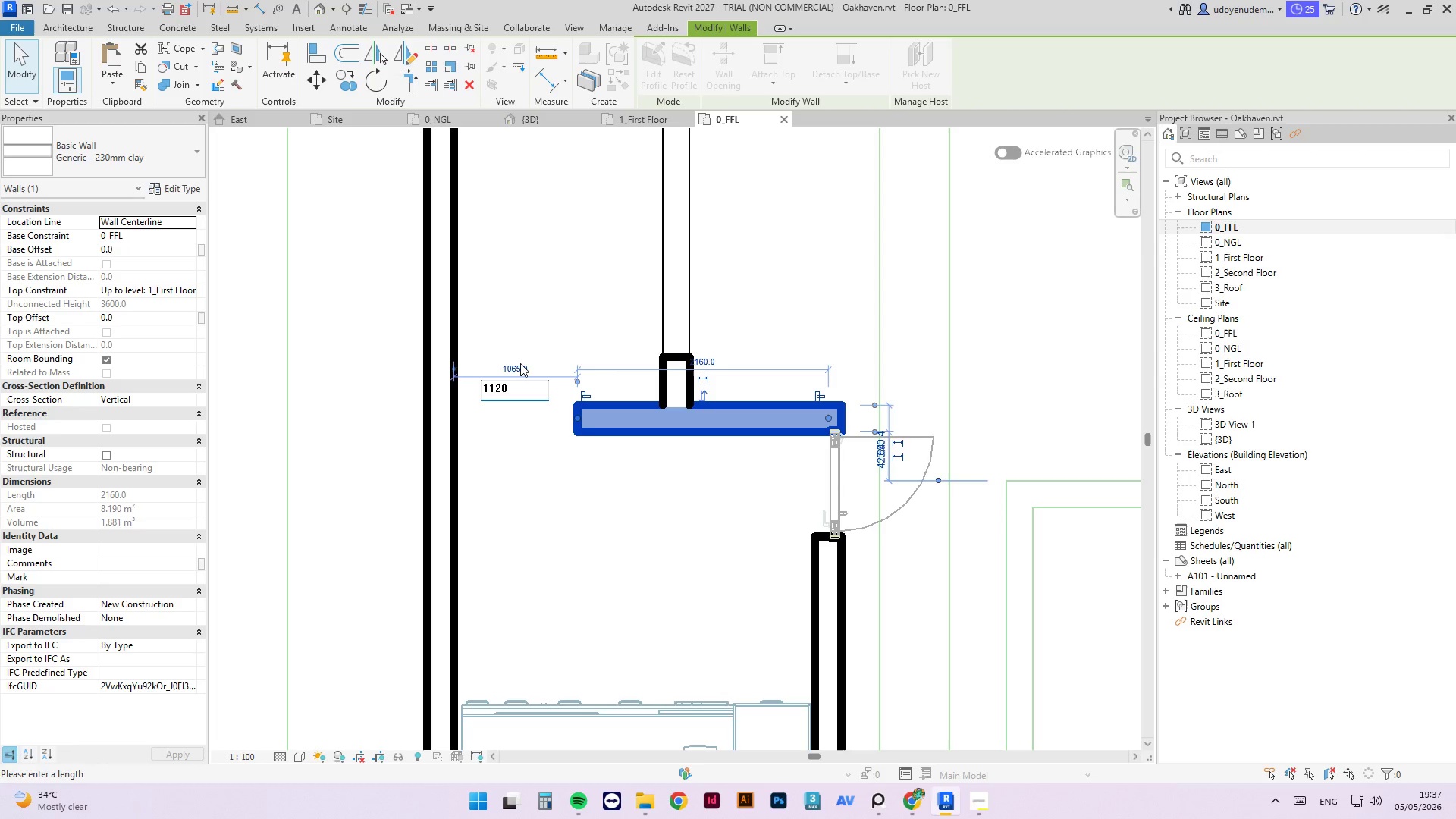 
key(Backspace)
 